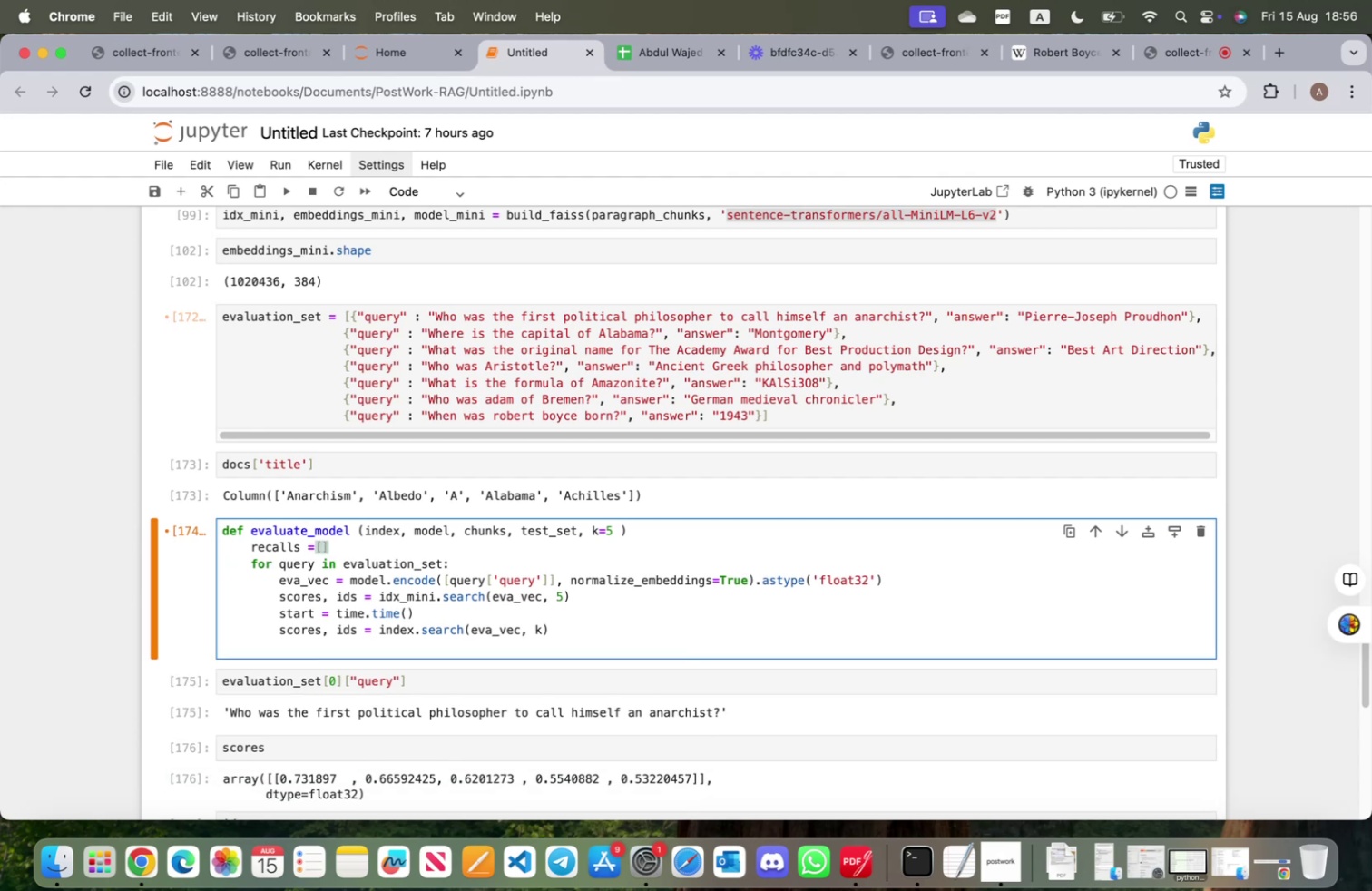 
key(ArrowRight)
 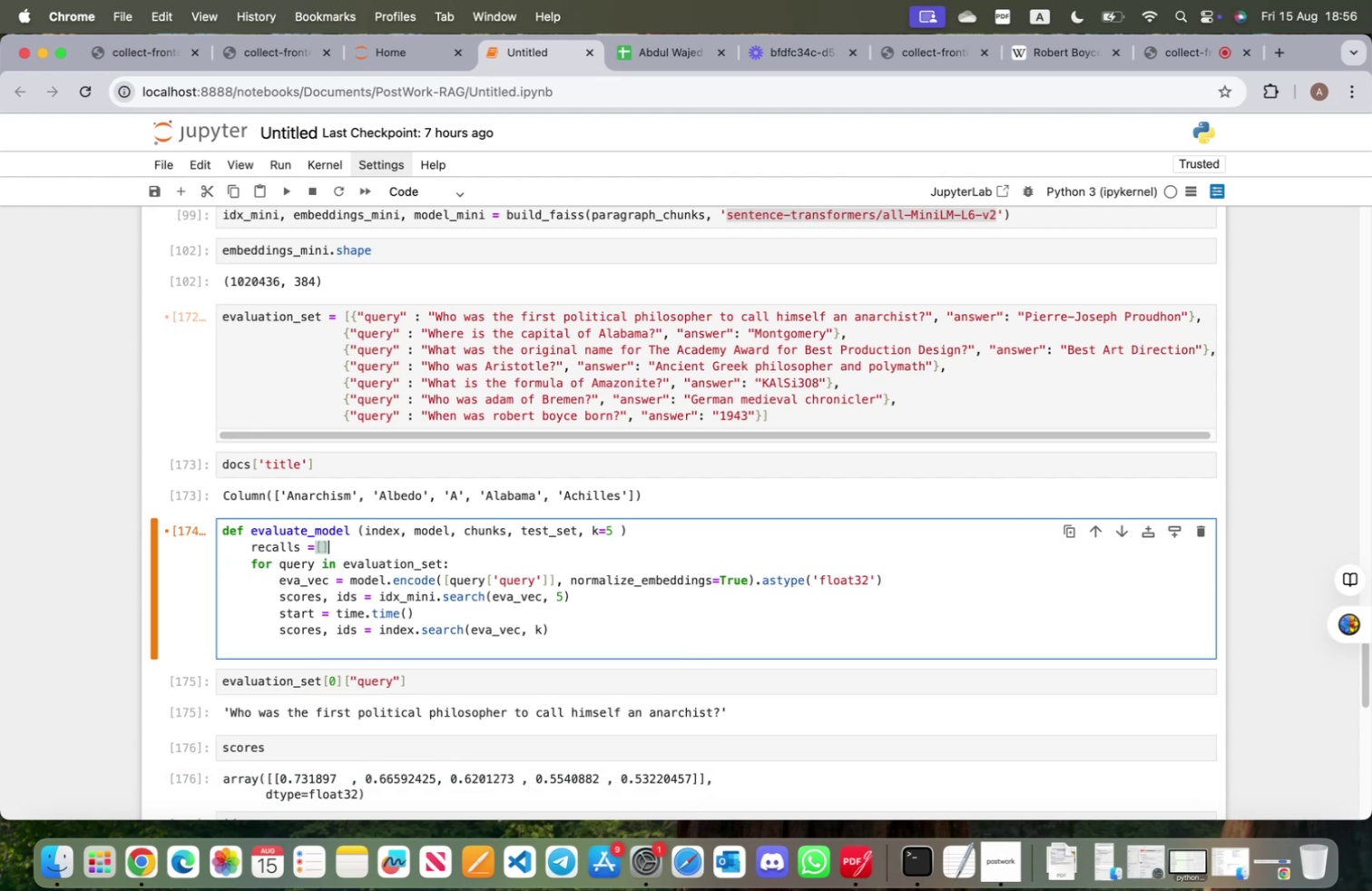 
key(ArrowRight)
 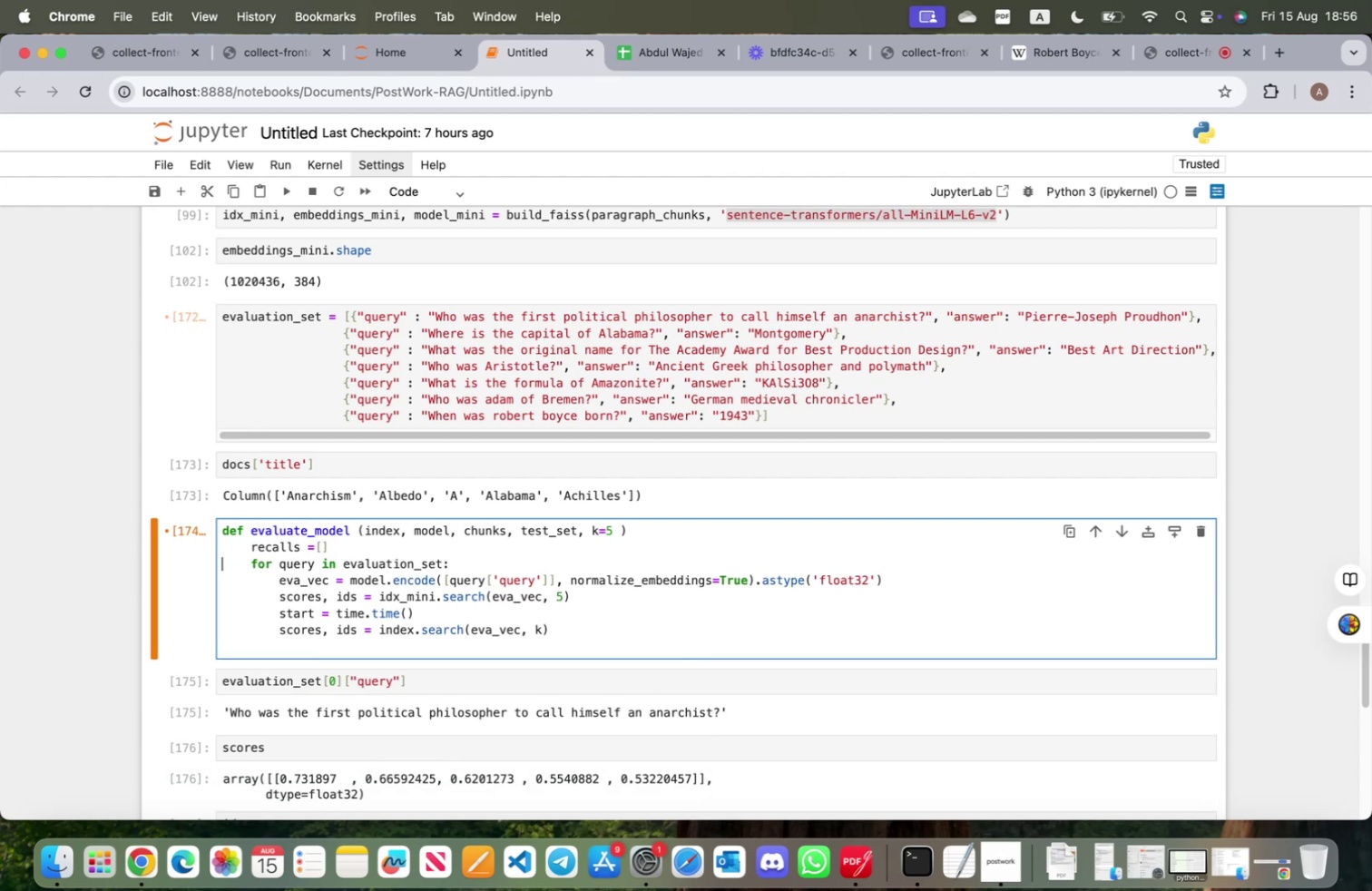 
key(Enter)
 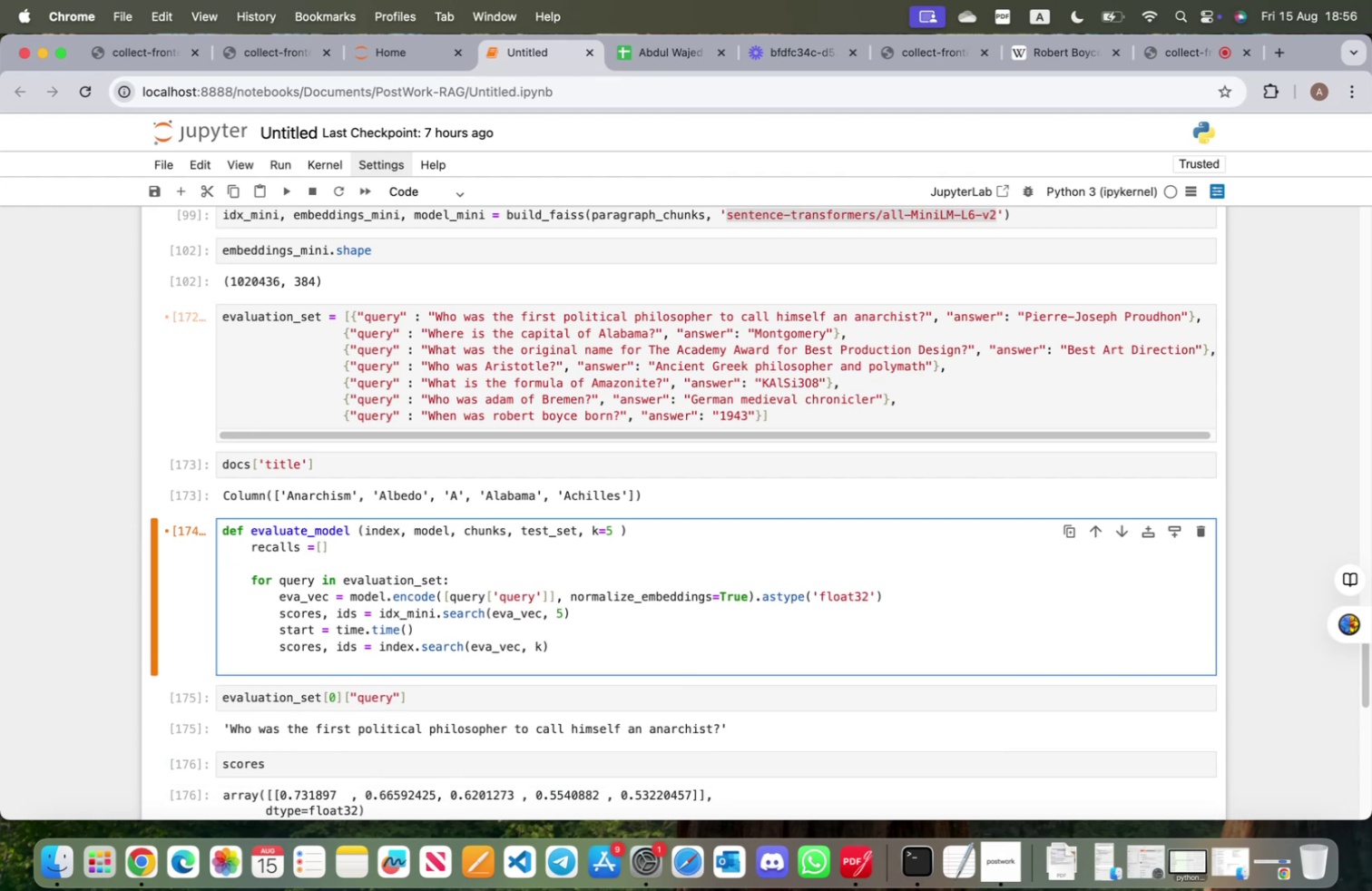 
key(ArrowUp)
 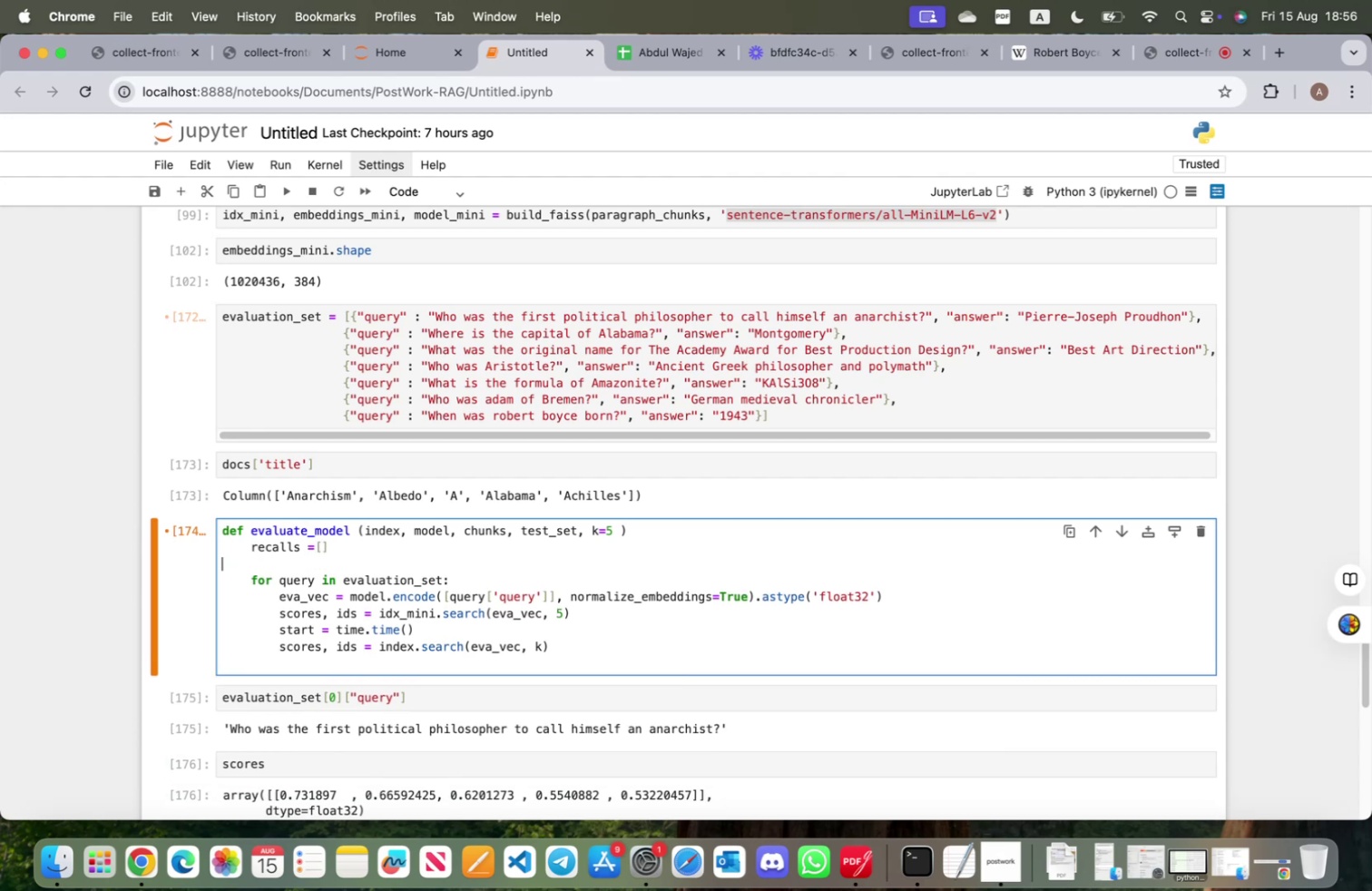 
key(Tab)
 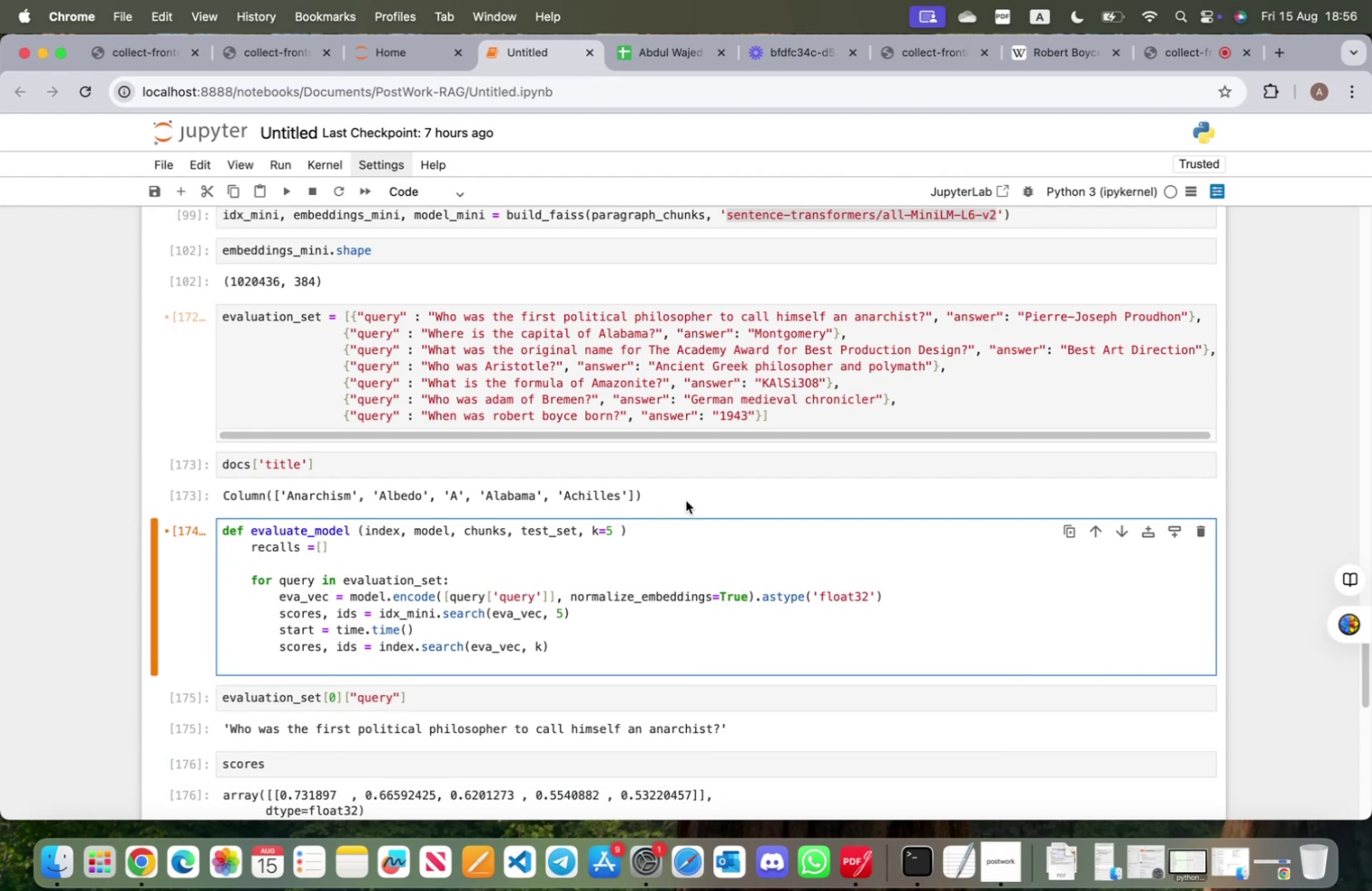 
left_click([681, 527])
 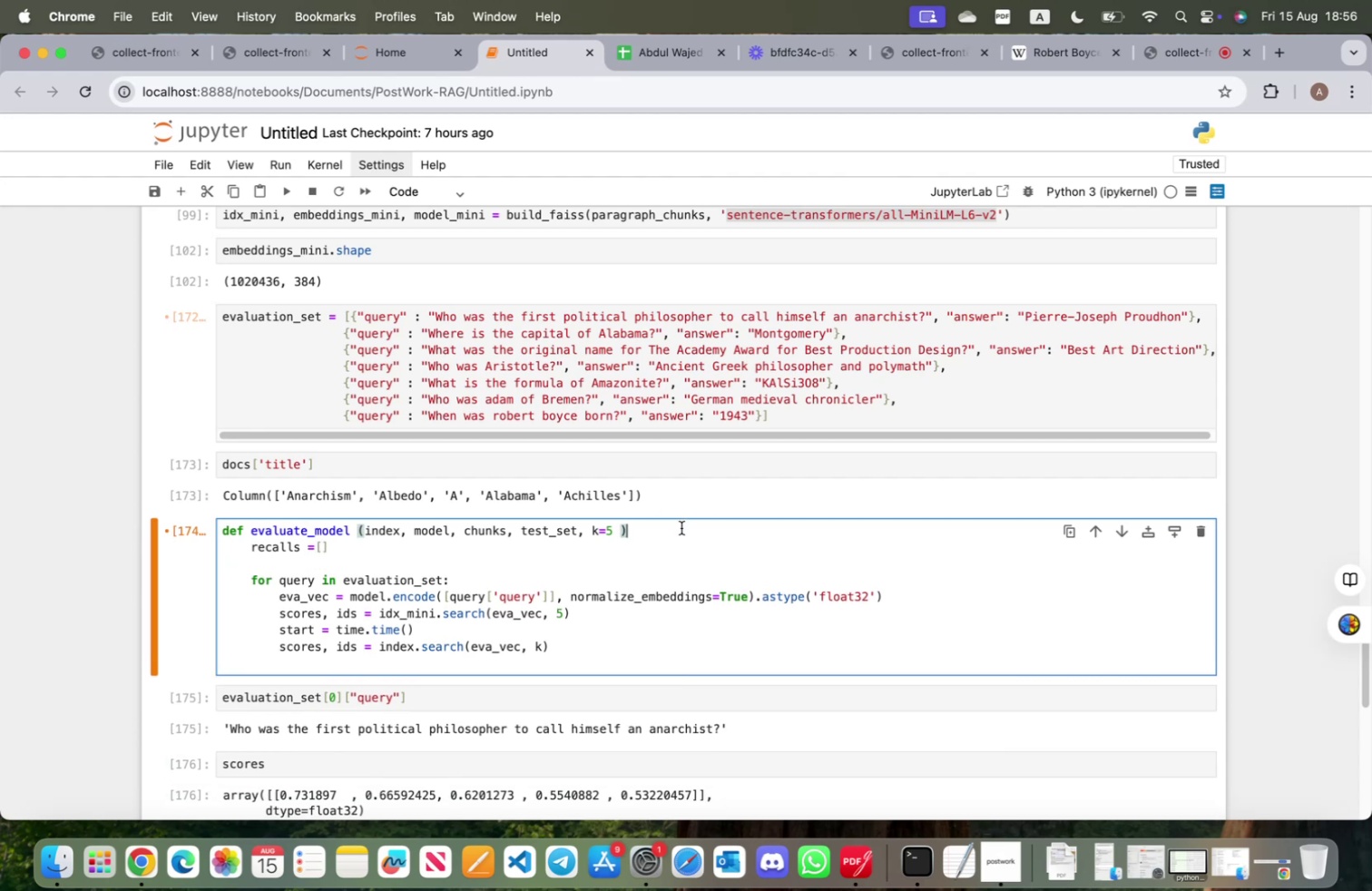 
key(Shift+ShiftRight)
 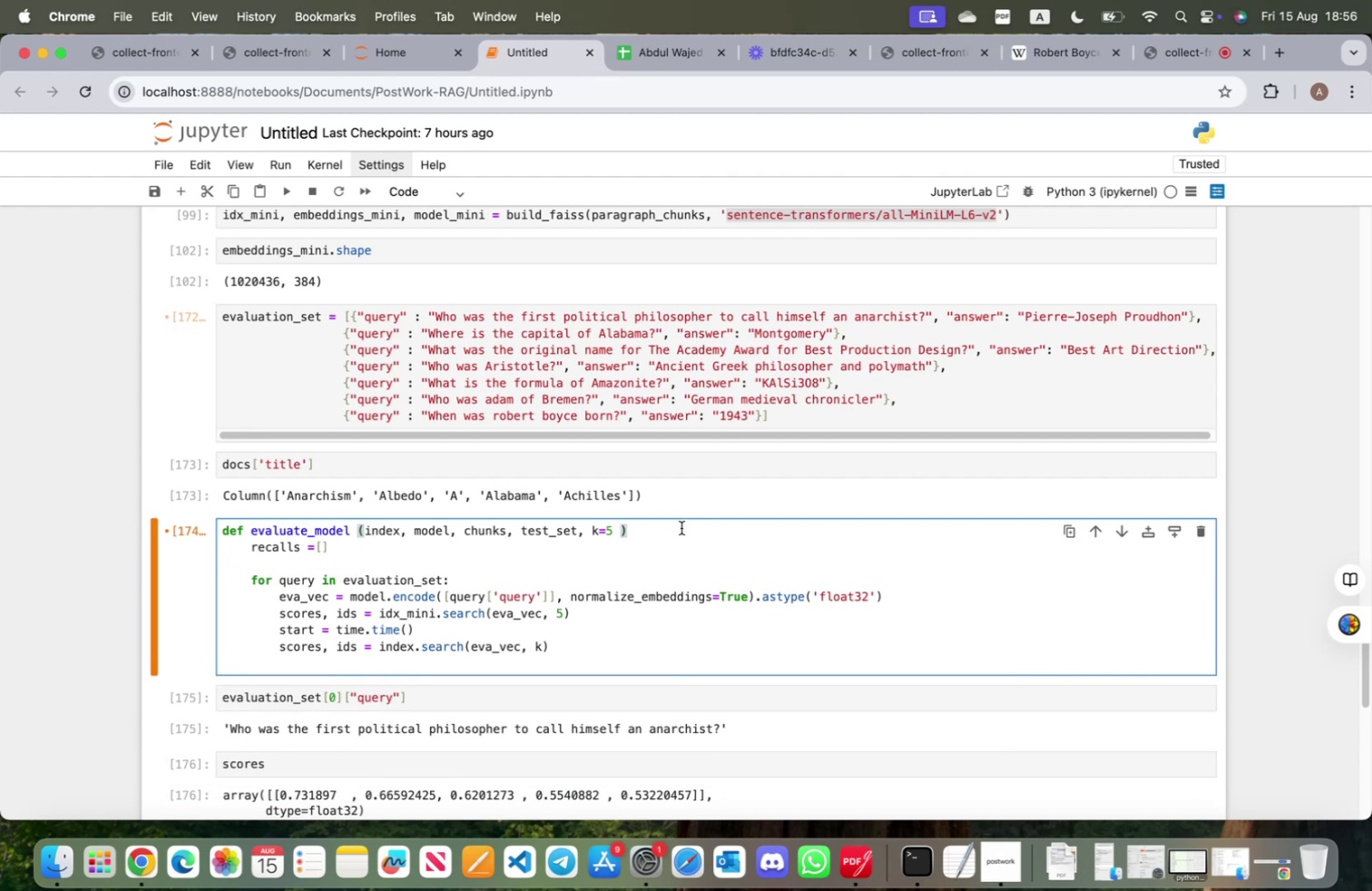 
key(Shift+Semicolon)
 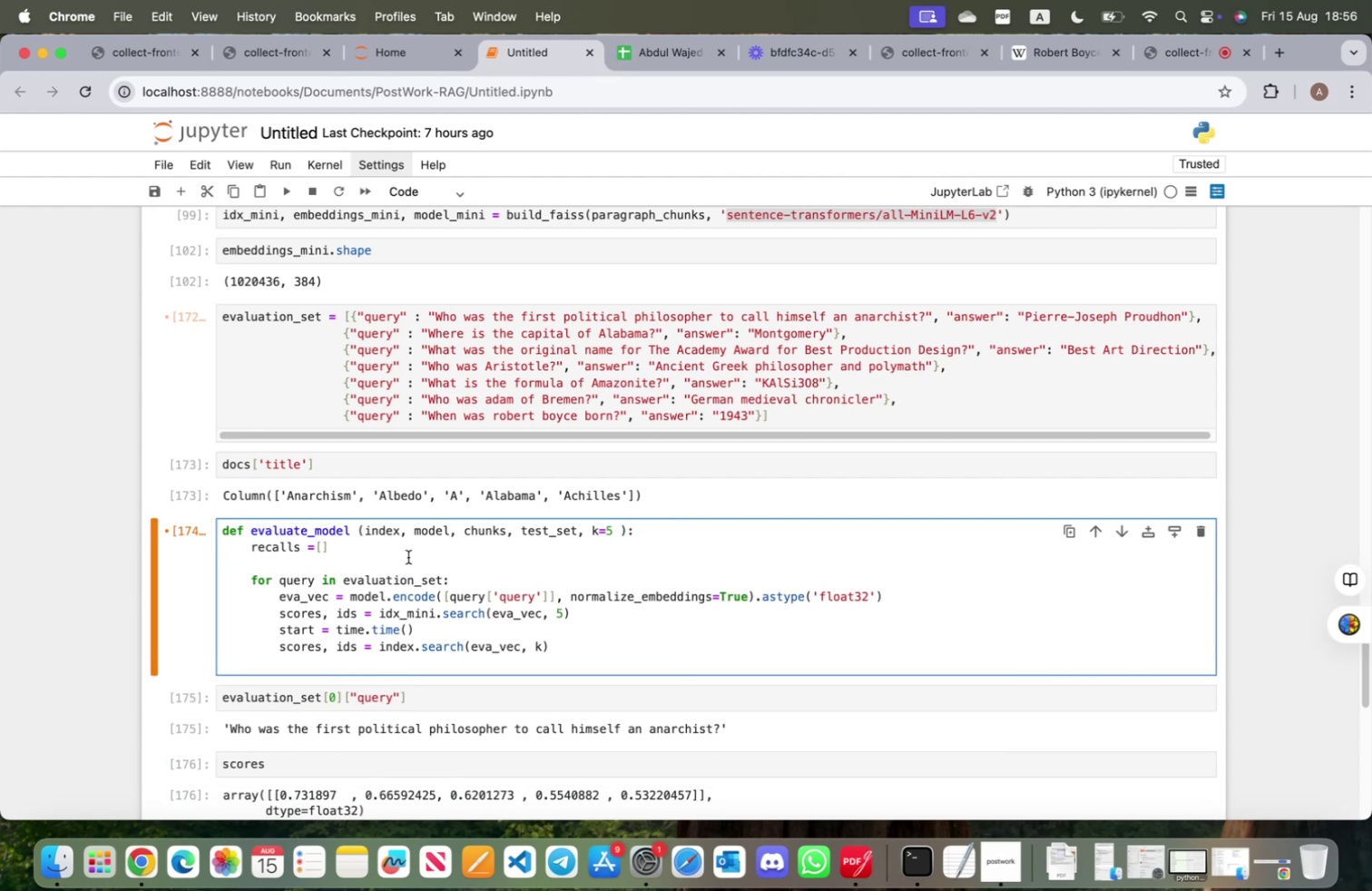 
left_click([408, 540])
 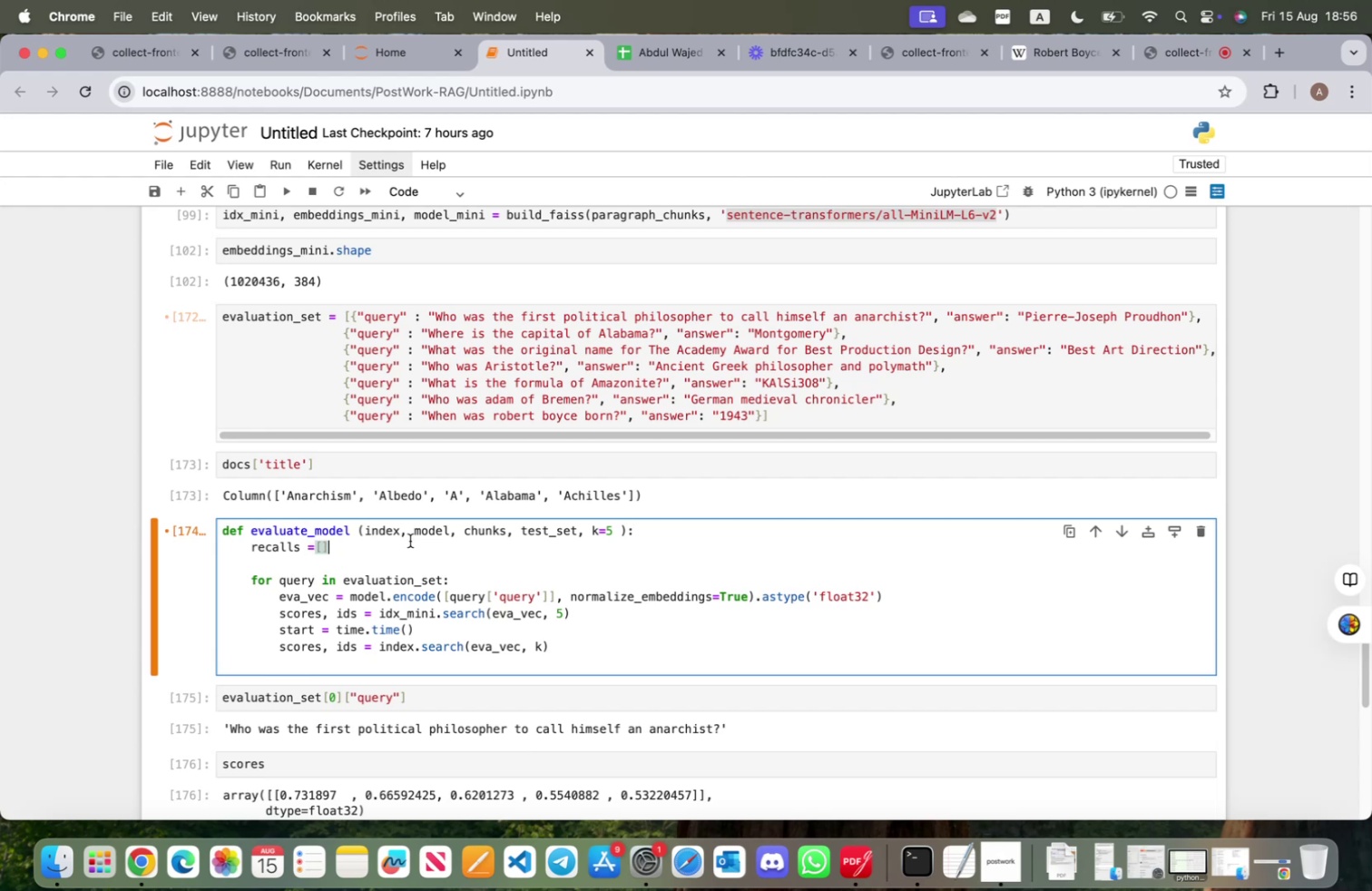 
key(Enter)
 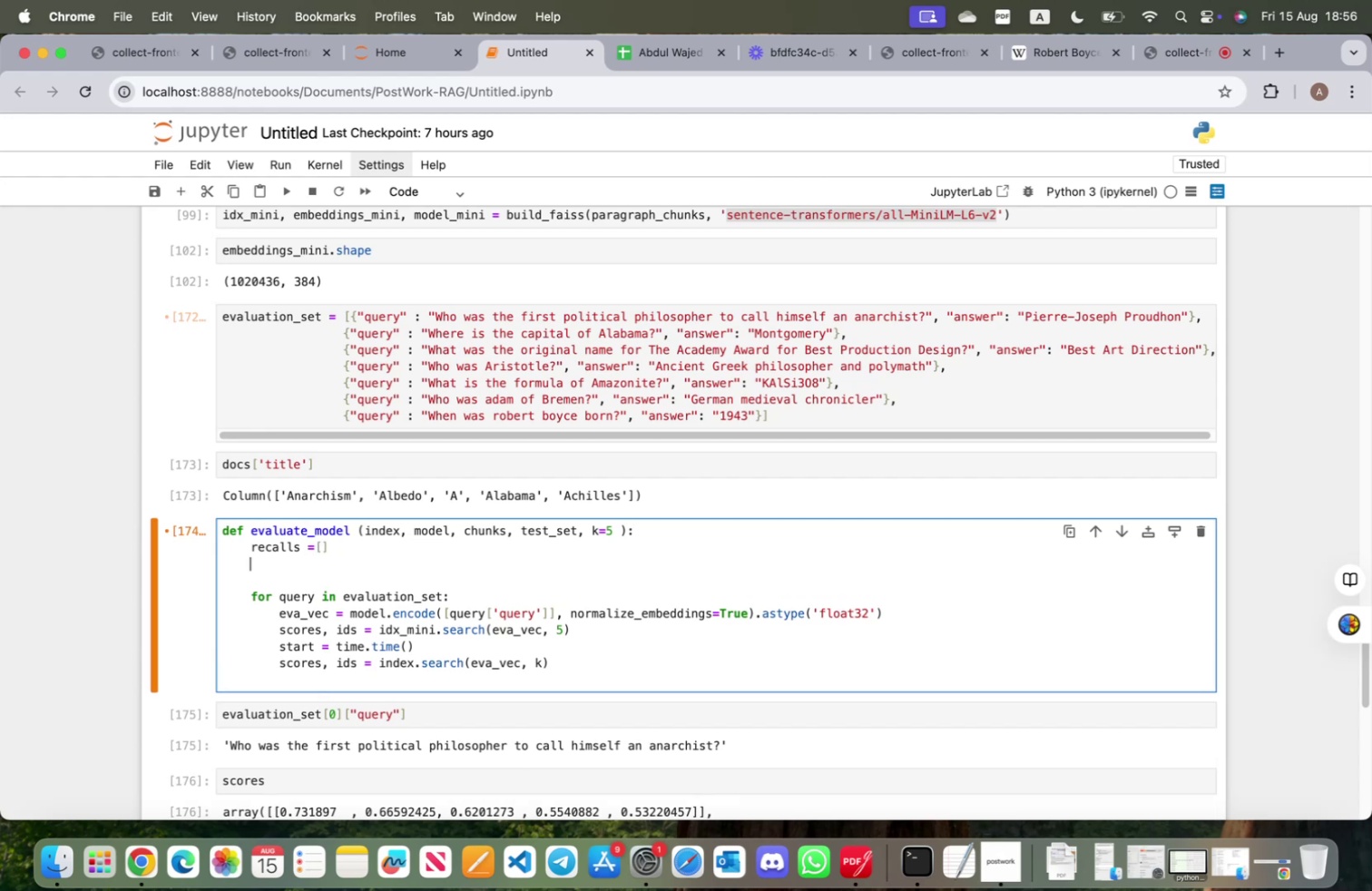 
type(mrrs =[)
 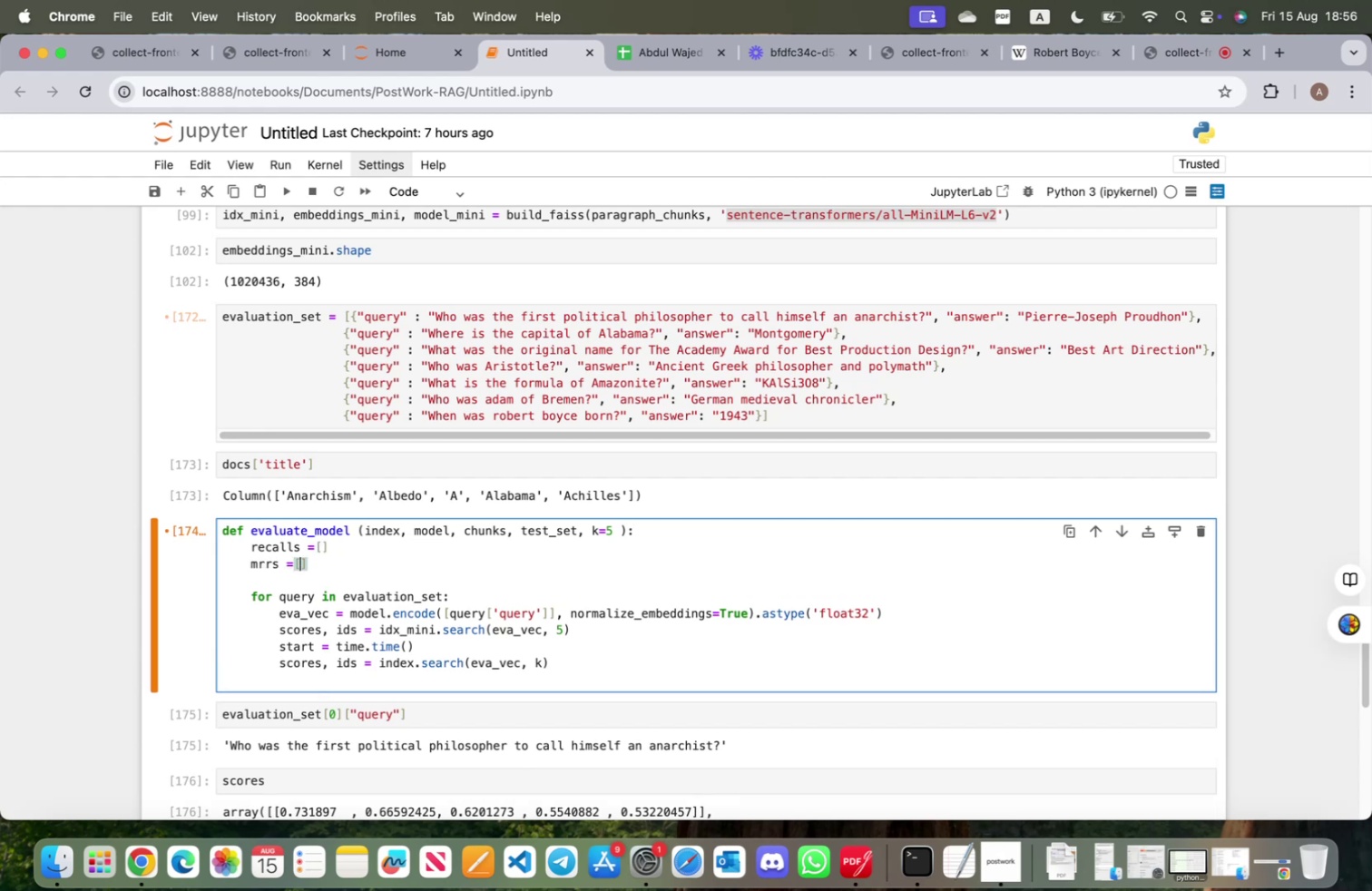 
key(ArrowRight)
 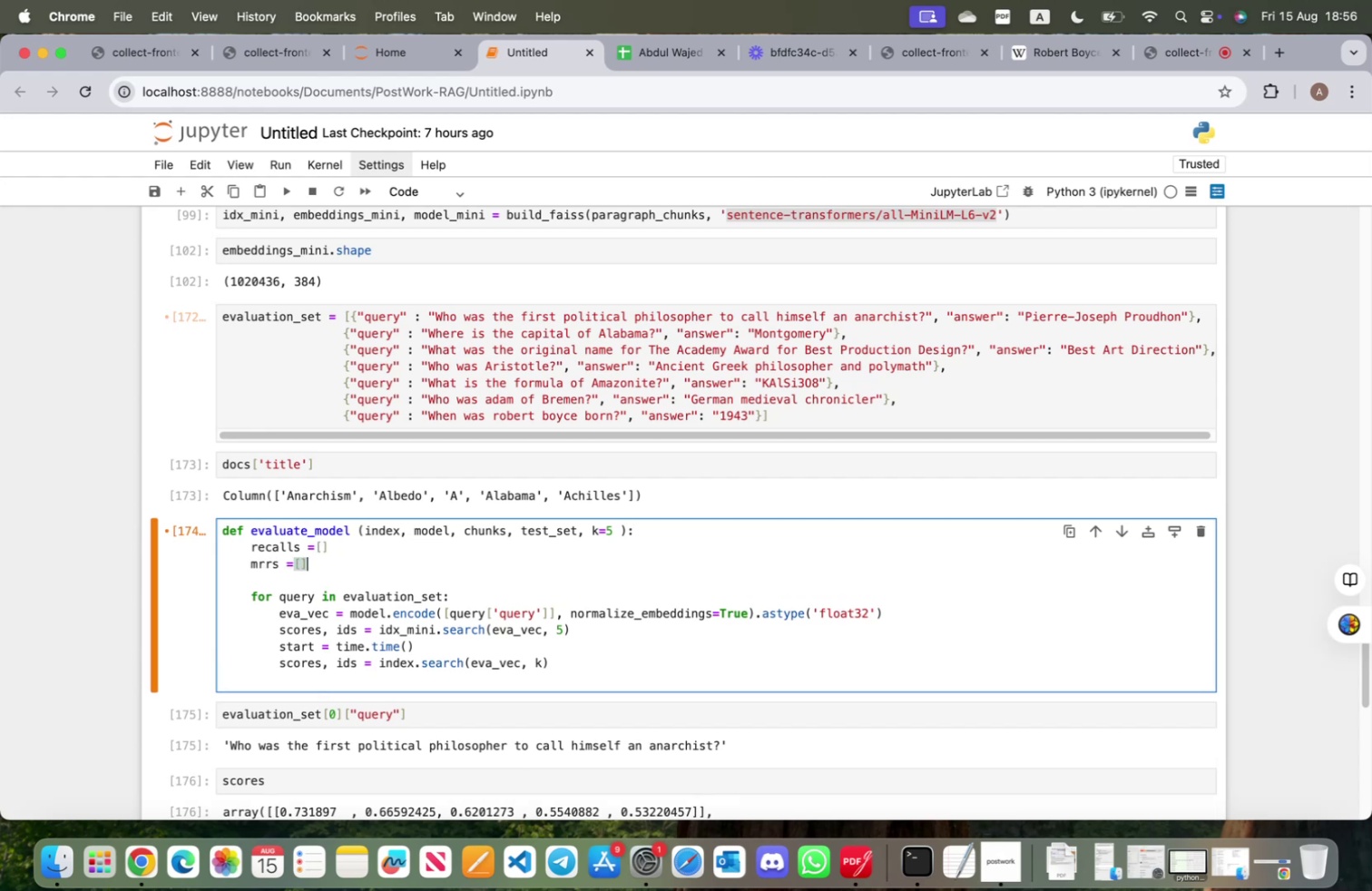 
key(Enter)
 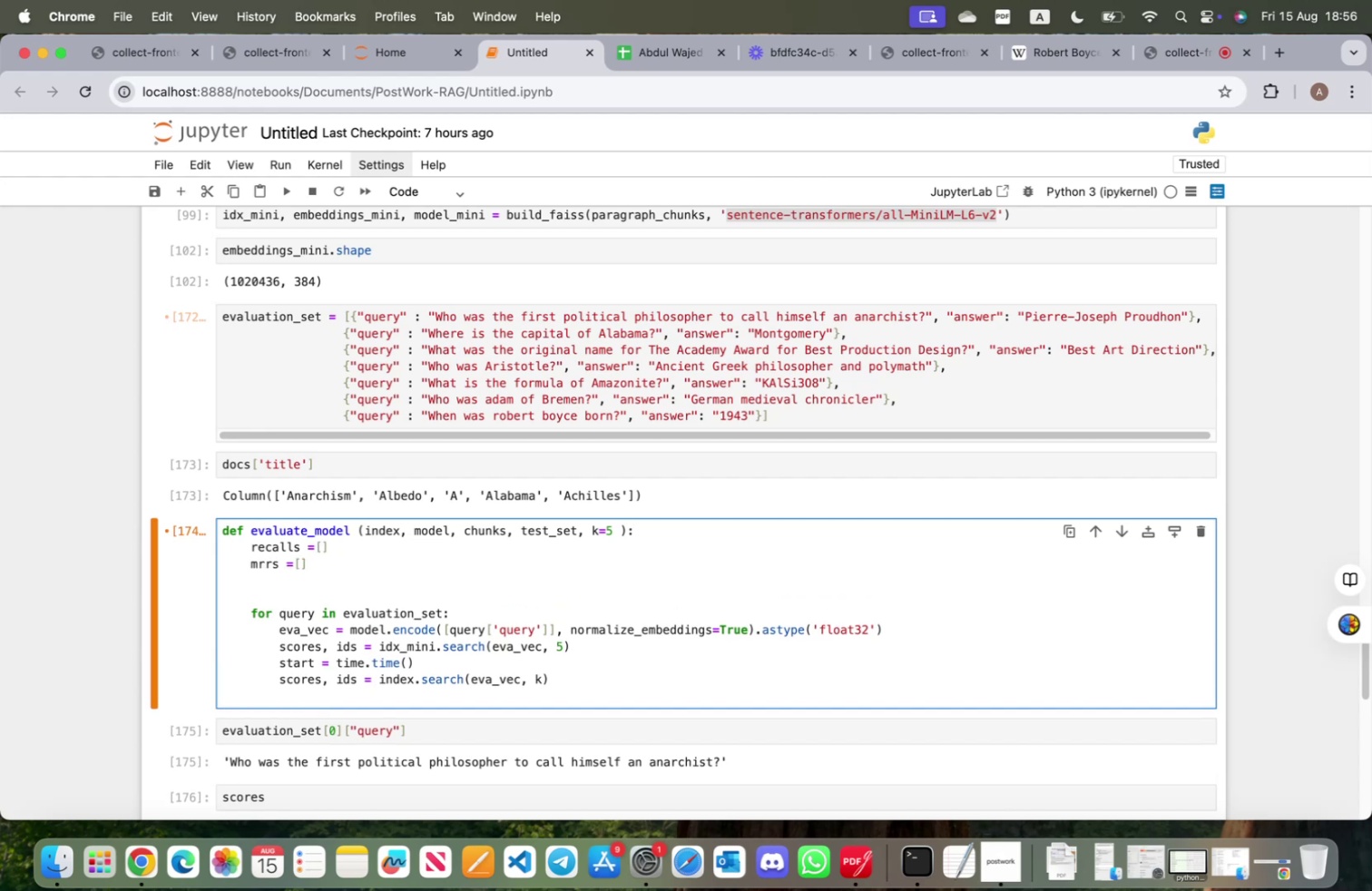 
type(latencies =[)
 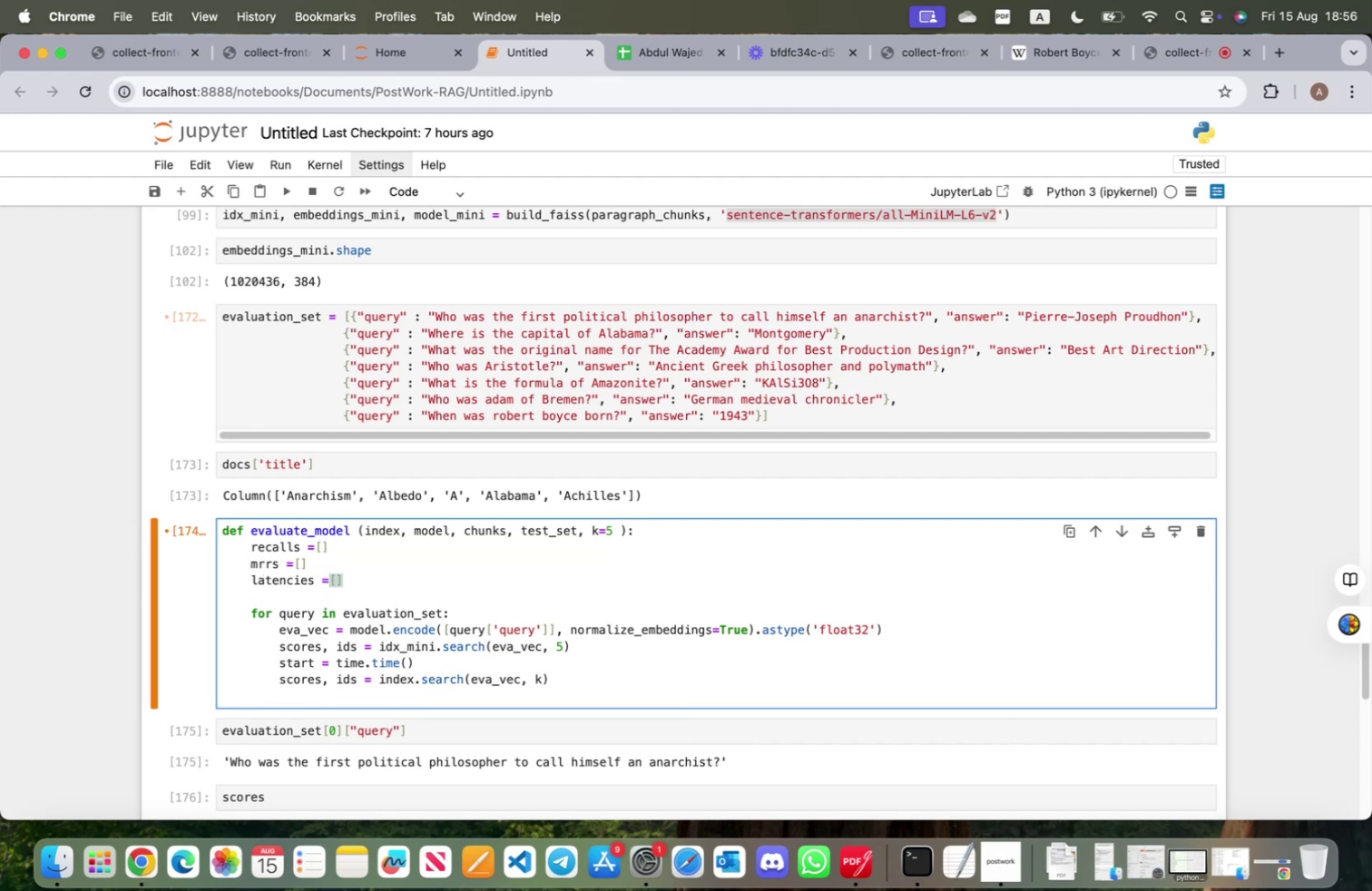 
wait(7.28)
 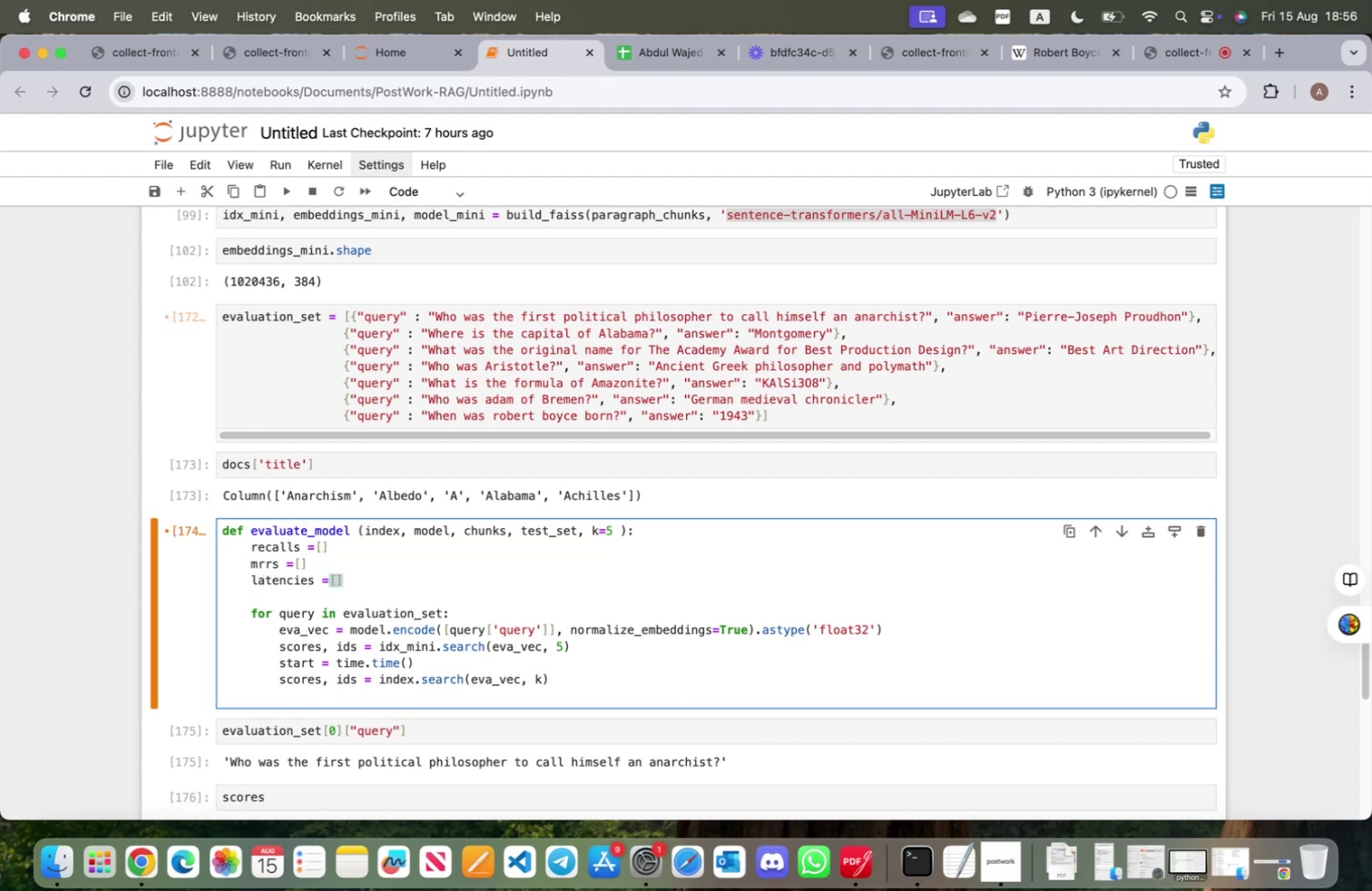 
scroll: coordinate [421, 628], scroll_direction: down, amount: 2.0
 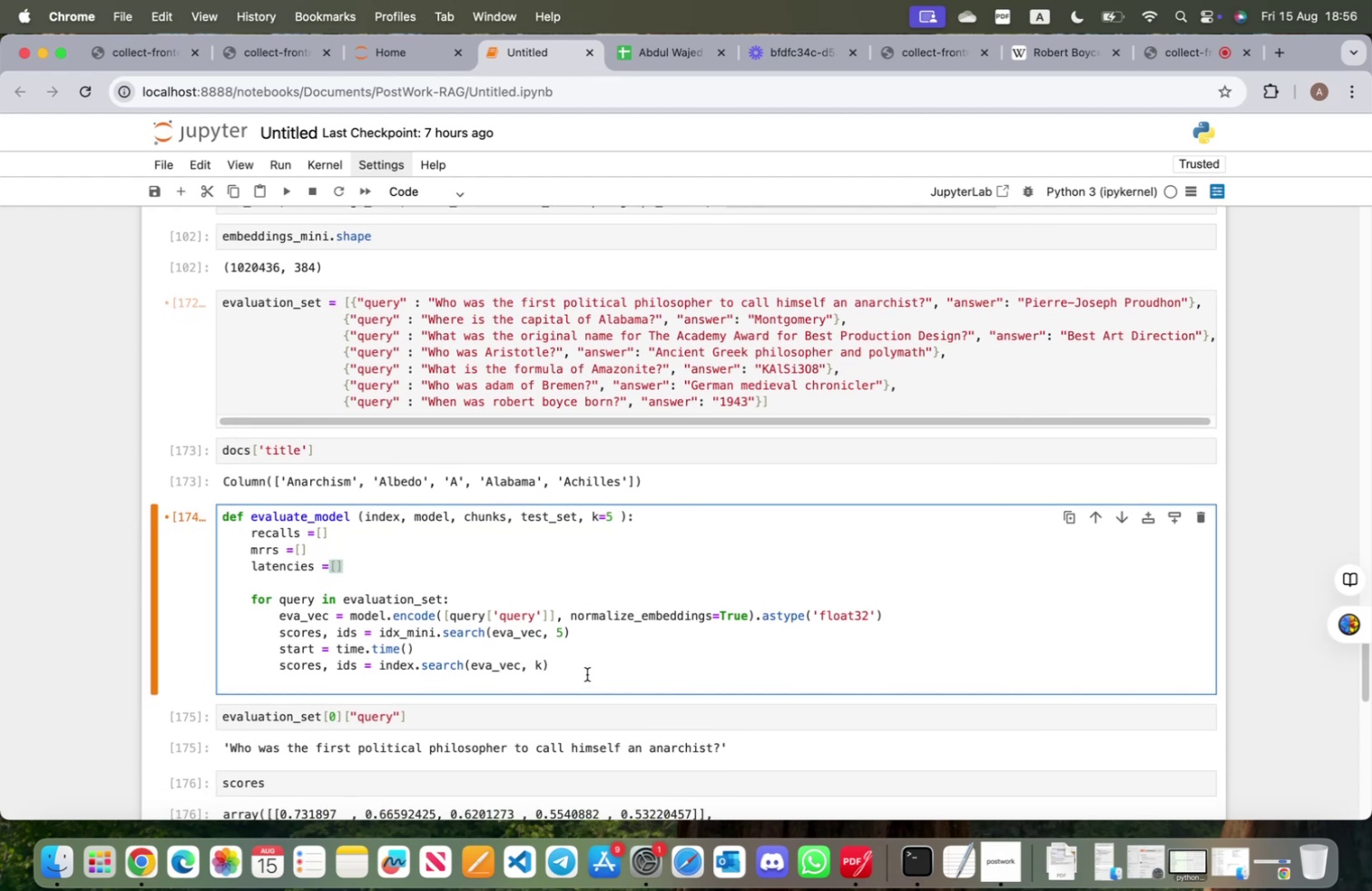 
left_click([595, 665])
 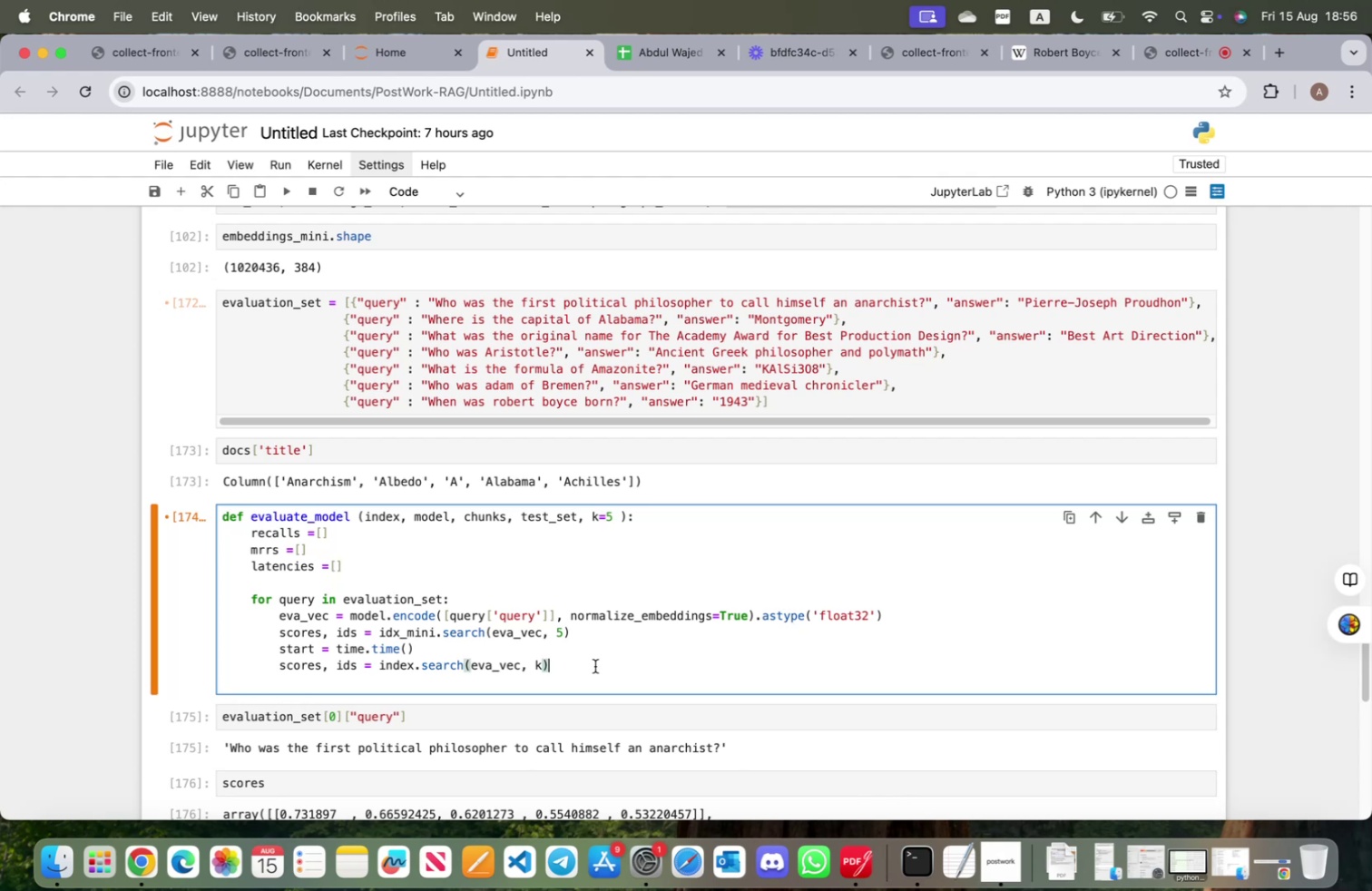 
key(Enter)
 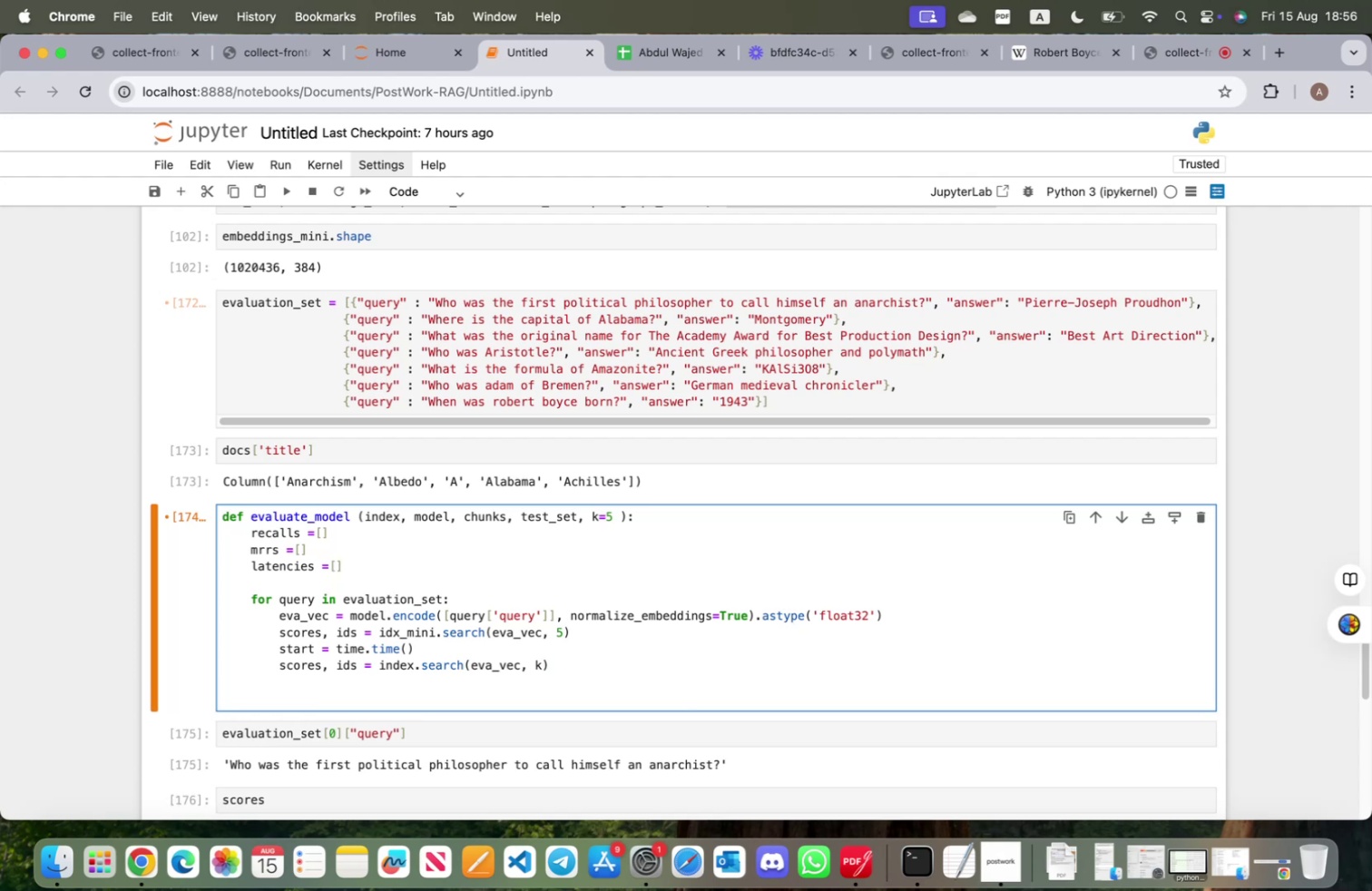 
type(la)
key(Tab)
 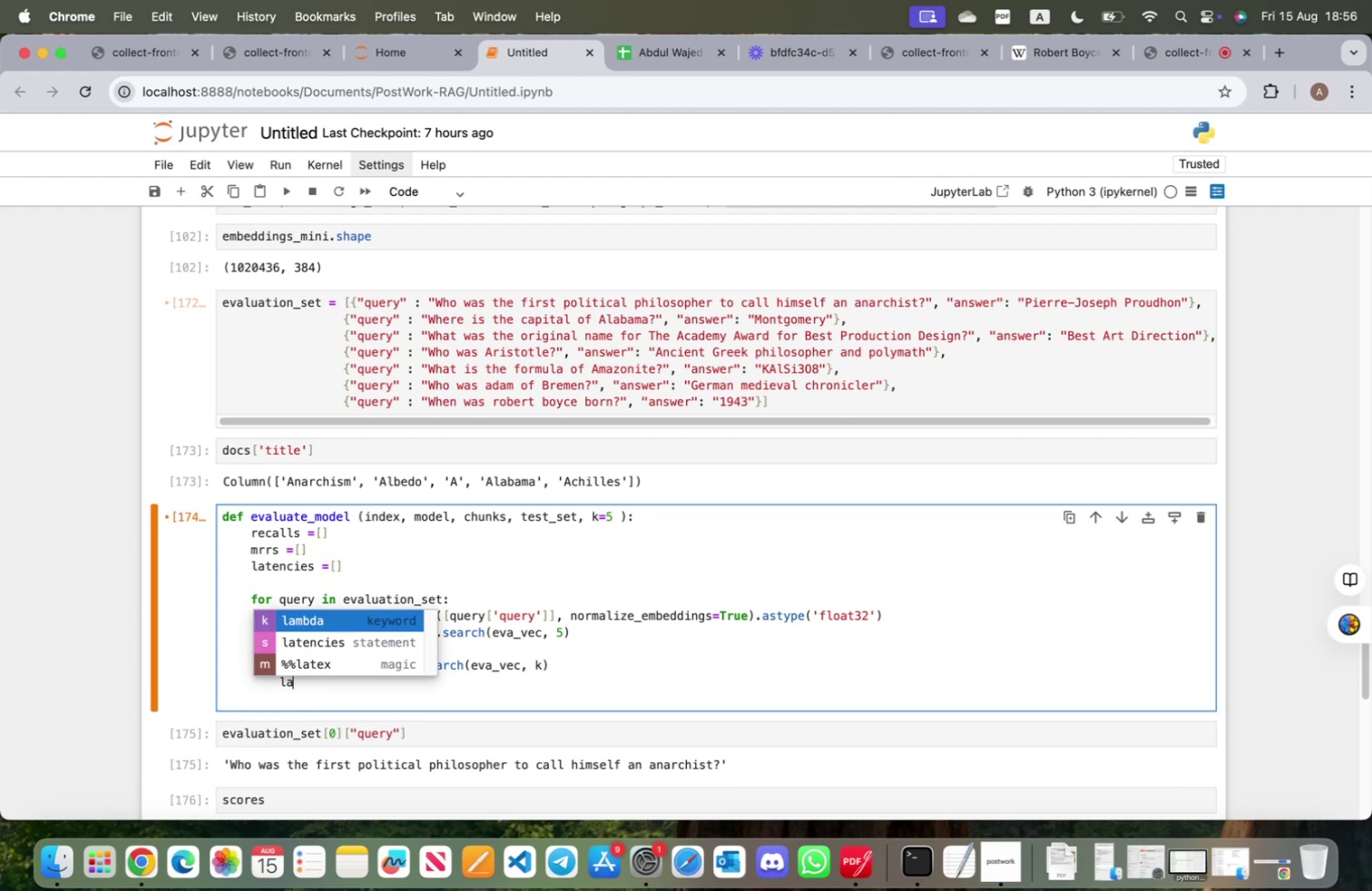 
key(ArrowDown)
 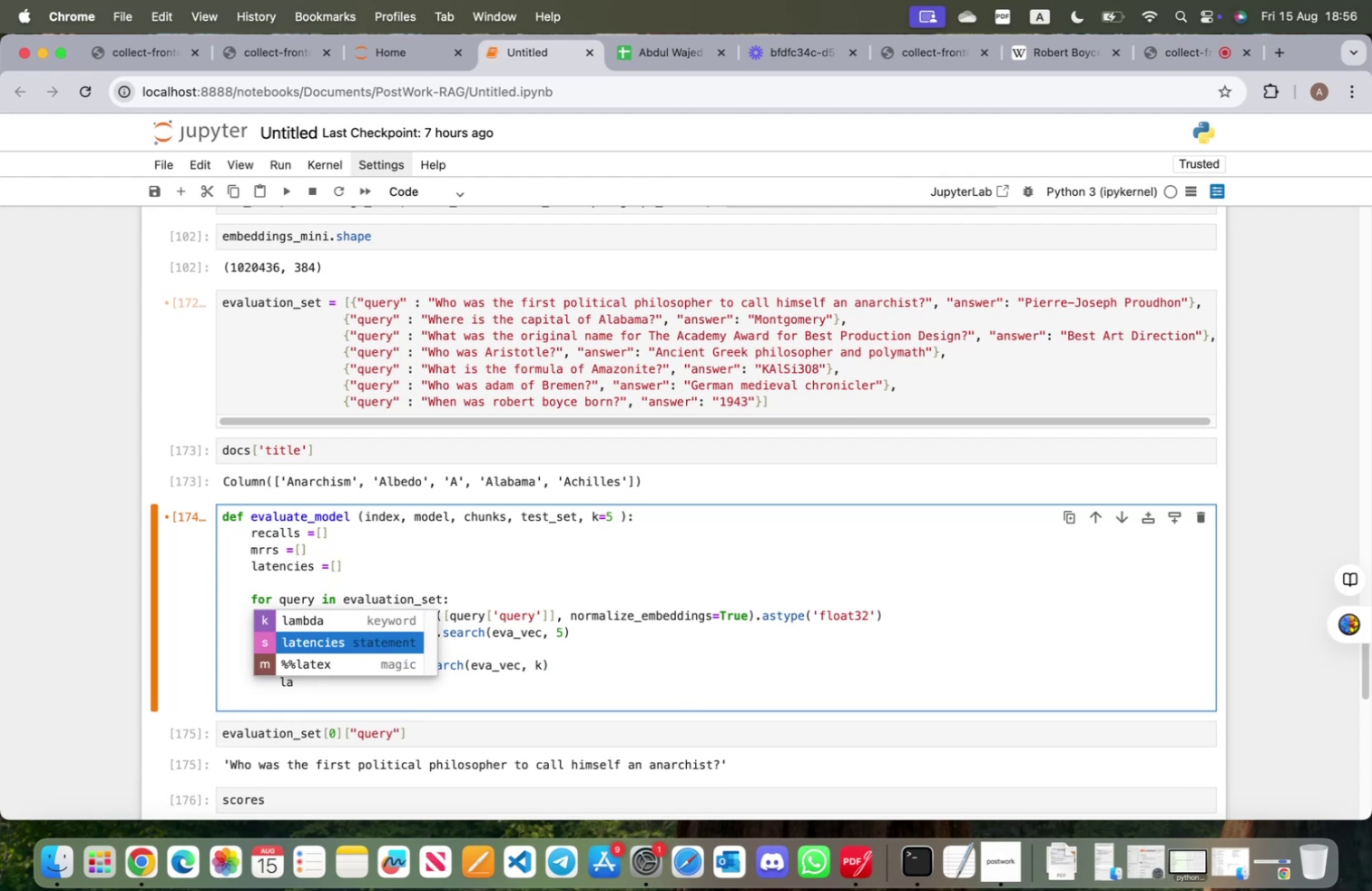 
key(Tab)
 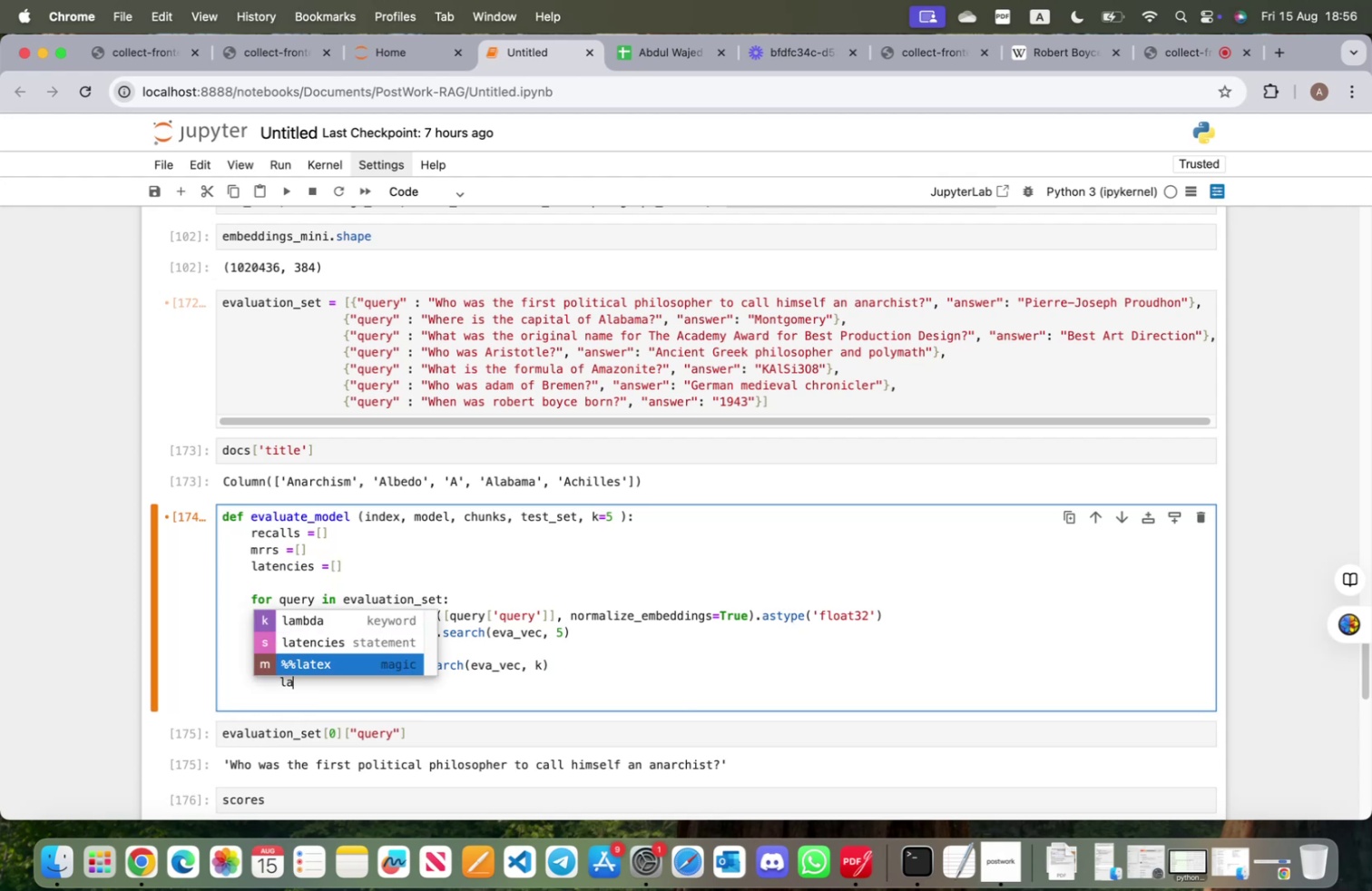 
key(ArrowUp)
 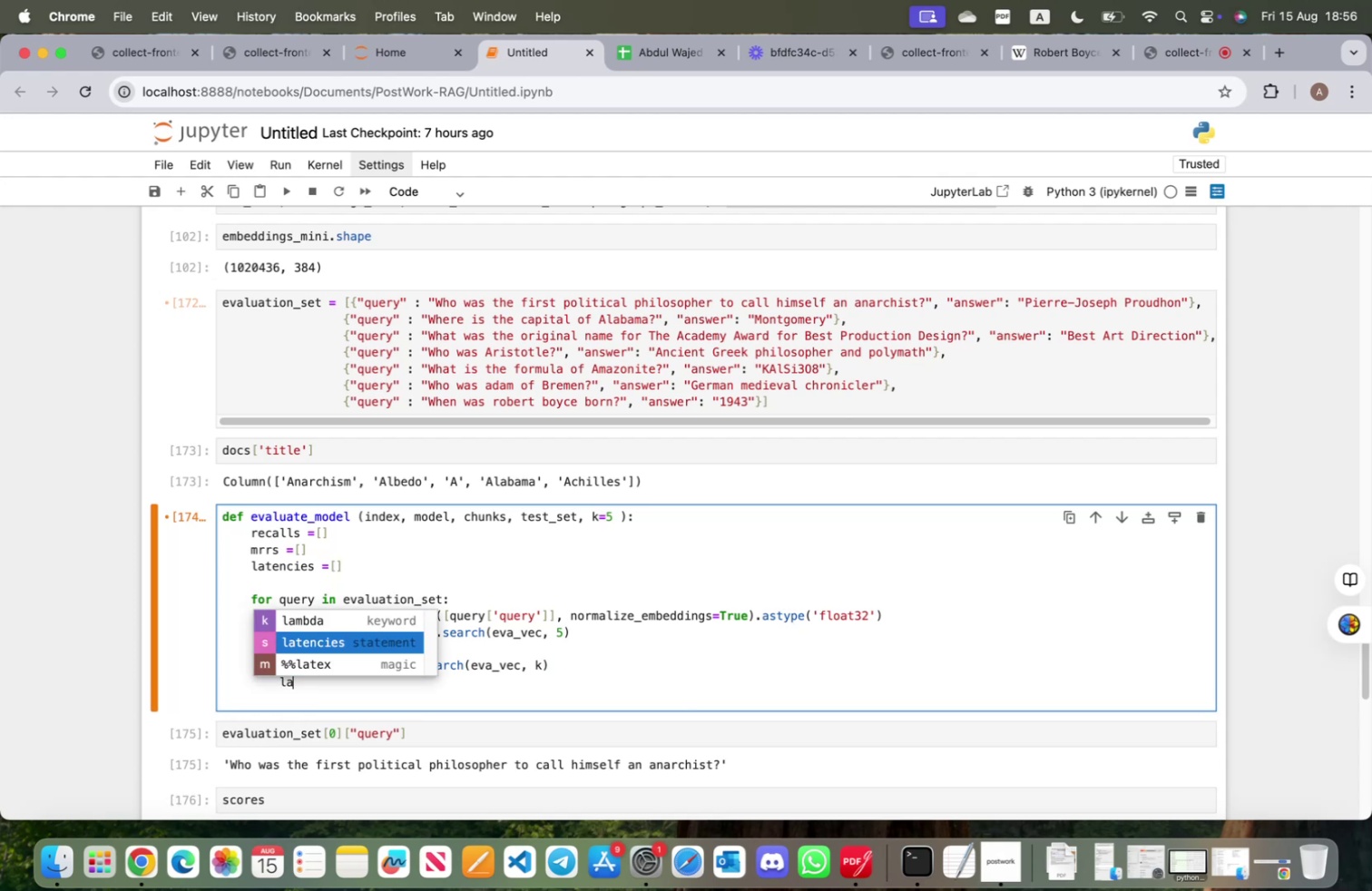 
key(Enter)
 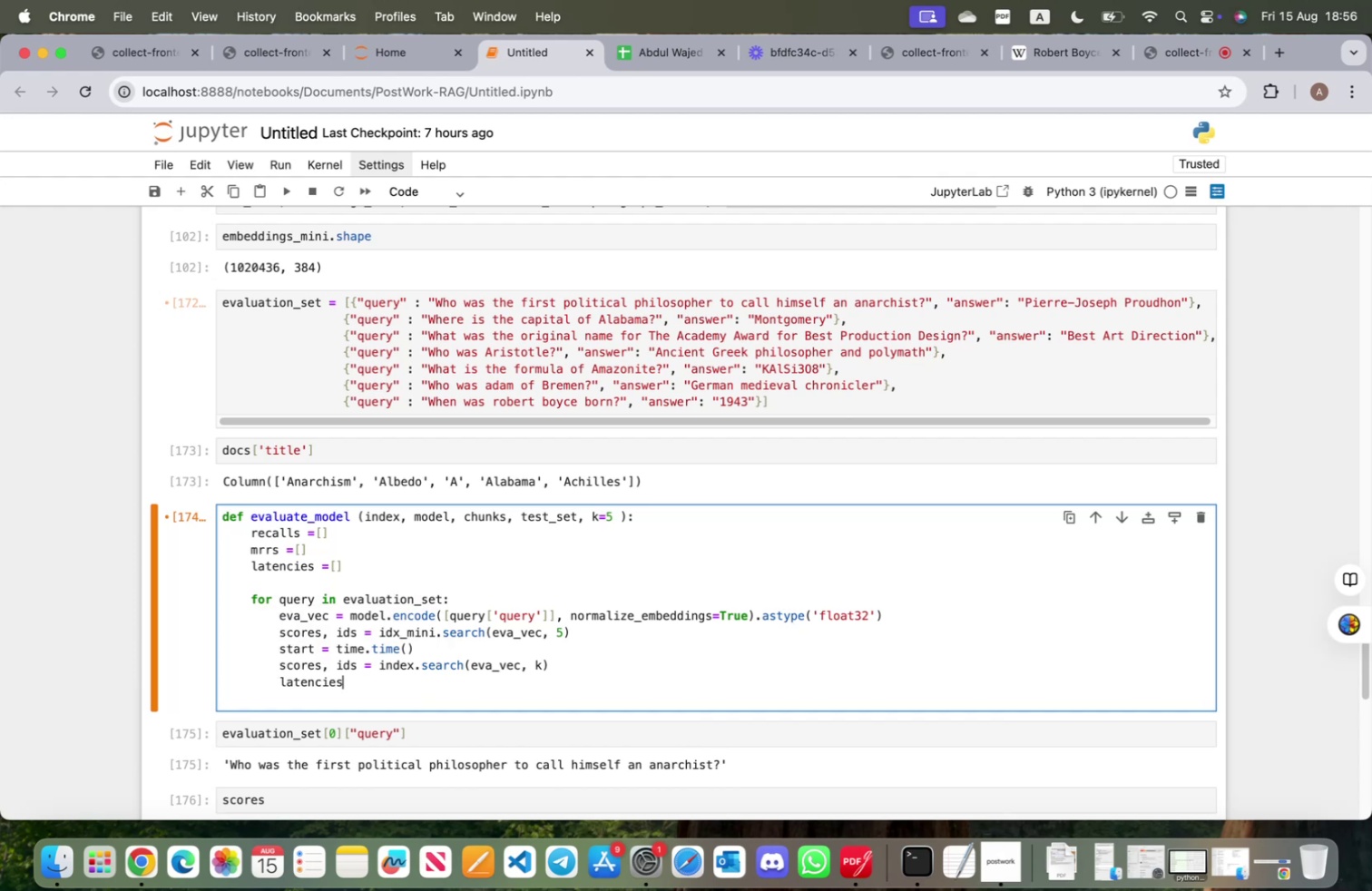 
type(.append(timt)
key(Backspace)
type(e.time()
 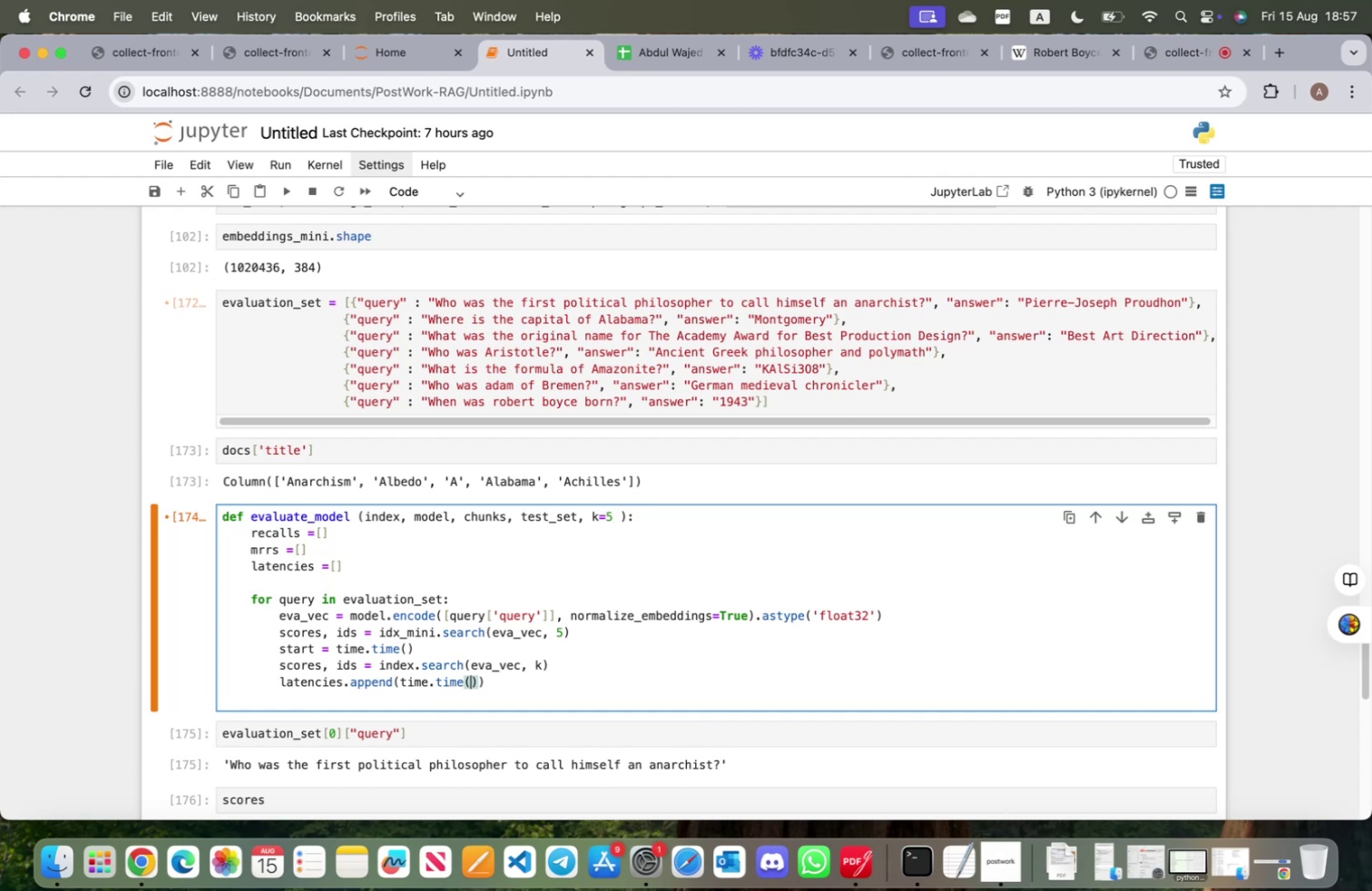 
key(ArrowRight)
 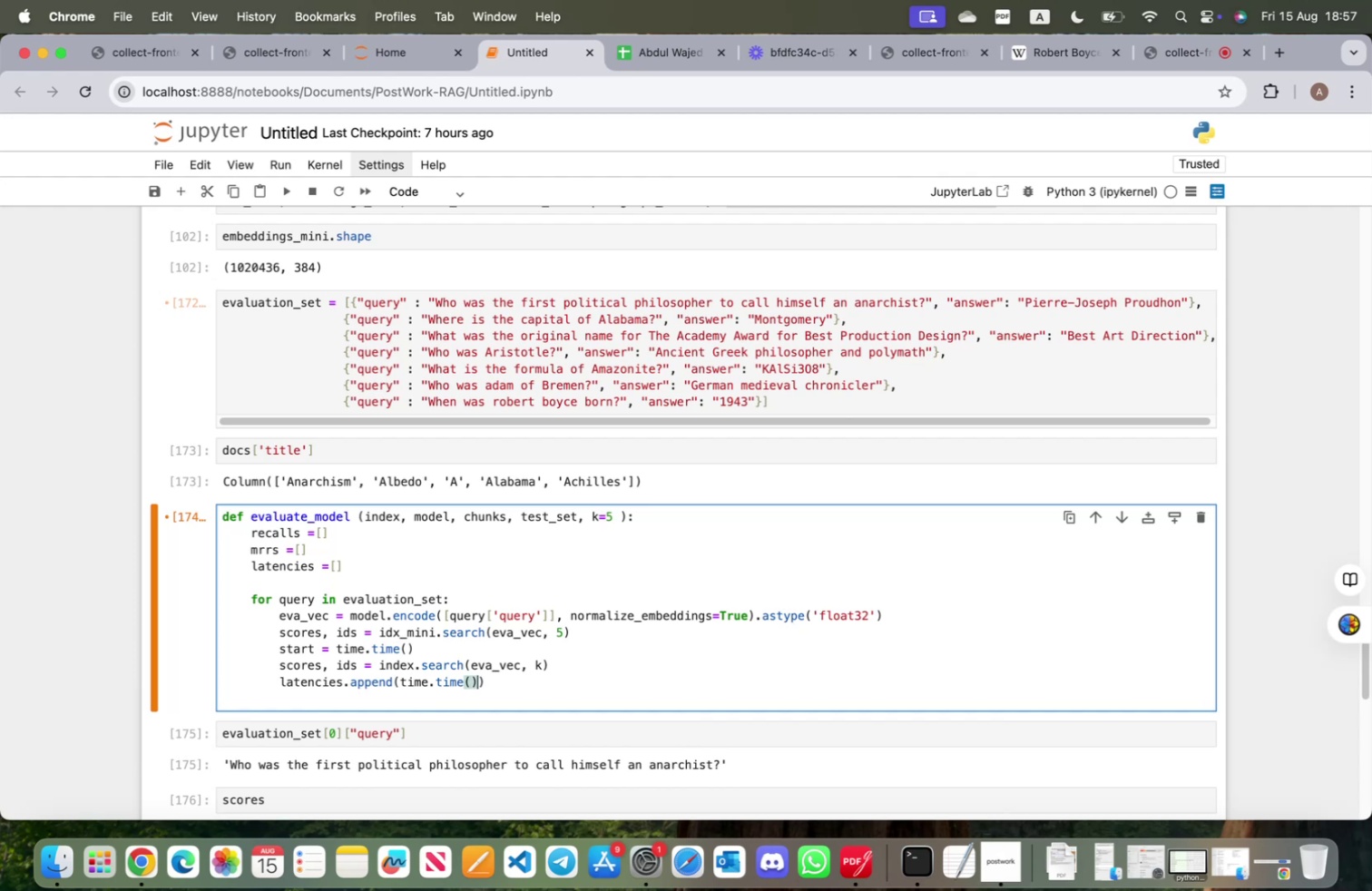 
type(-start)
 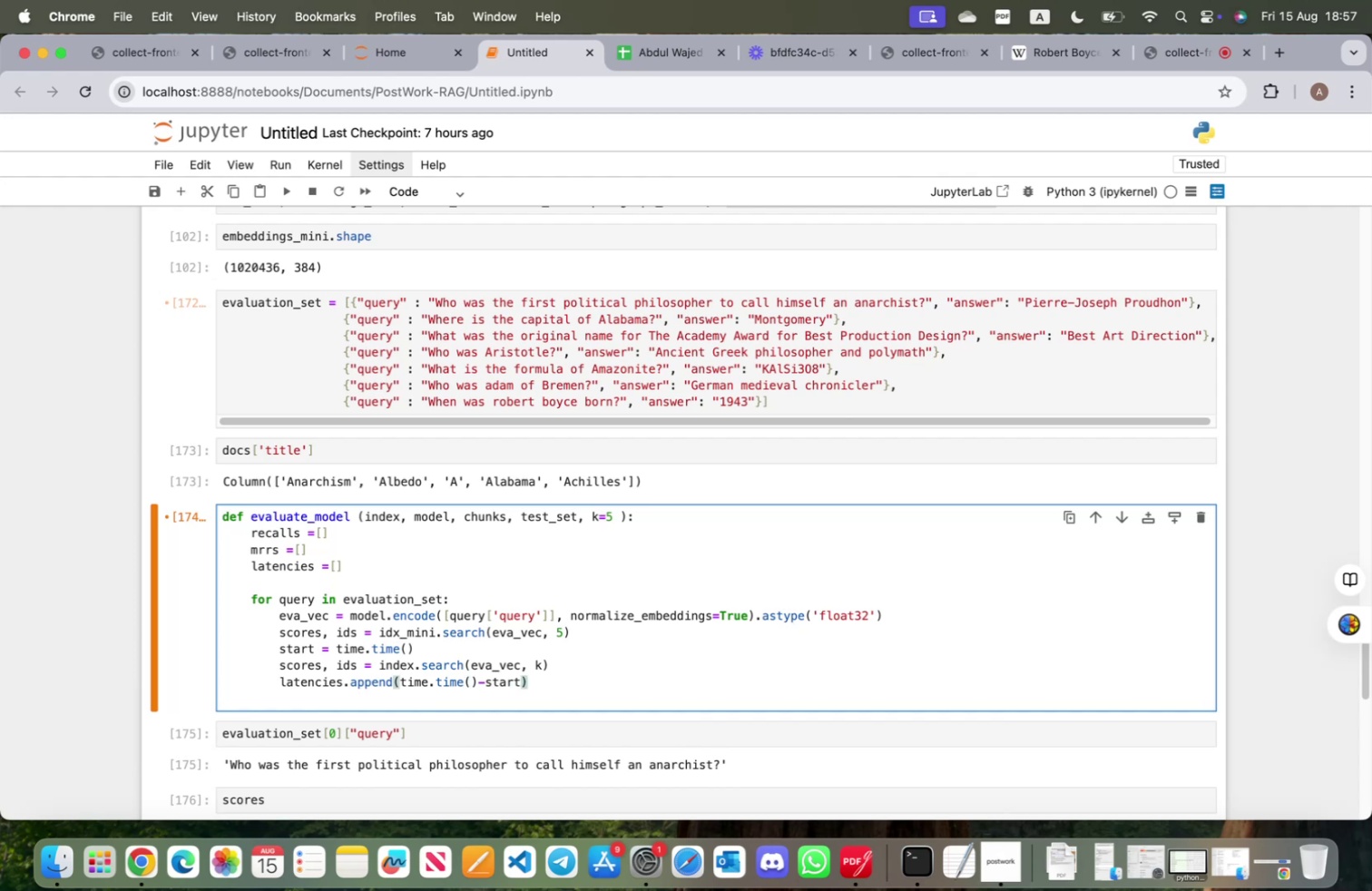 
key(ArrowRight)
 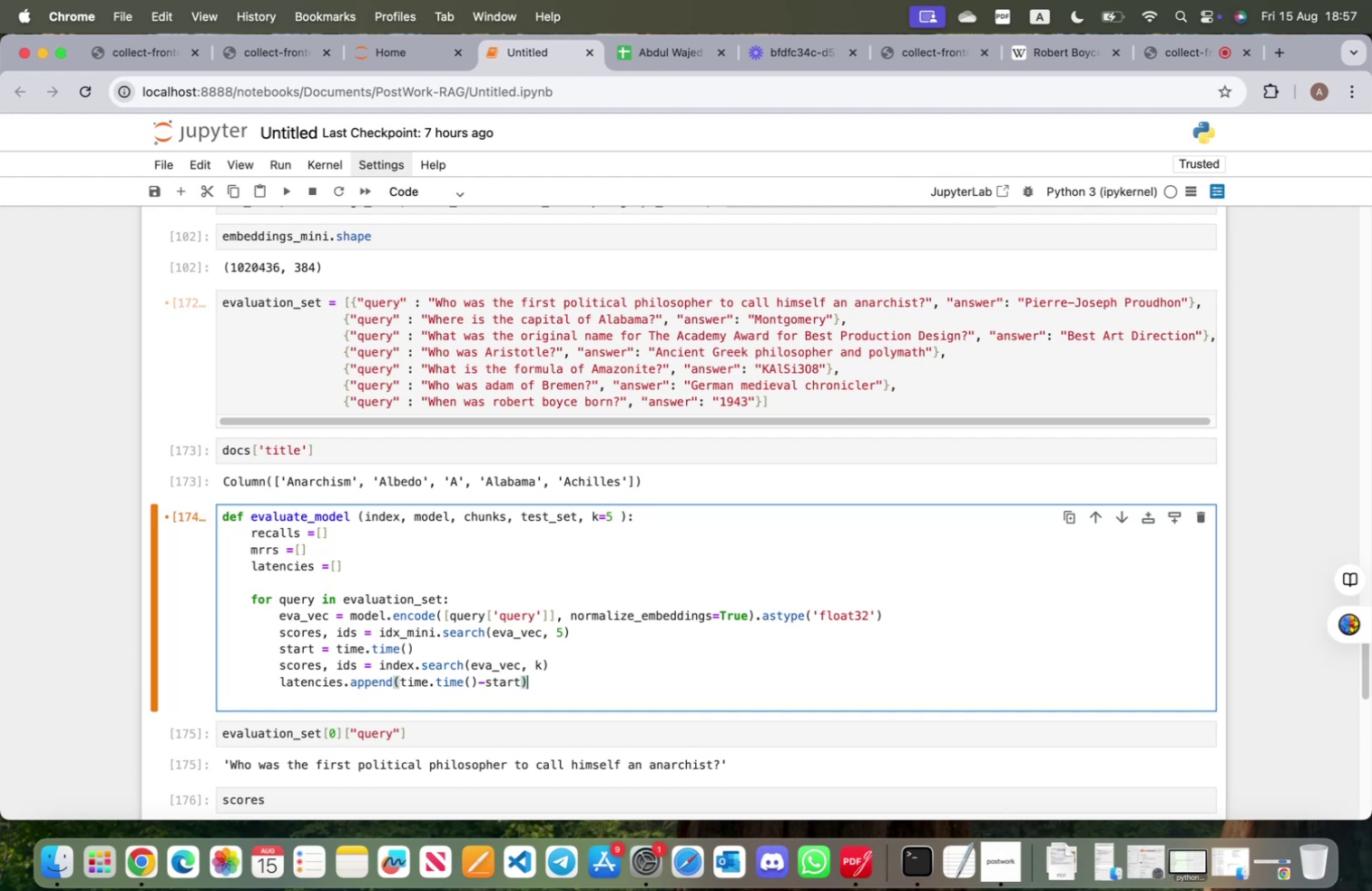 
key(Enter)
 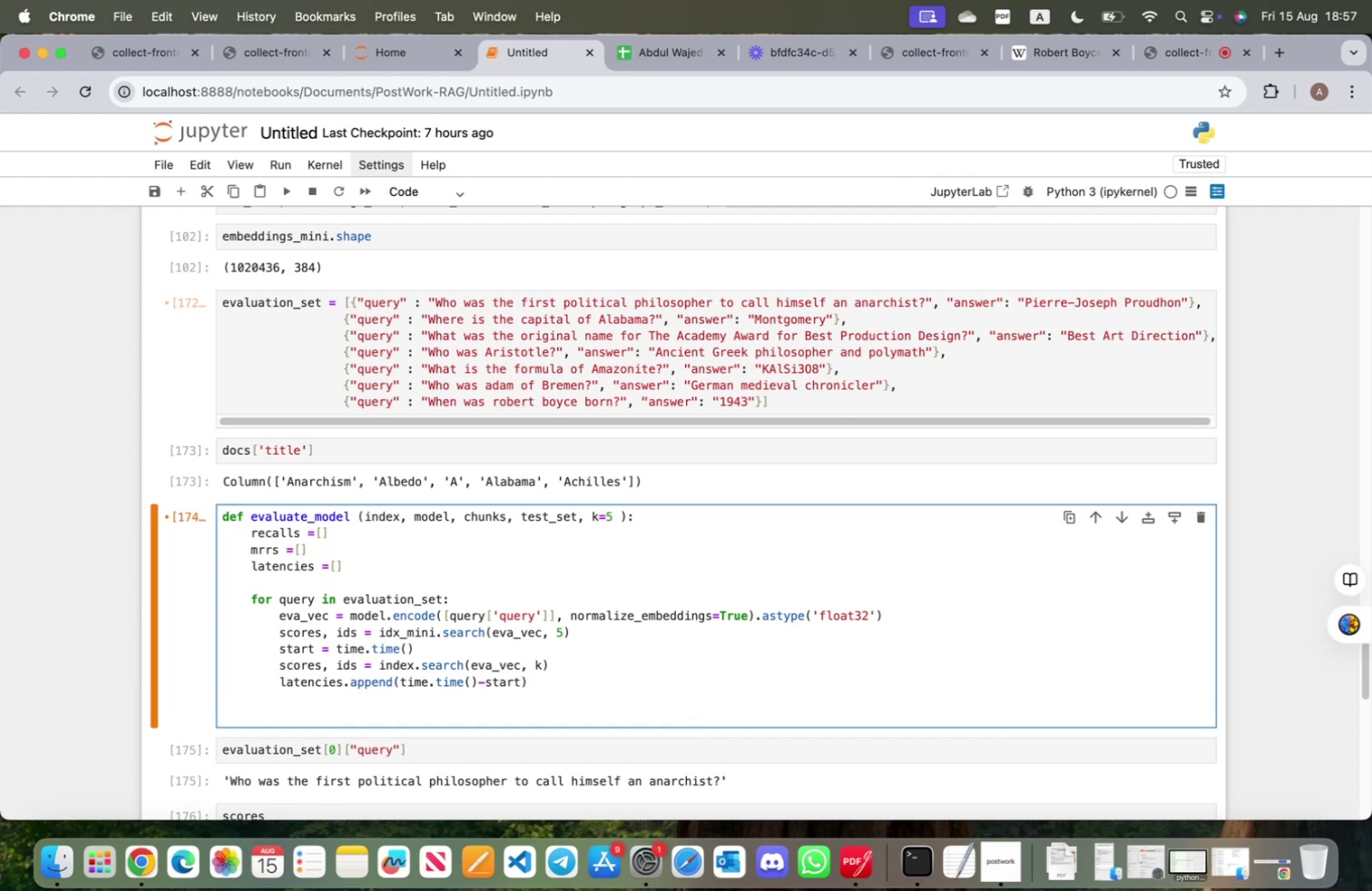 
key(Enter)
 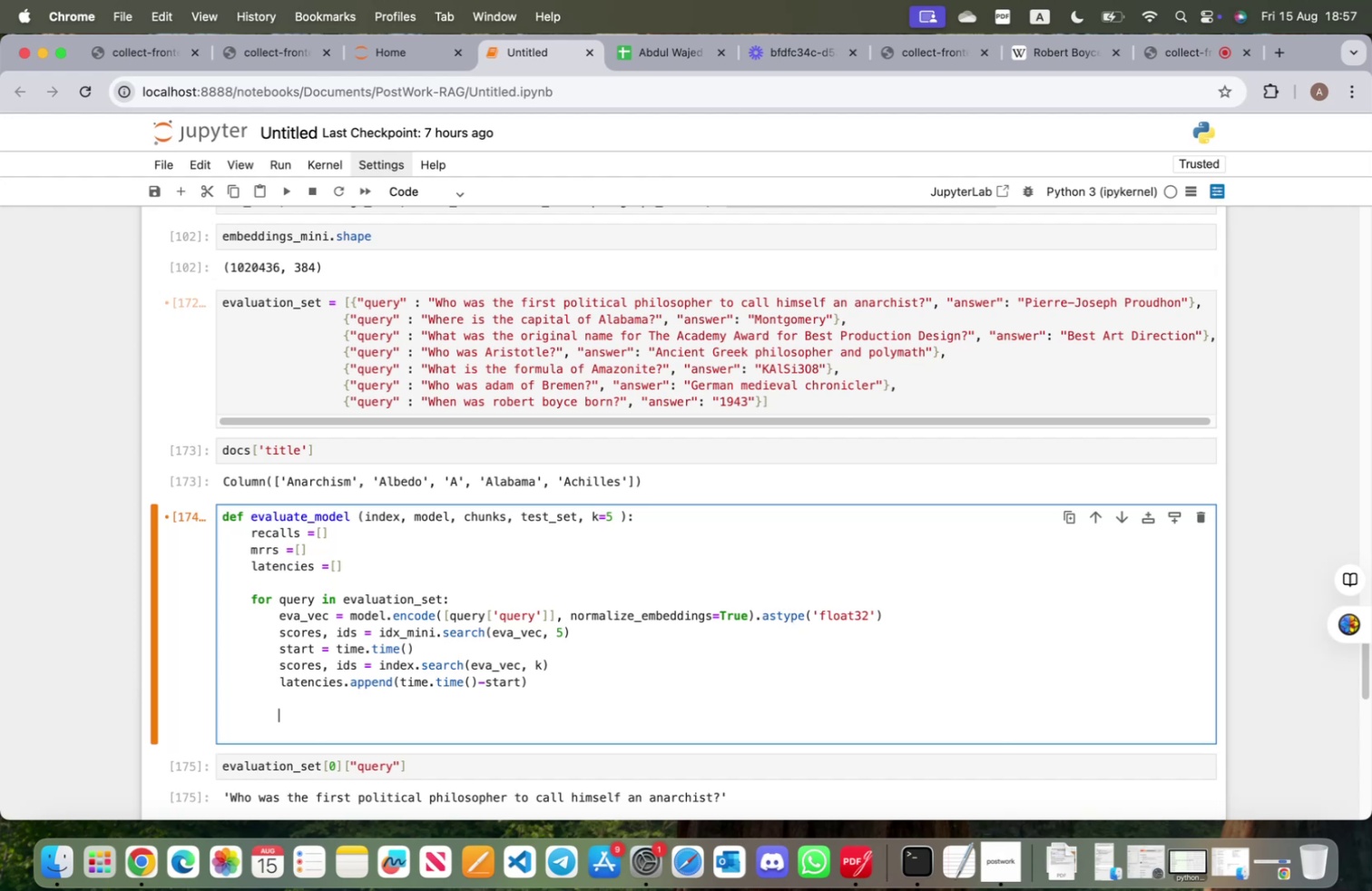 
type(retreived)
 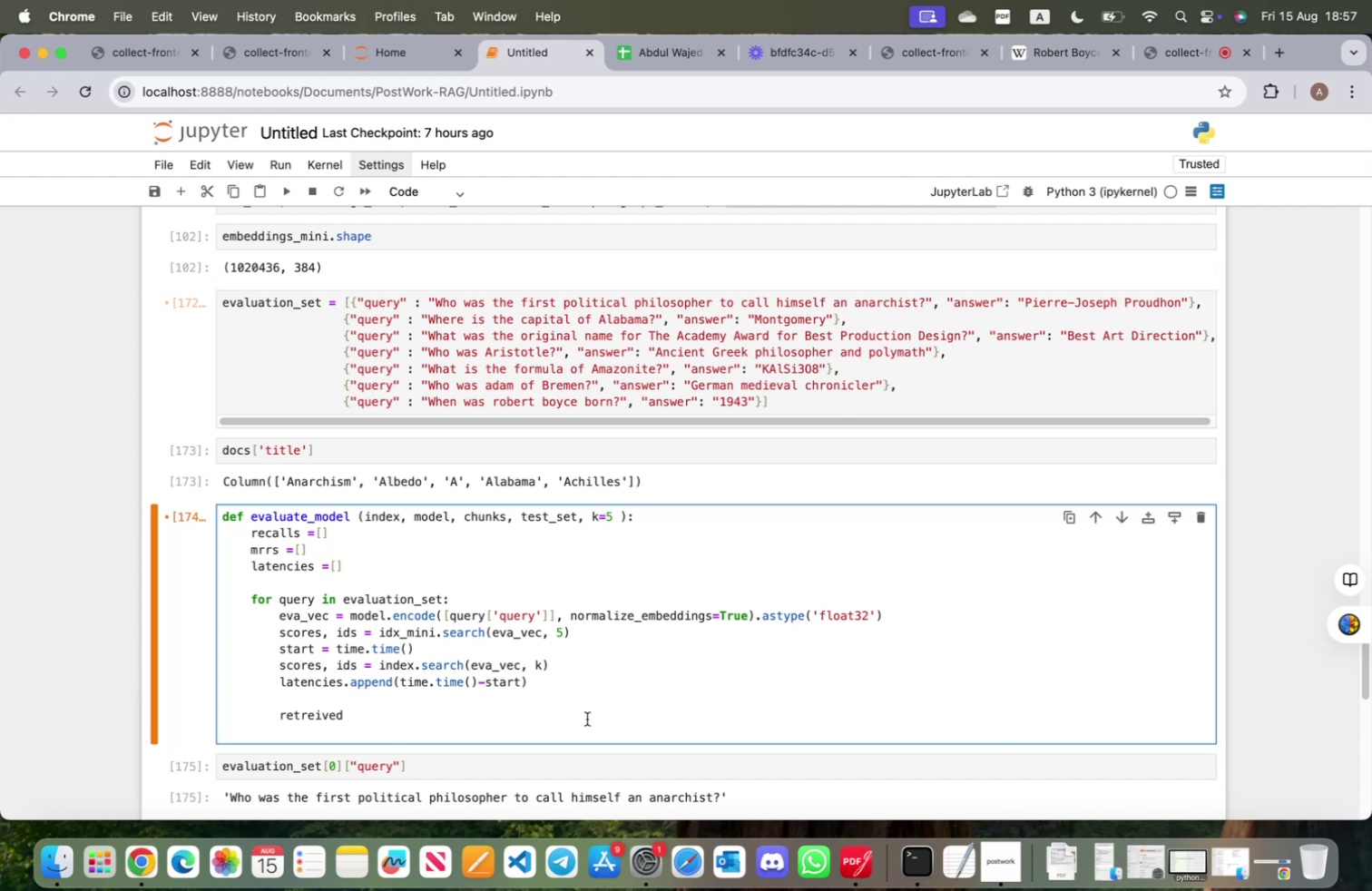 
scroll: coordinate [450, 707], scroll_direction: down, amount: 13.0
 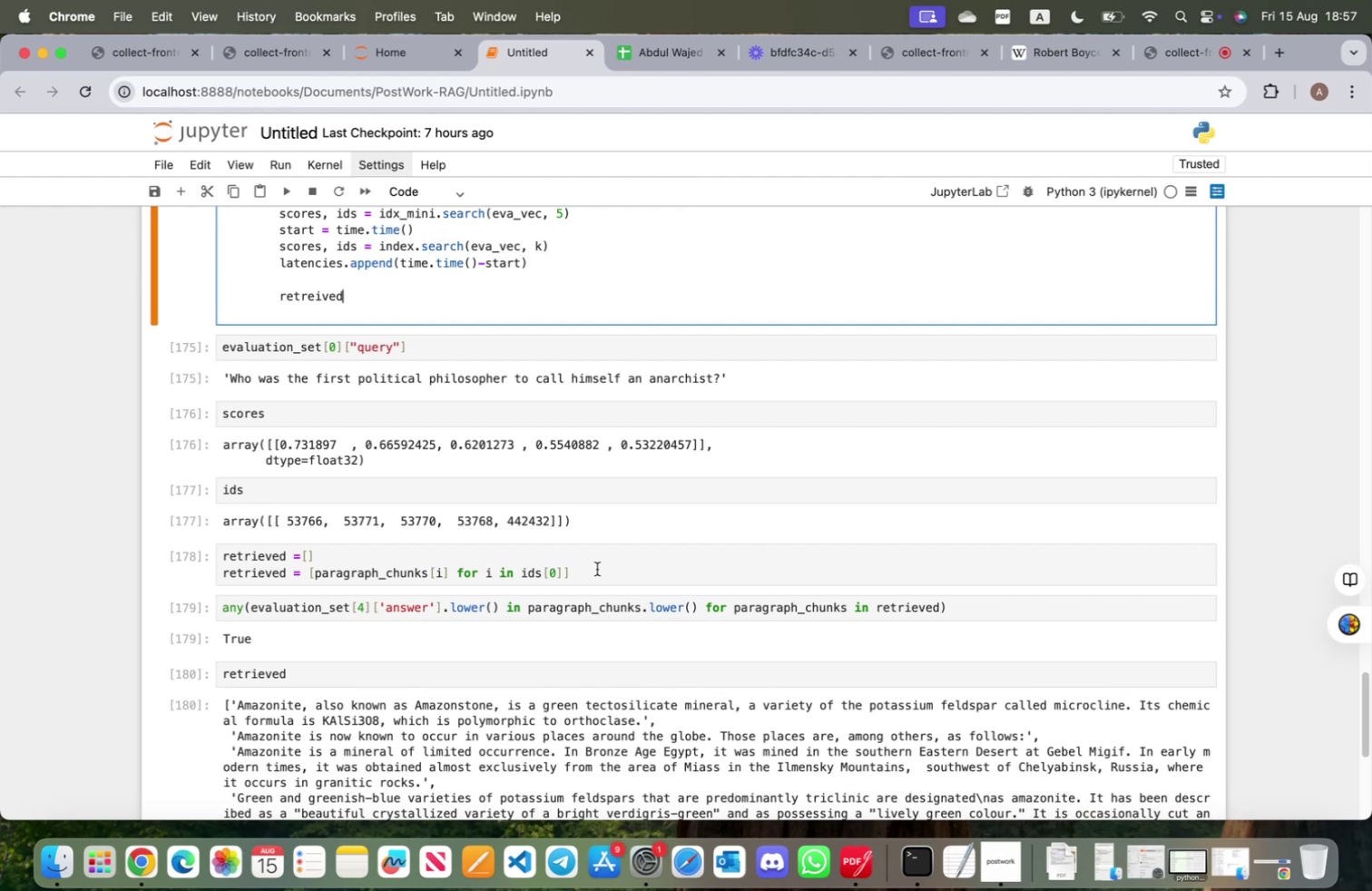 
wait(15.06)
 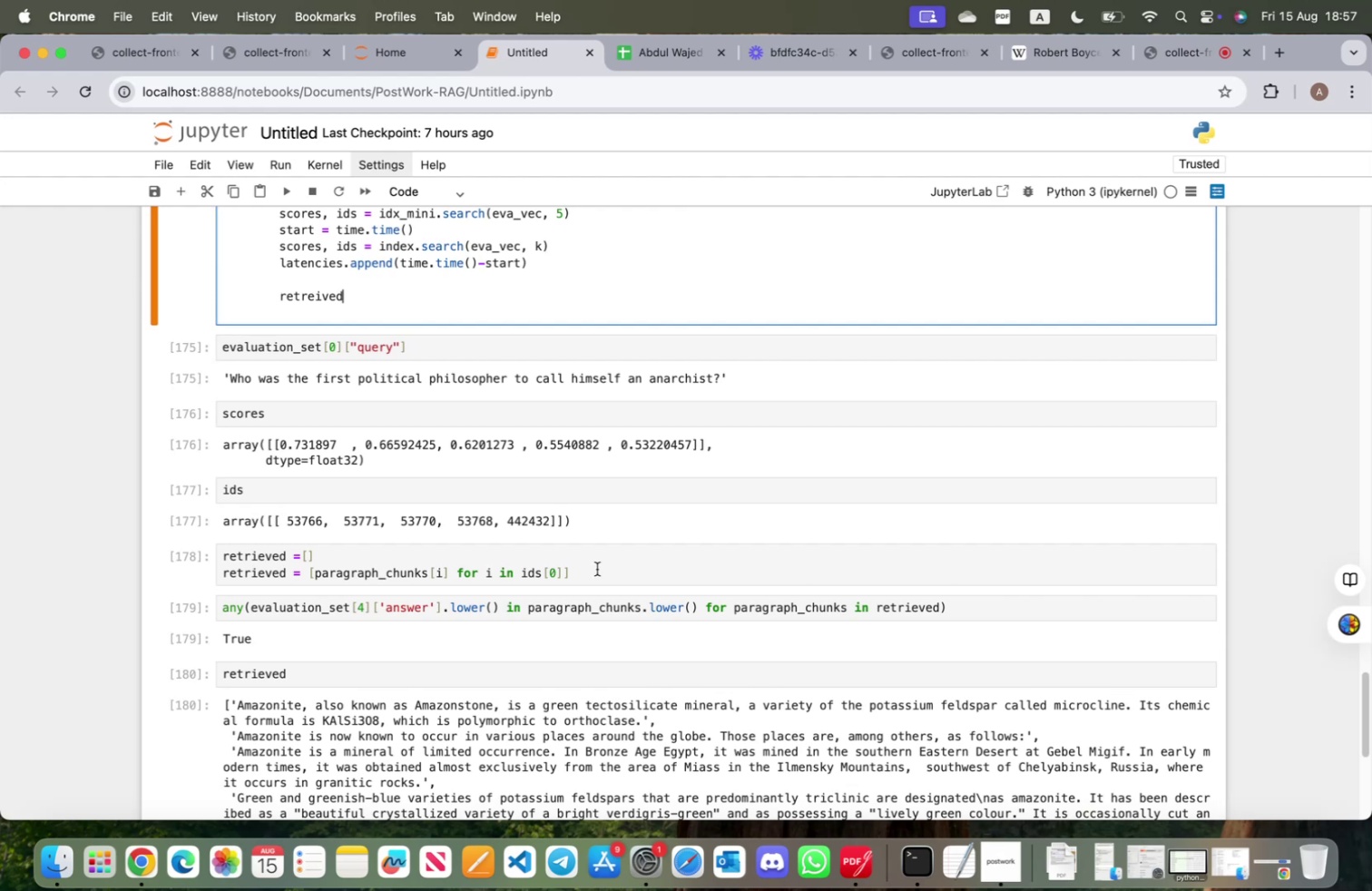 
type( =[chunks[i)
 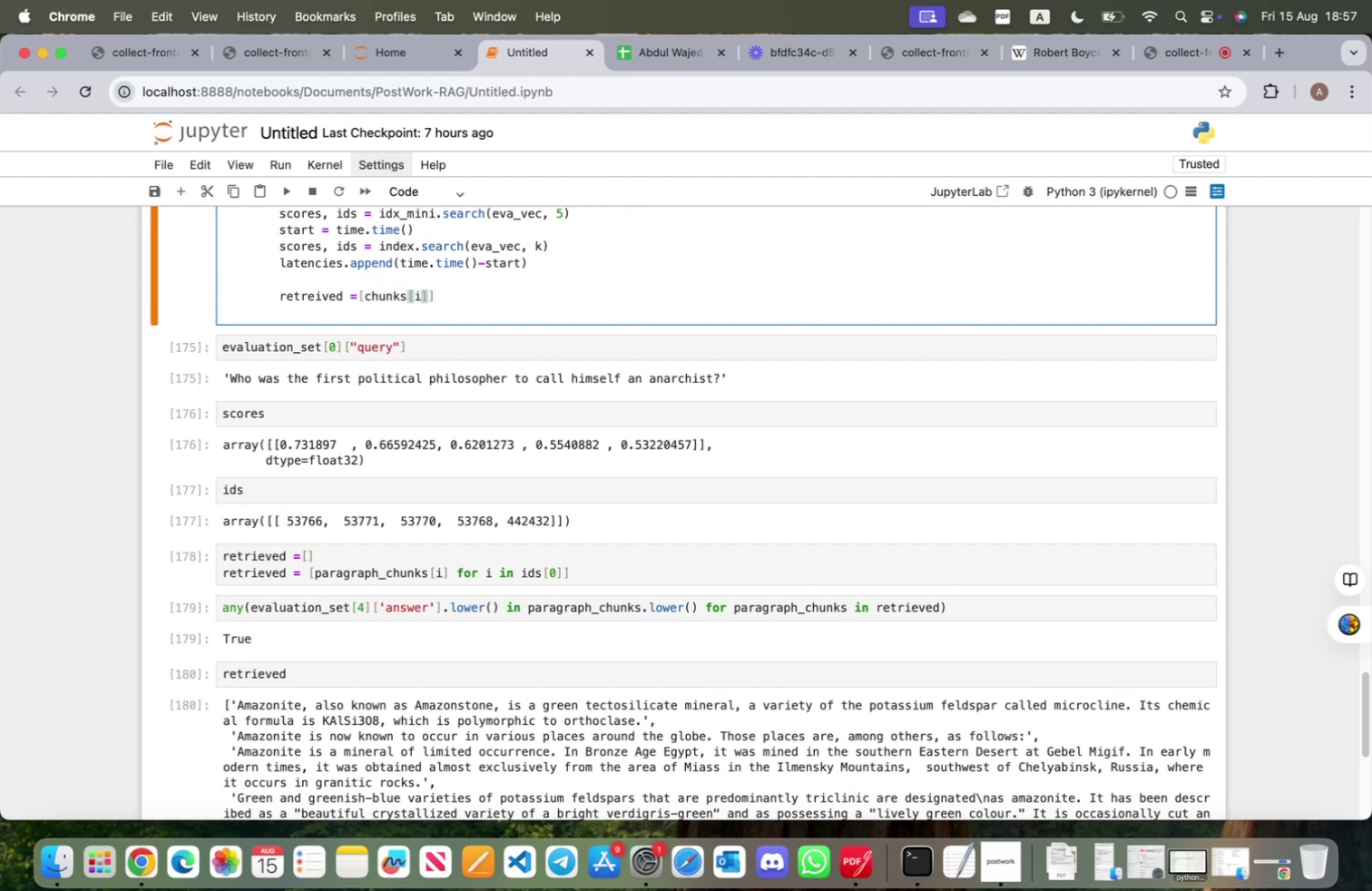 
key(ArrowRight)
 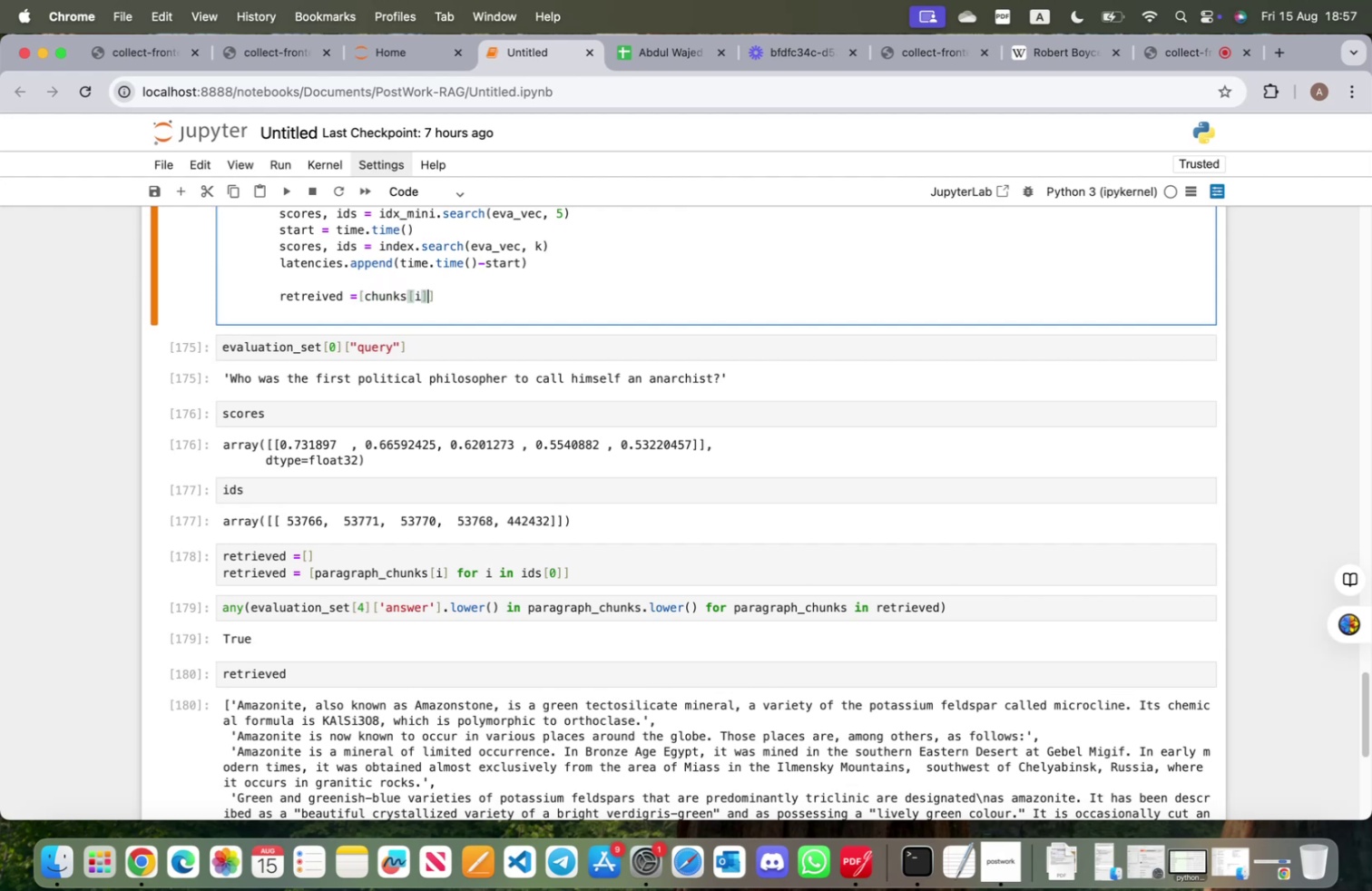 
type( fro i)
key(Backspace)
key(Backspace)
key(Backspace)
key(Backspace)
type(or i in )
 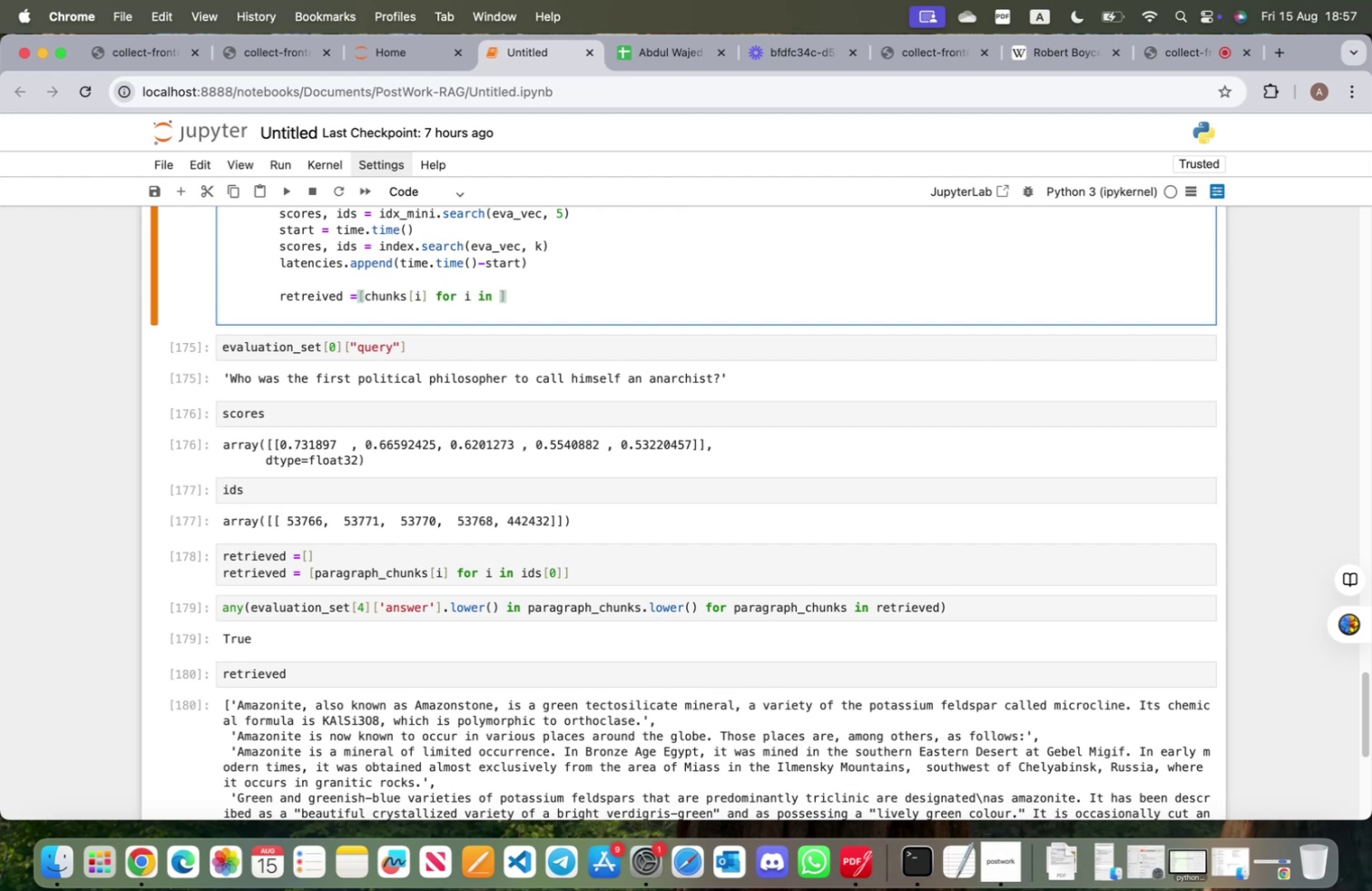 
type(ids[0)
 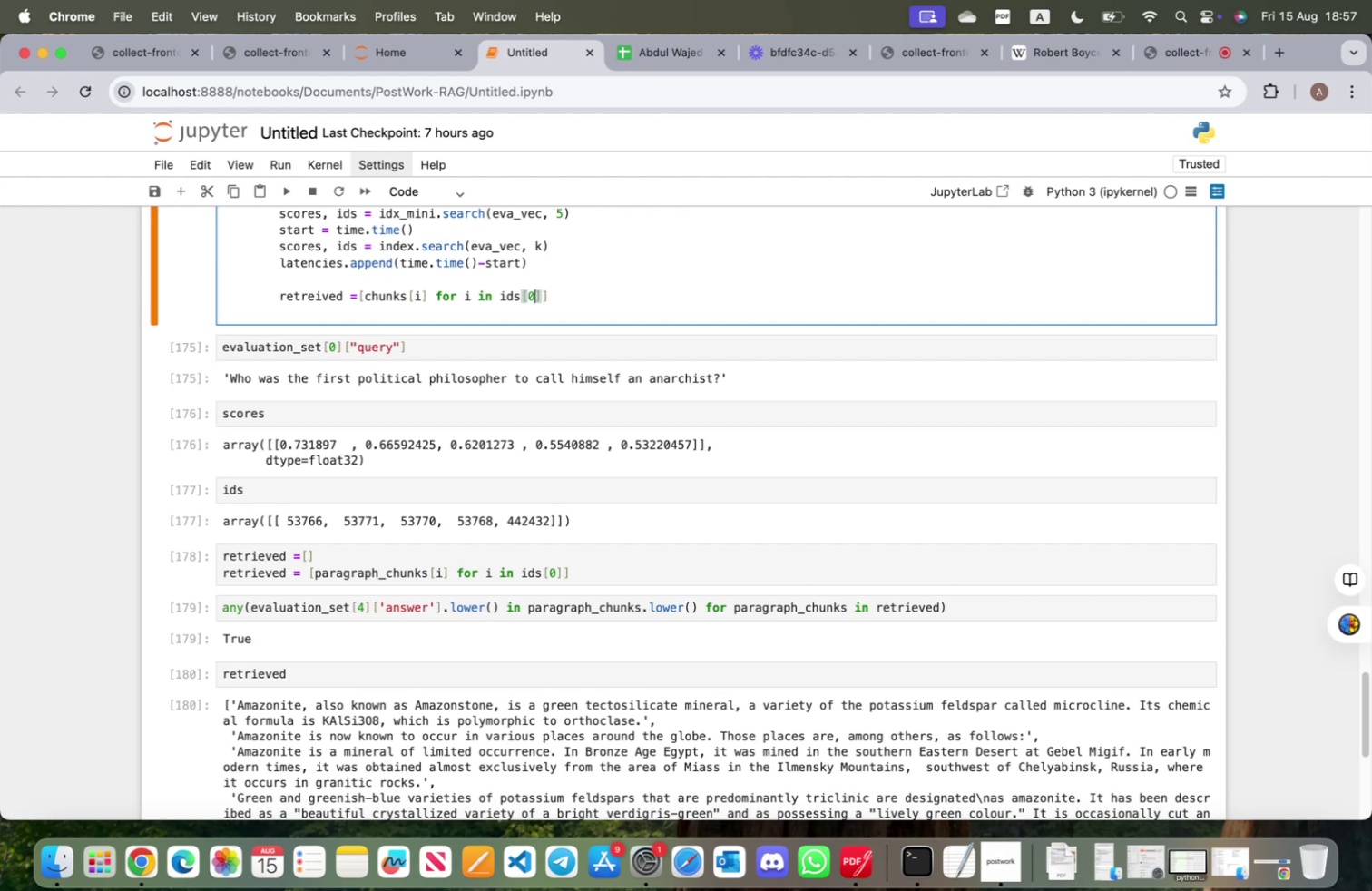 
wait(7.22)
 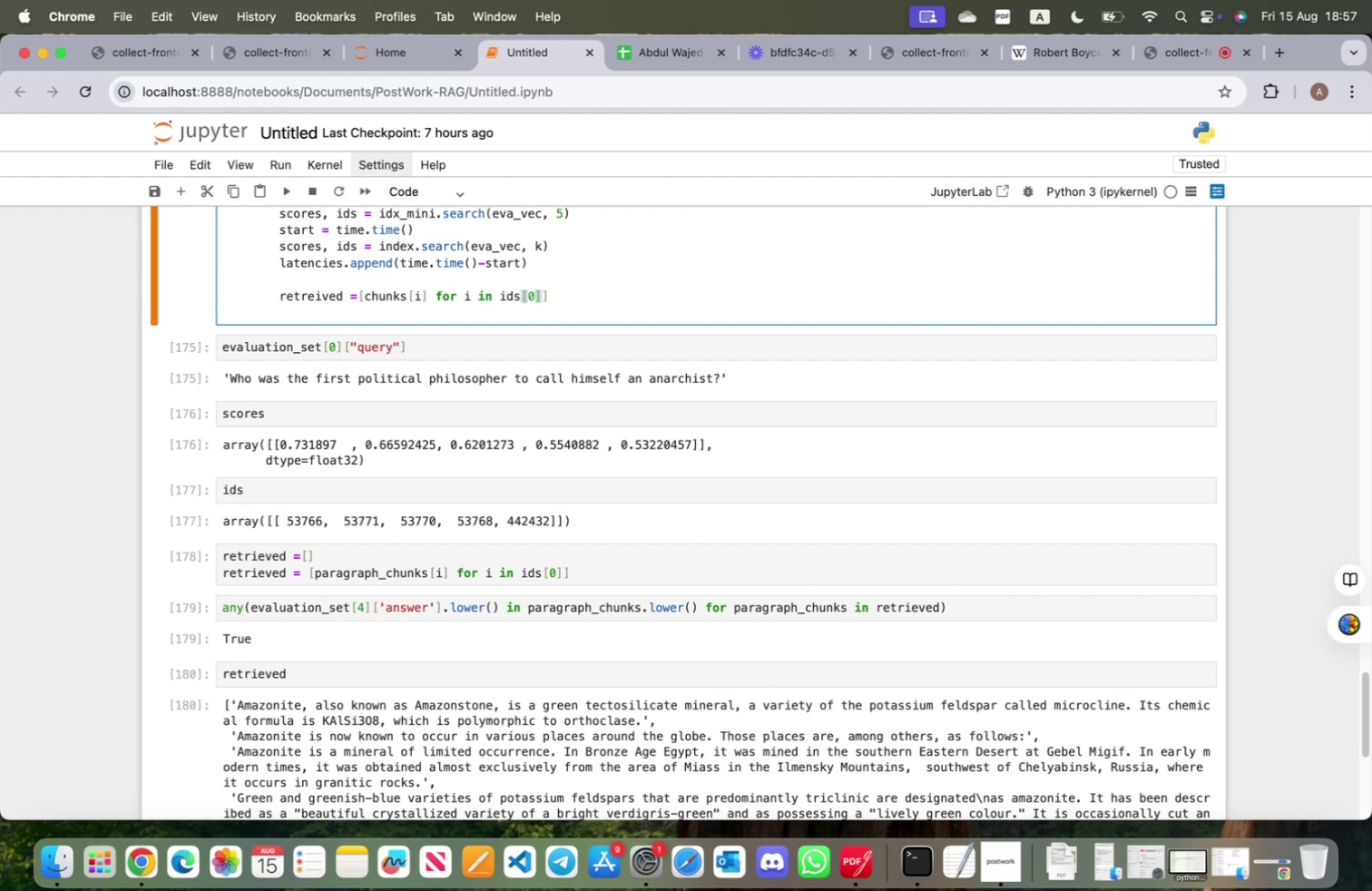 
left_click([614, 309])
 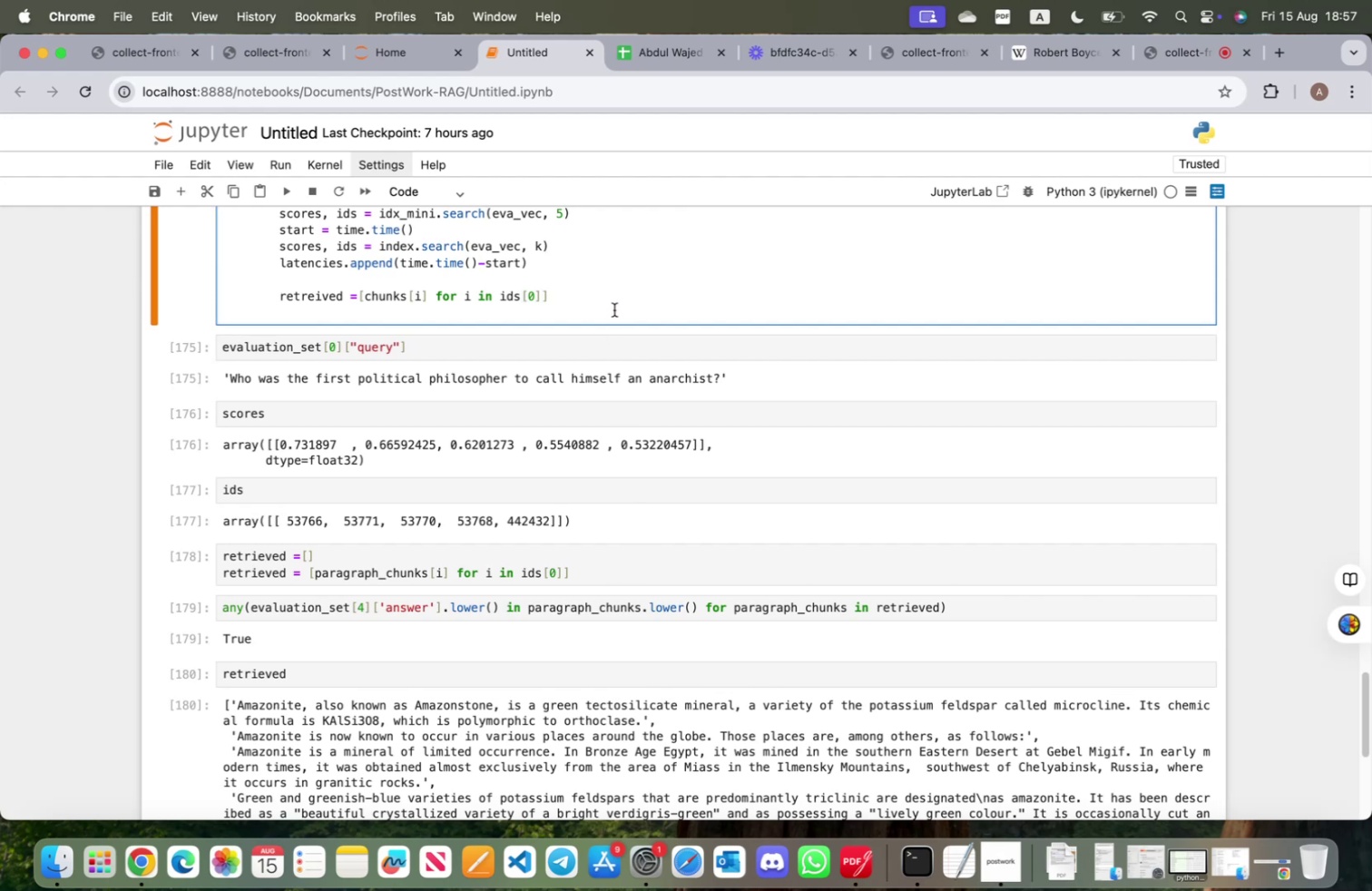 
key(Enter)
 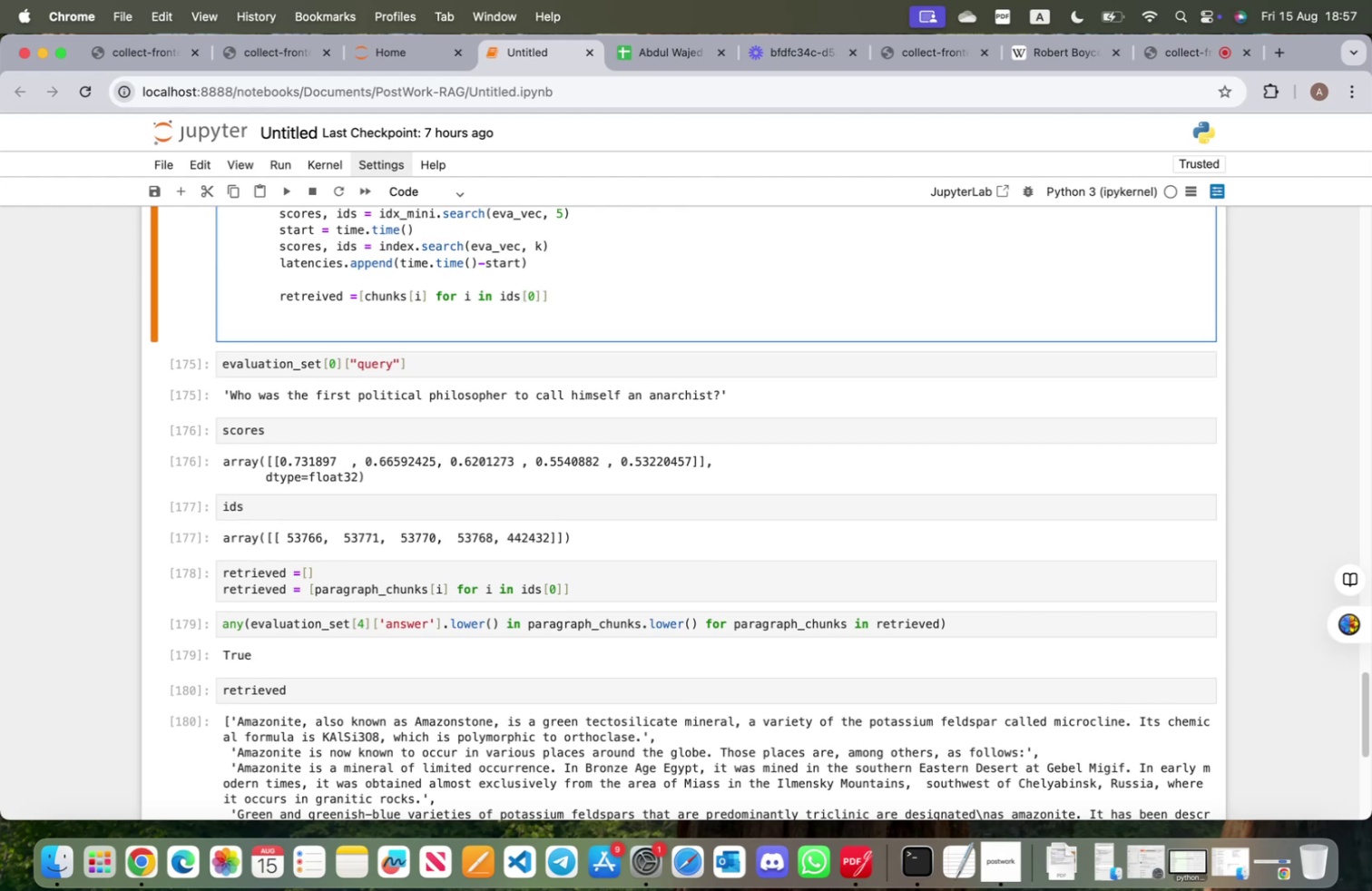 
type(hit = anu)
key(Backspace)
type(y()
 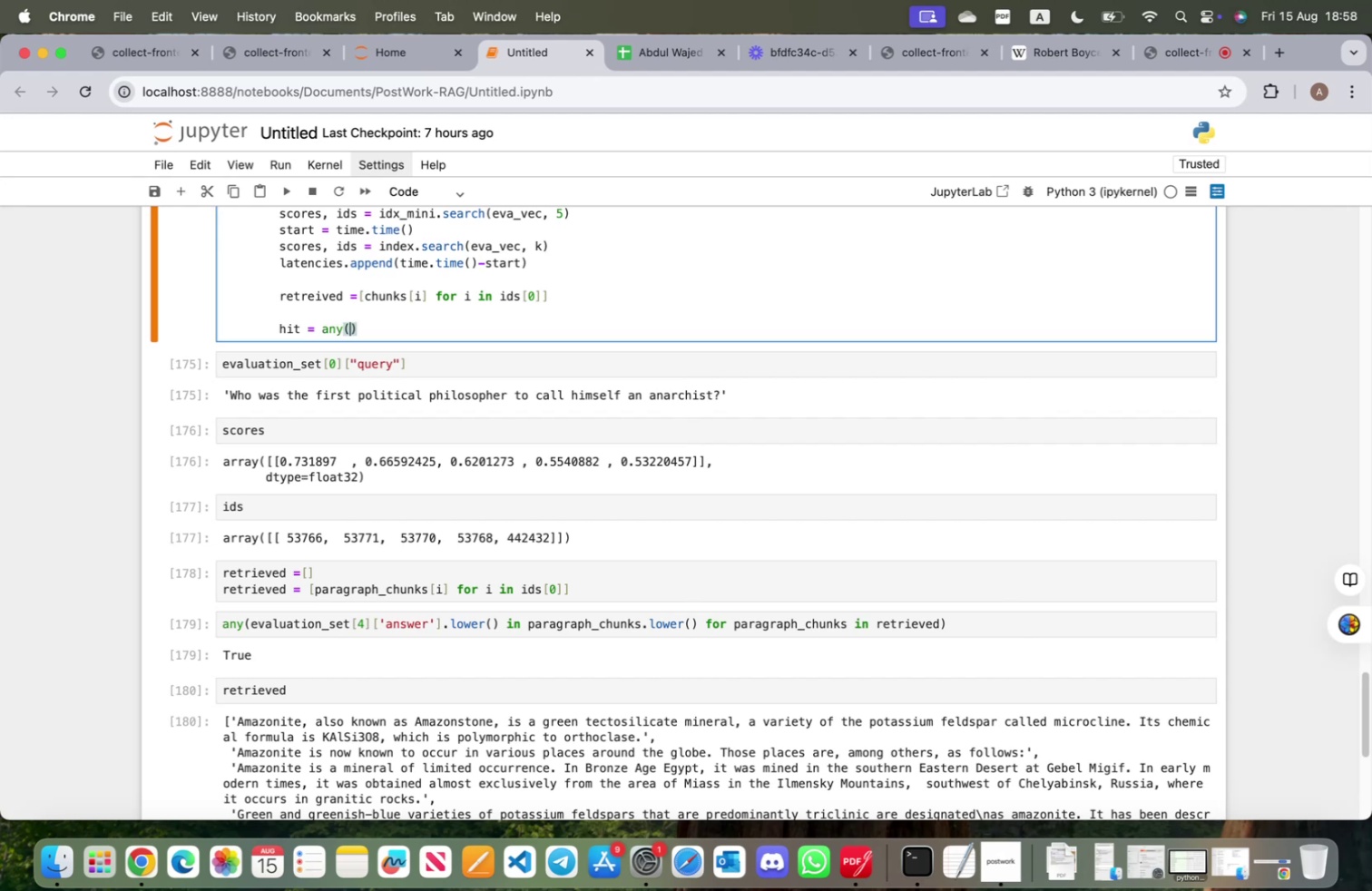 
scroll: coordinate [645, 303], scroll_direction: up, amount: 6.0
 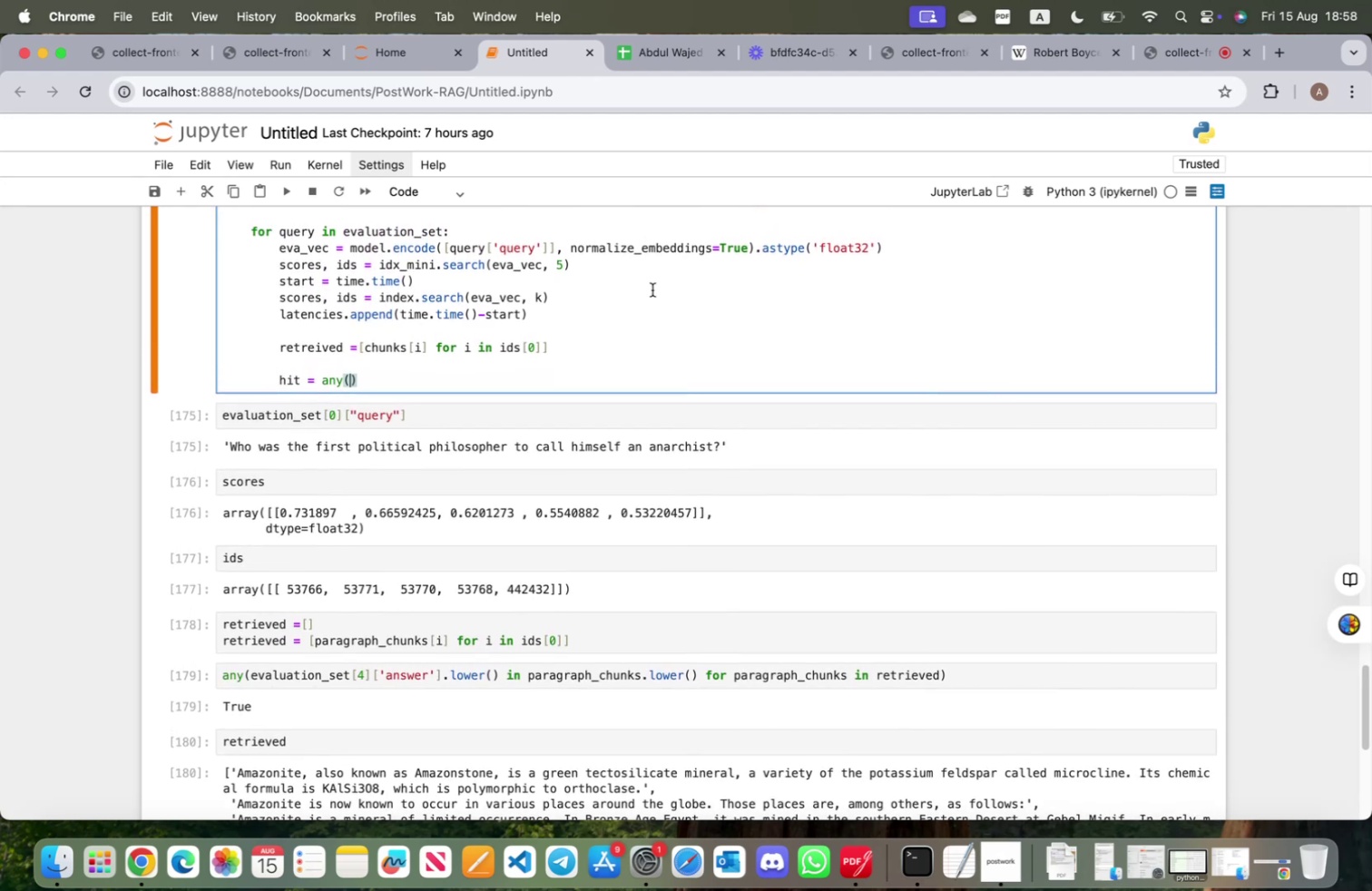 
key(Tab)
type(que)
key(Tab)
 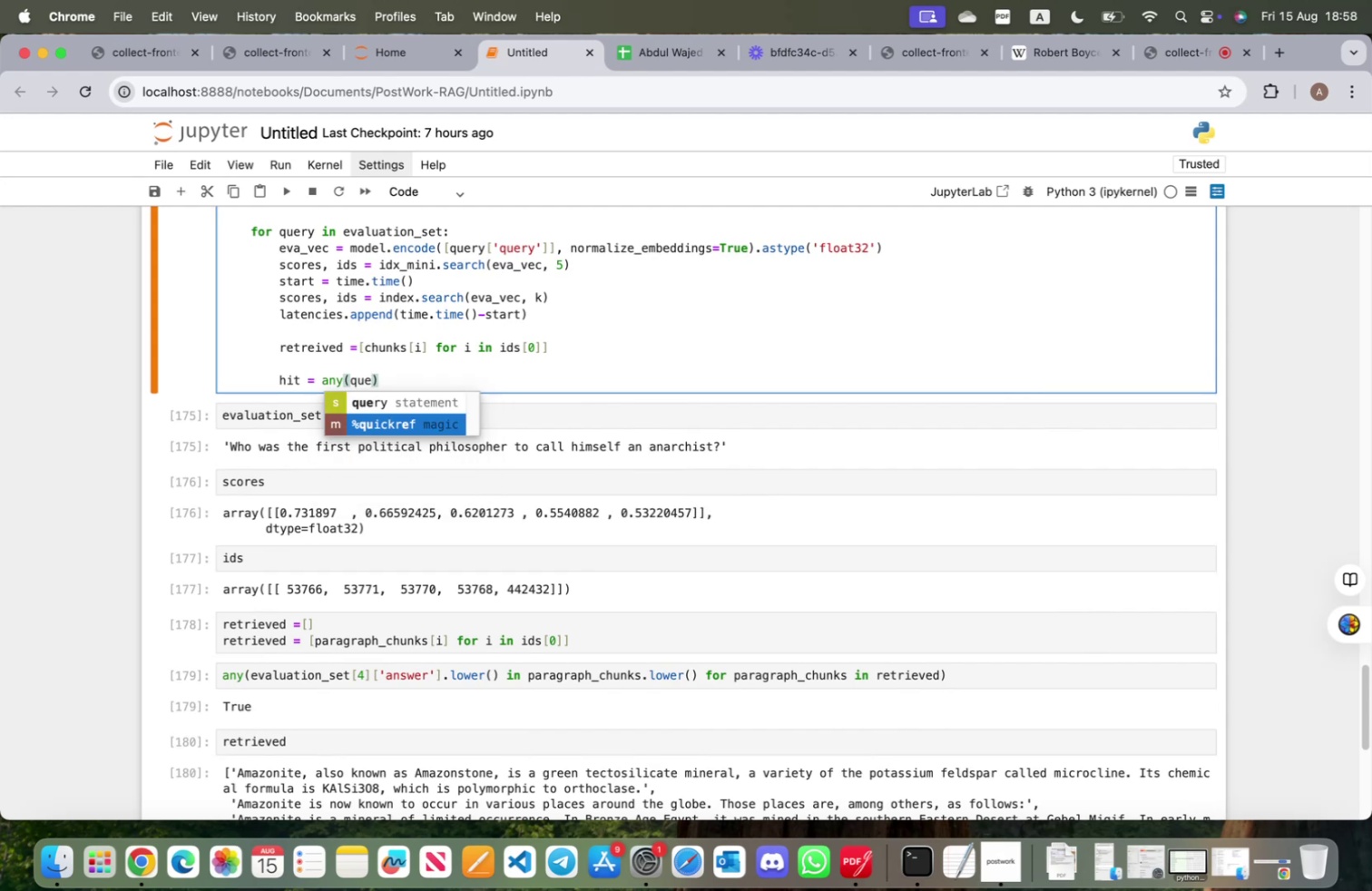 
key(ArrowUp)
 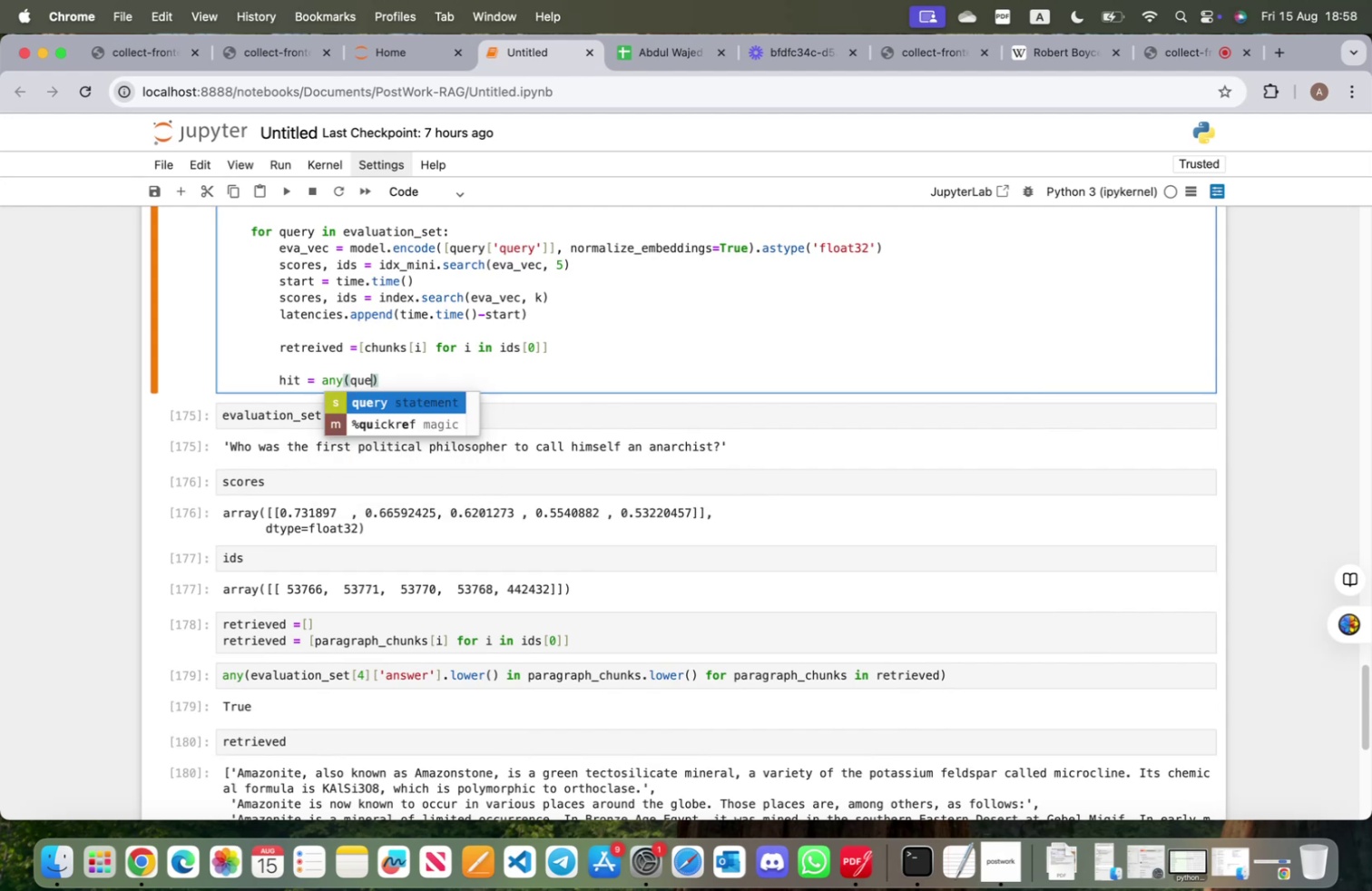 
key(Enter)
 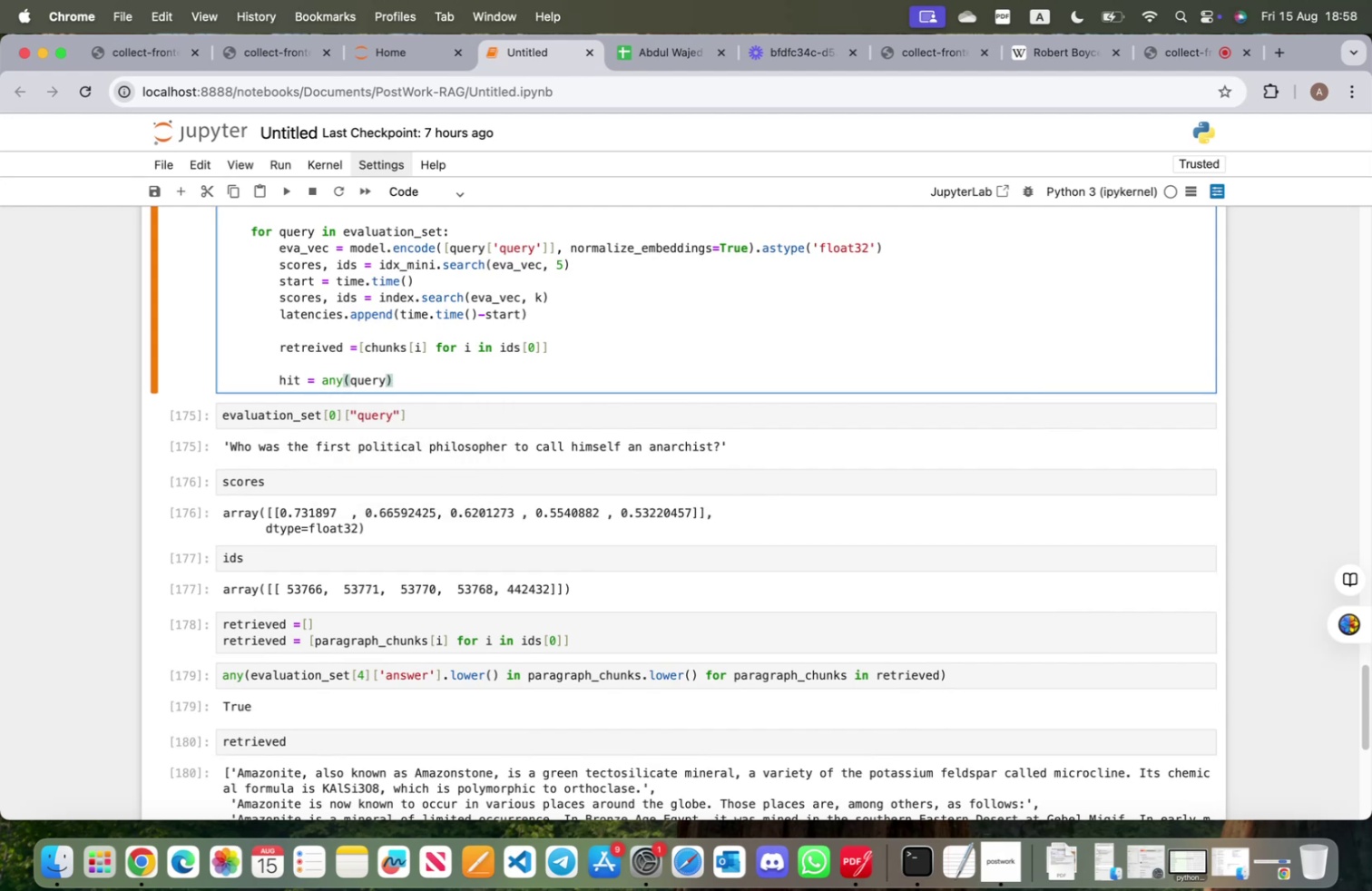 
type(['answer)
 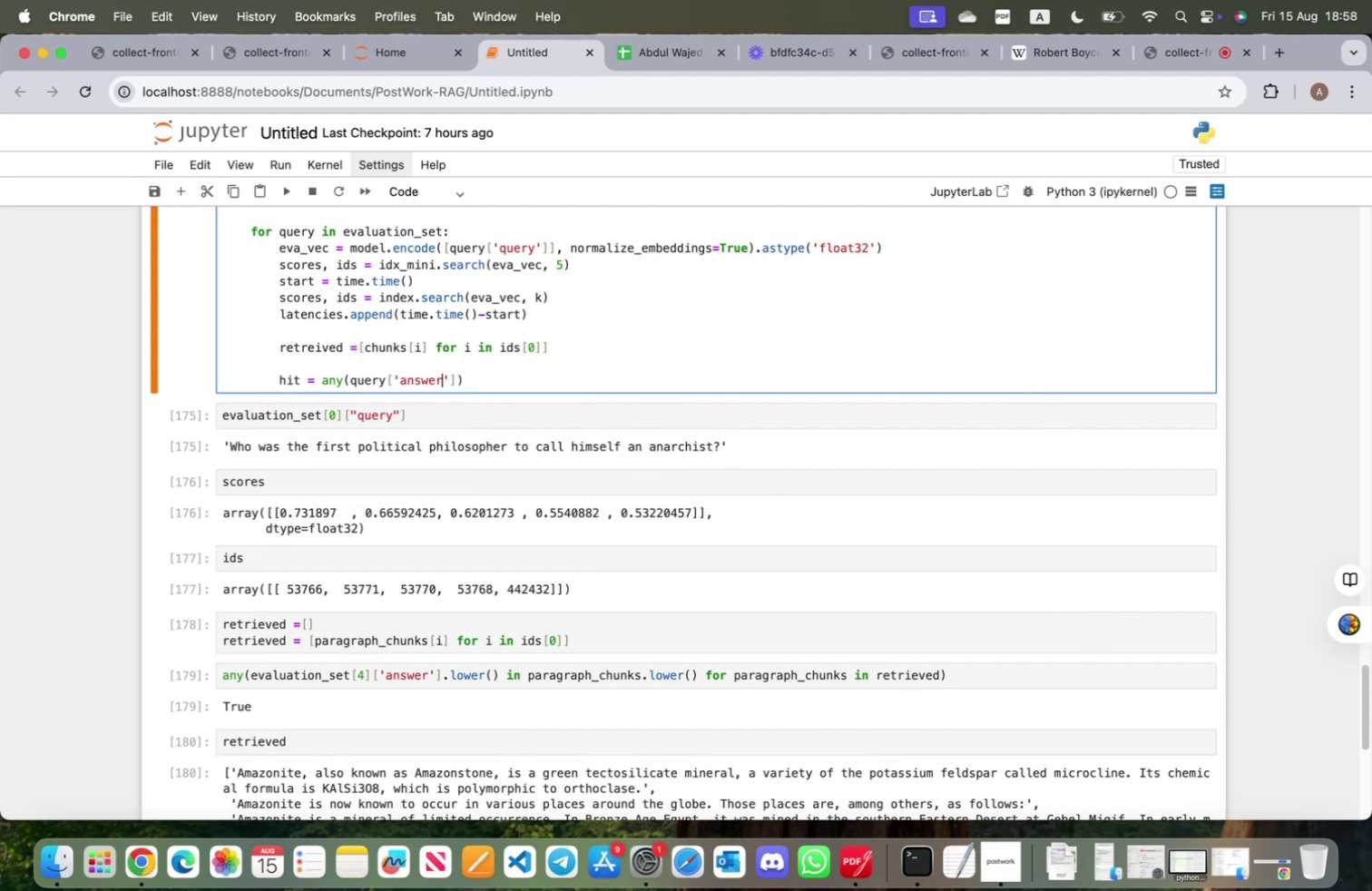 
key(ArrowRight)
 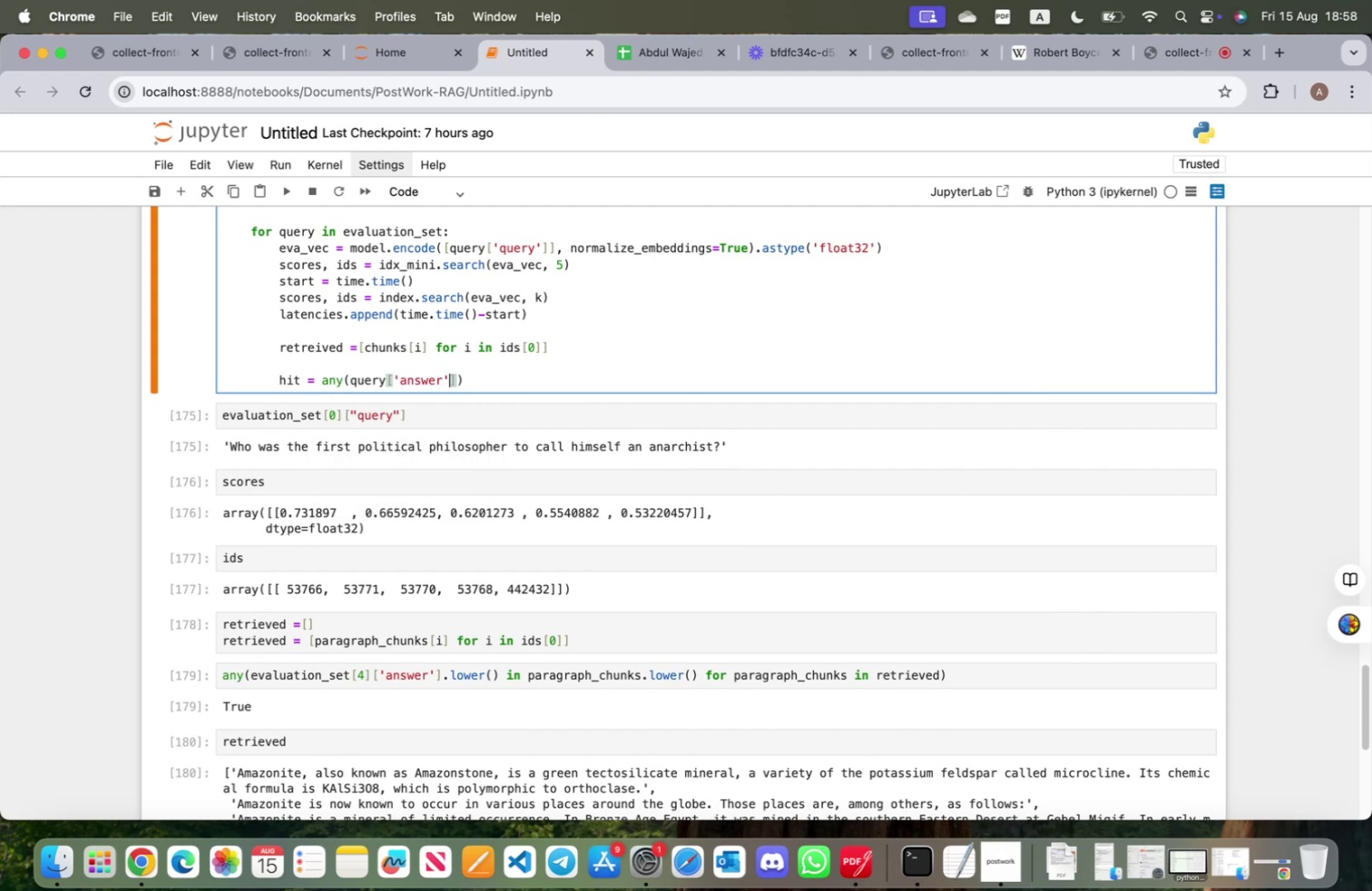 
key(ArrowRight)
 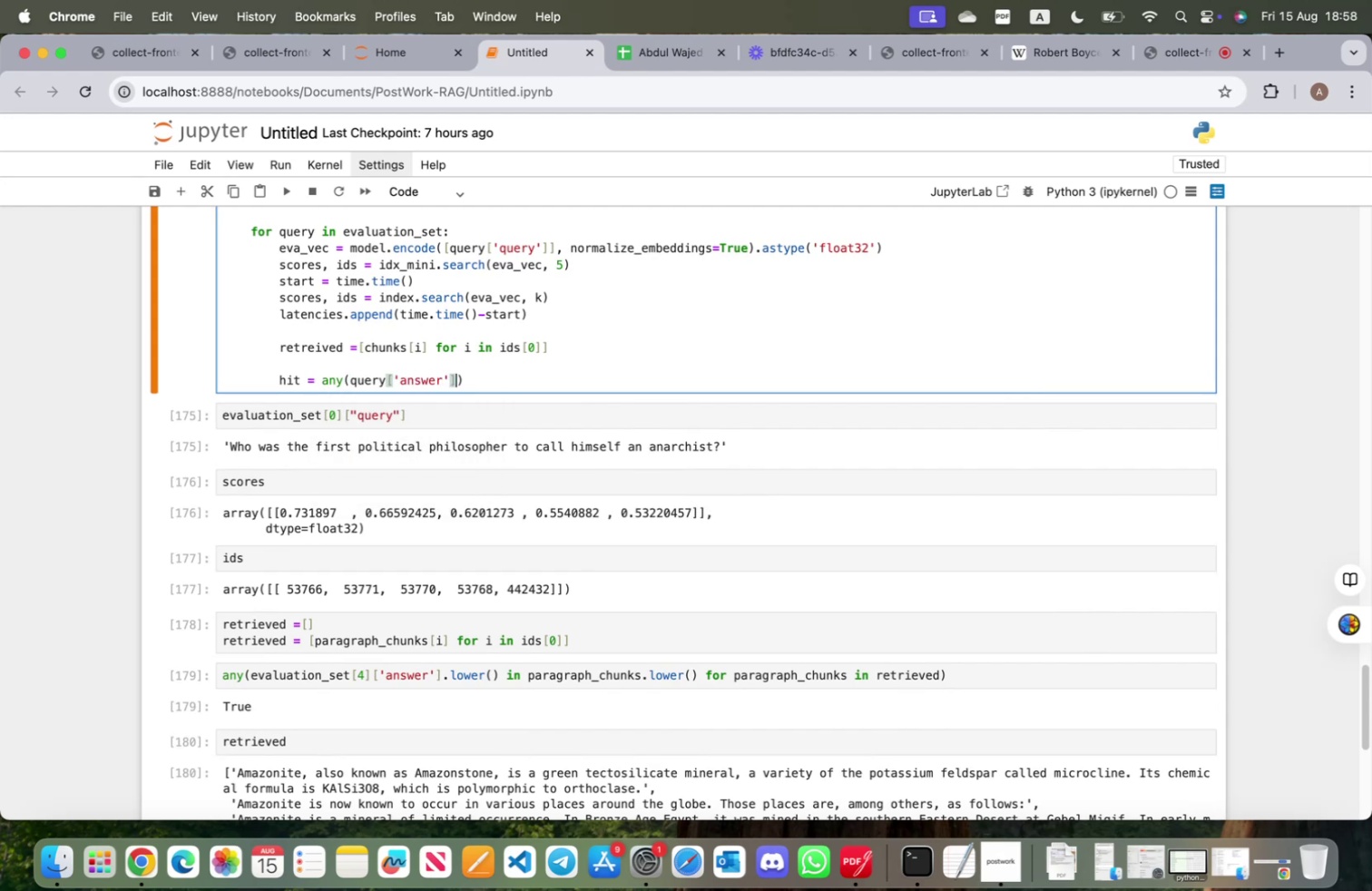 
type(.lower()
 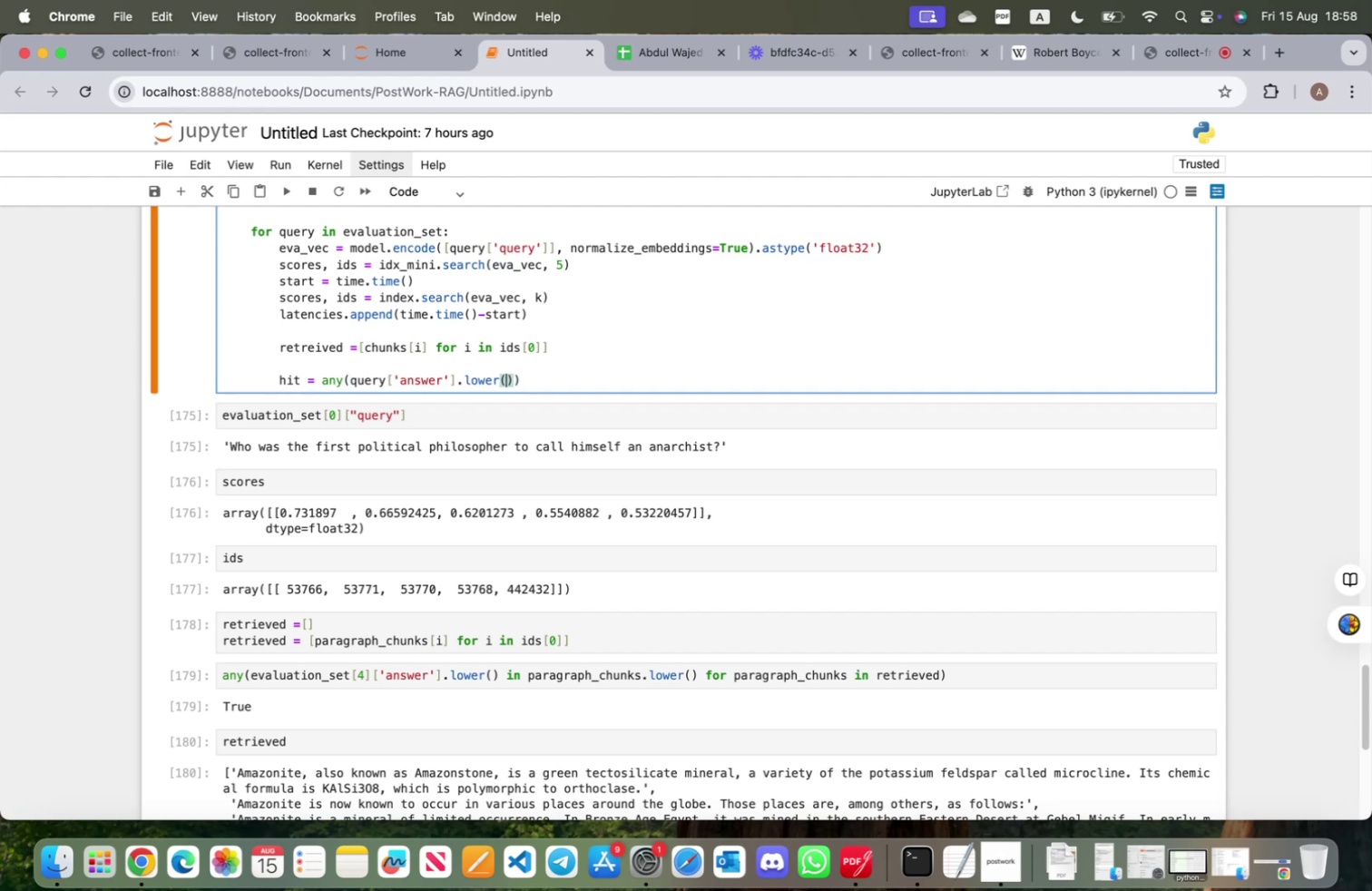 
key(ArrowRight)
 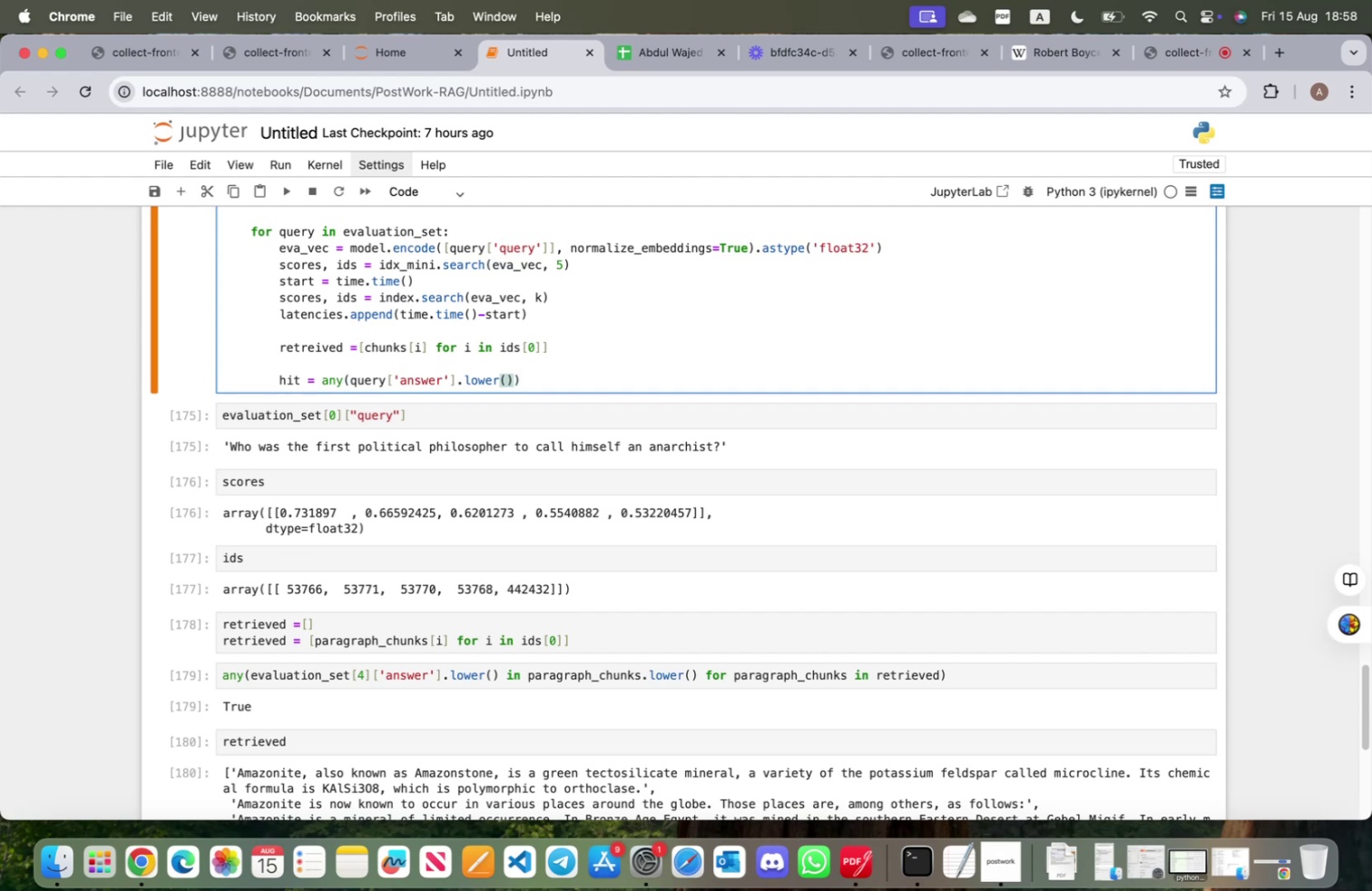 
type( in chunk.lower()
 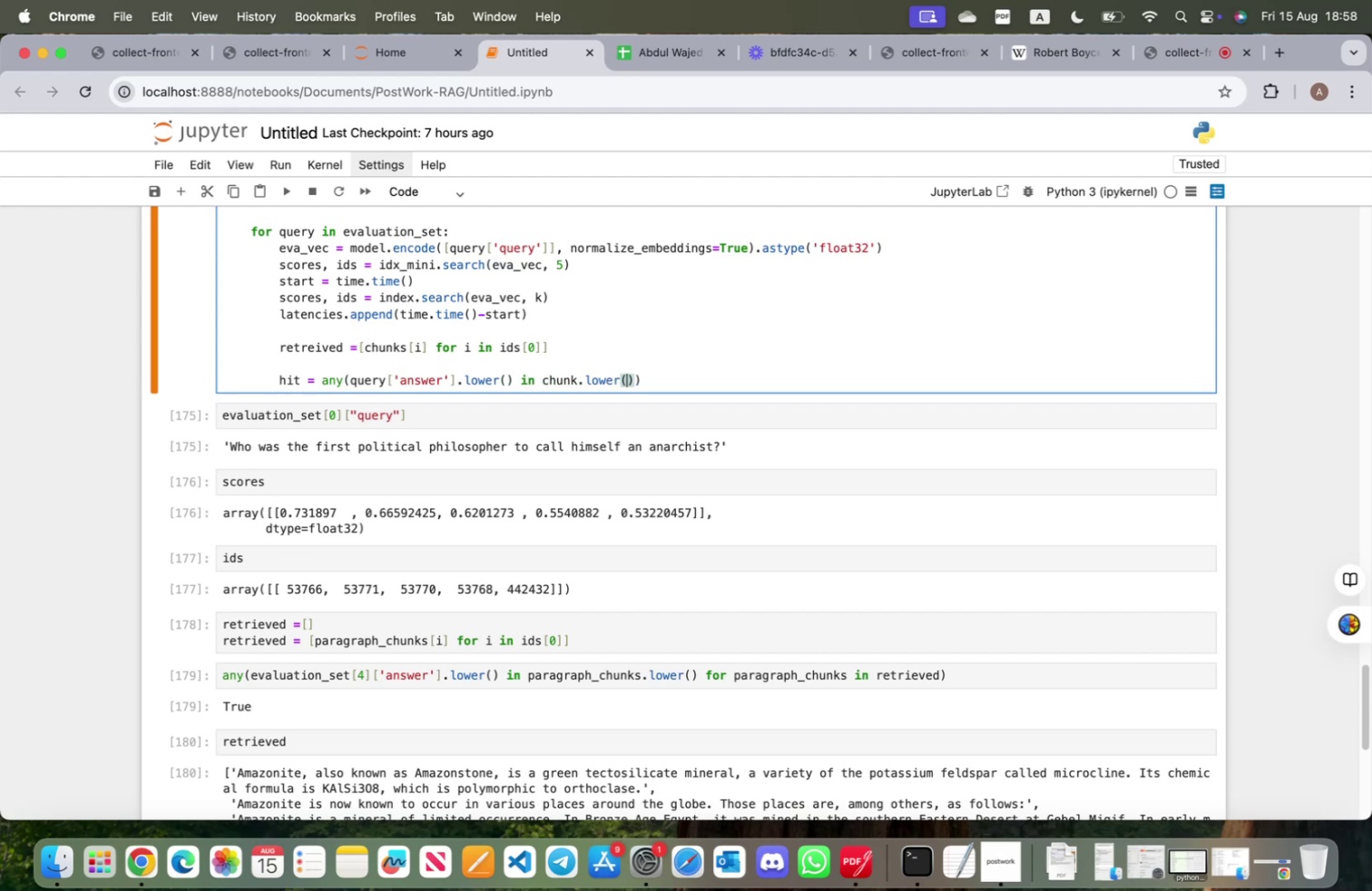 
key(ArrowRight)
 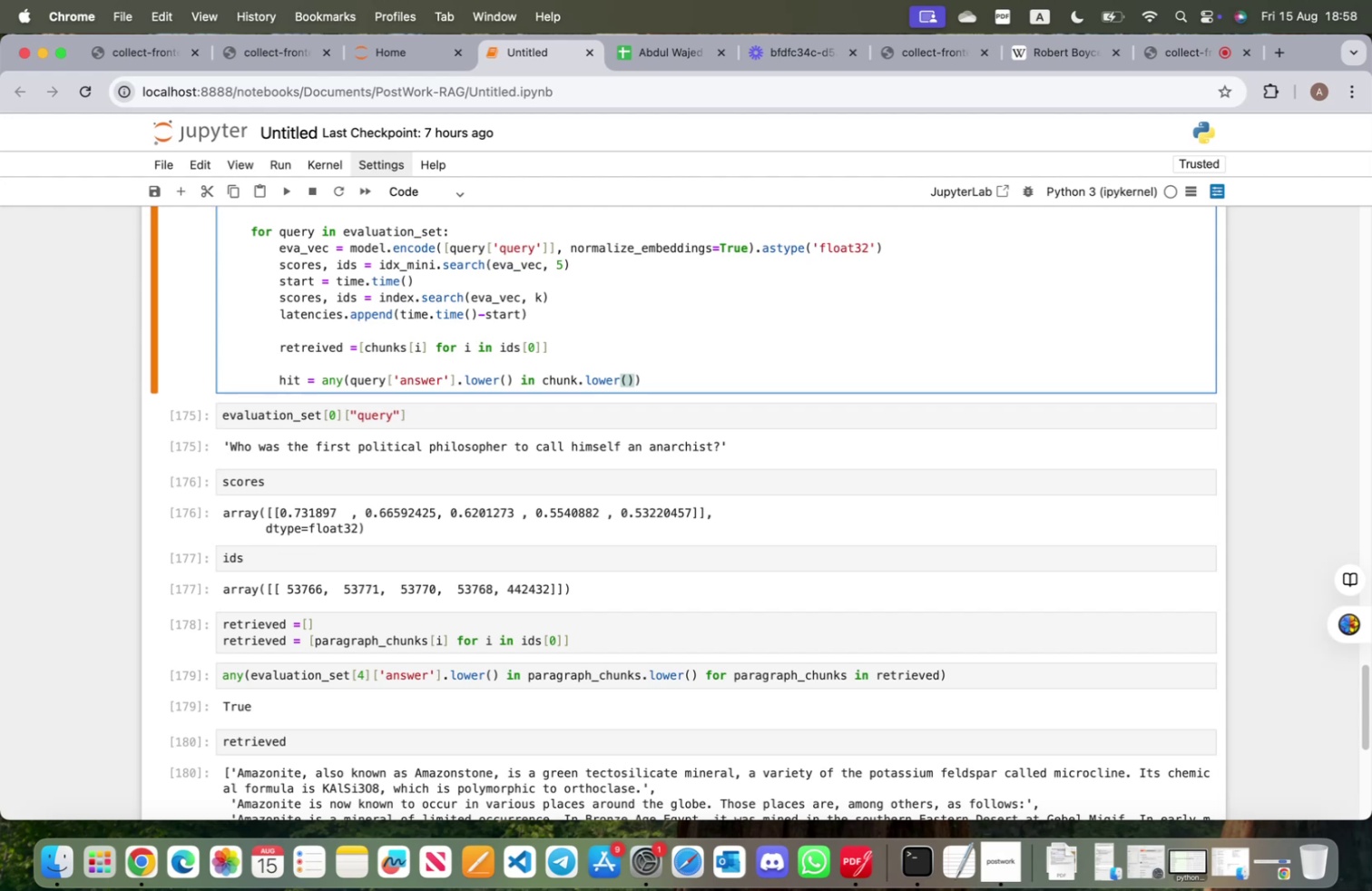 
type( for chunkk)
key(Backspace)
type( in retriec)
key(Backspace)
type(e)
key(Backspace)
type(ved)
 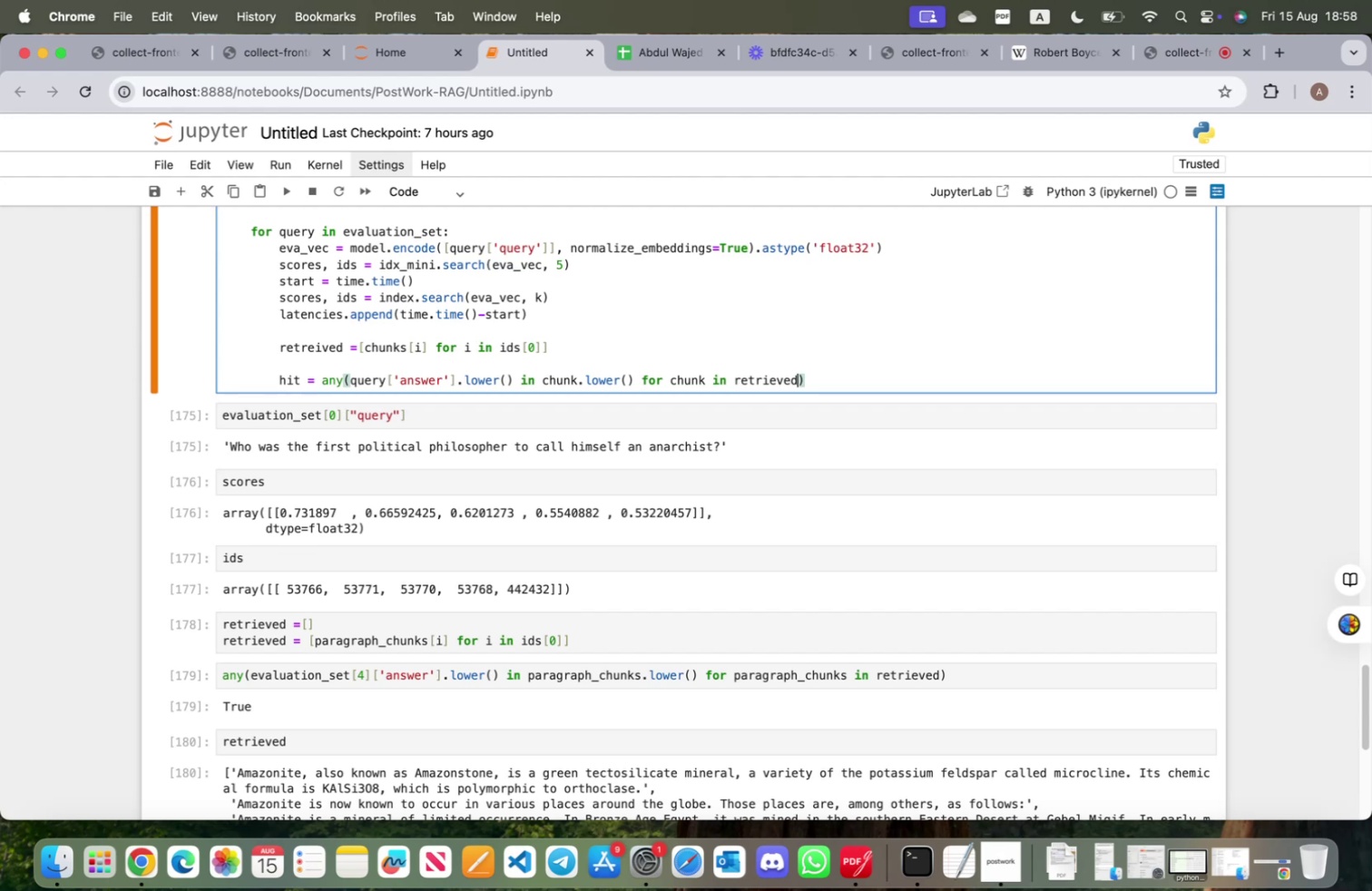 
key(ArrowRight)
 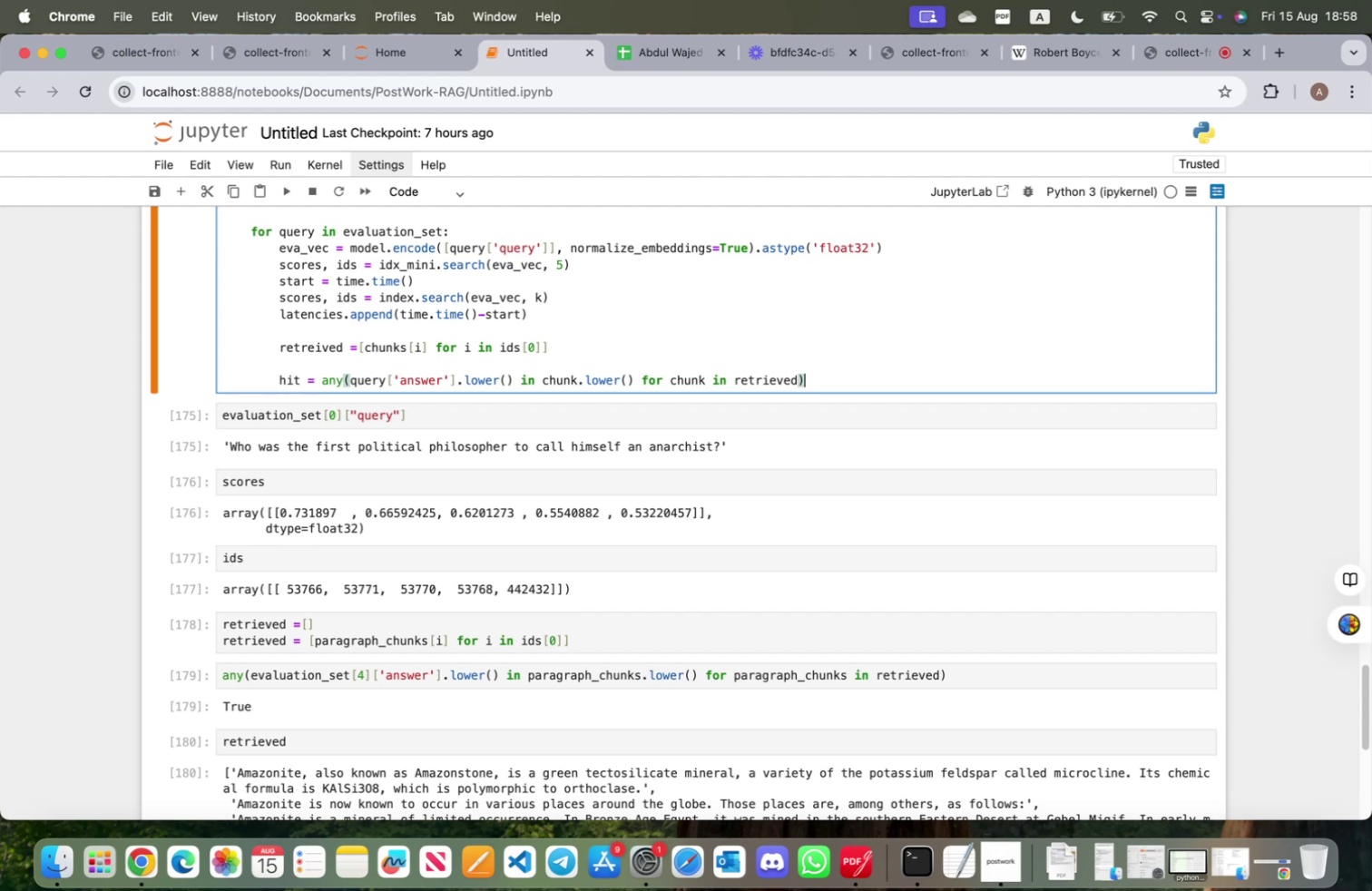 
key(Enter)
 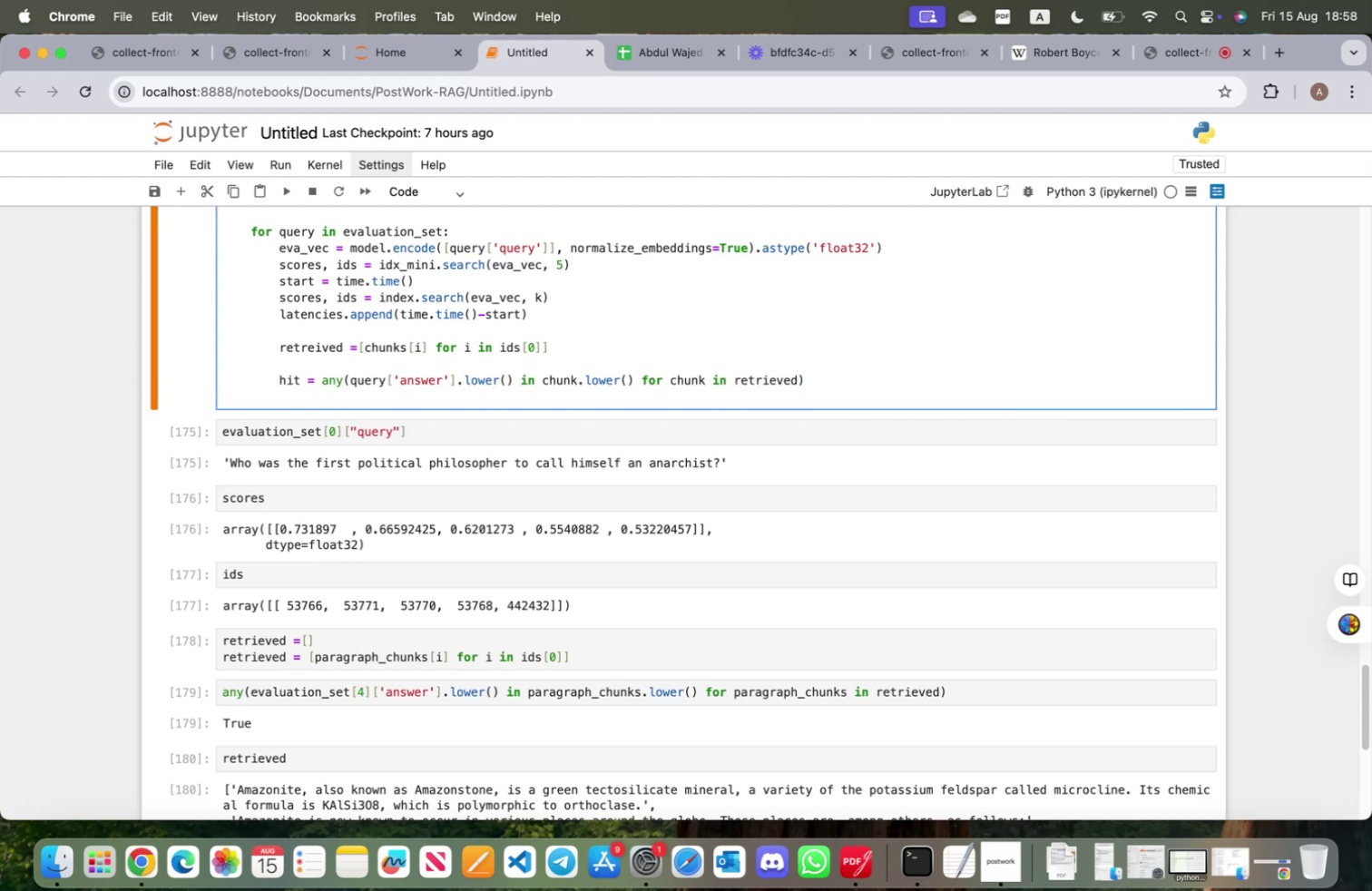 
key(Enter)
 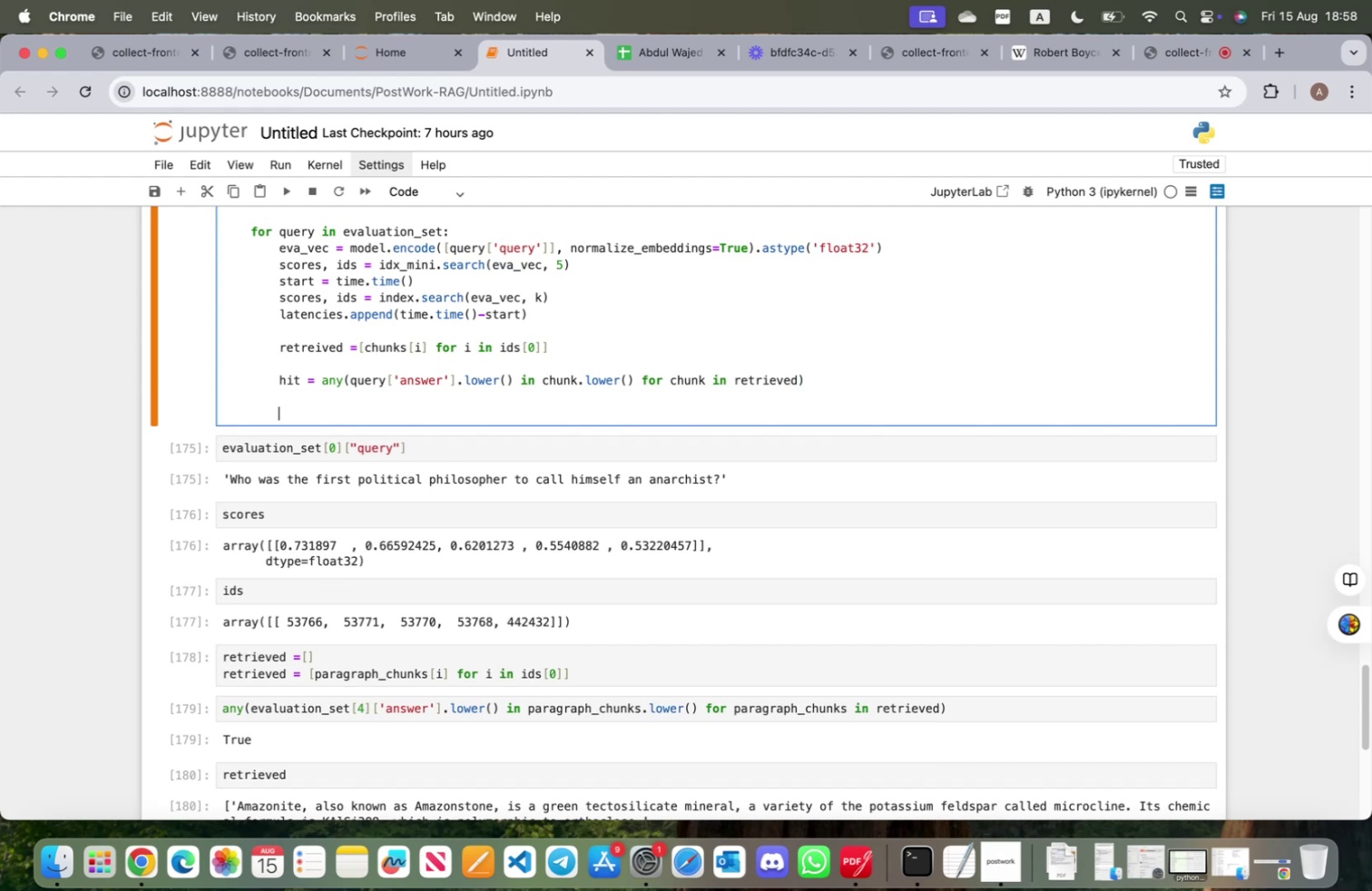 
type(recall.)
key(Backspace)
type(s.a;;)
key(Backspace)
key(Backspace)
type(ppedn)
key(Backspace)
key(Backspace)
type(nd (1 if hit else 0)
 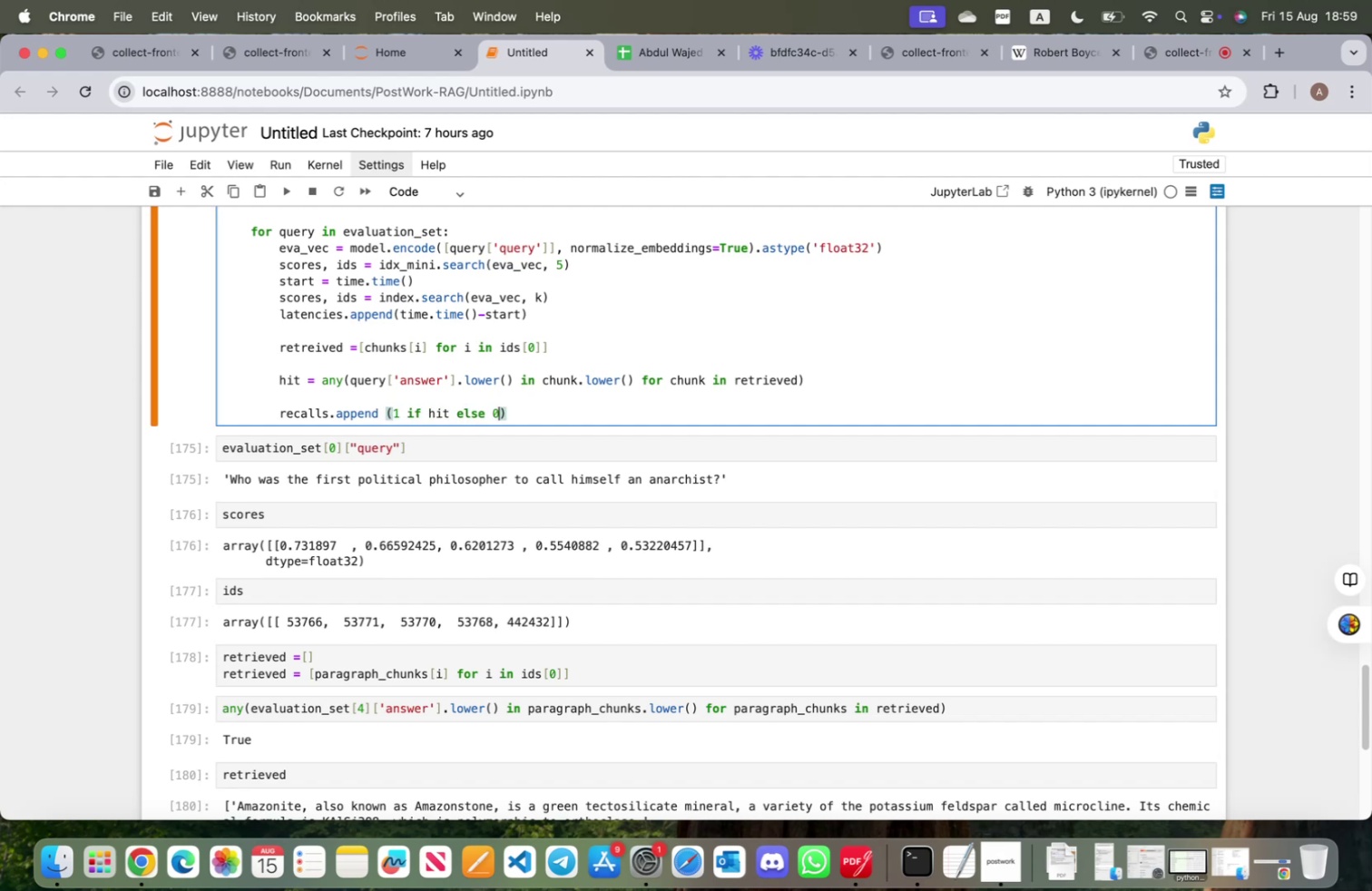 
wait(9.46)
 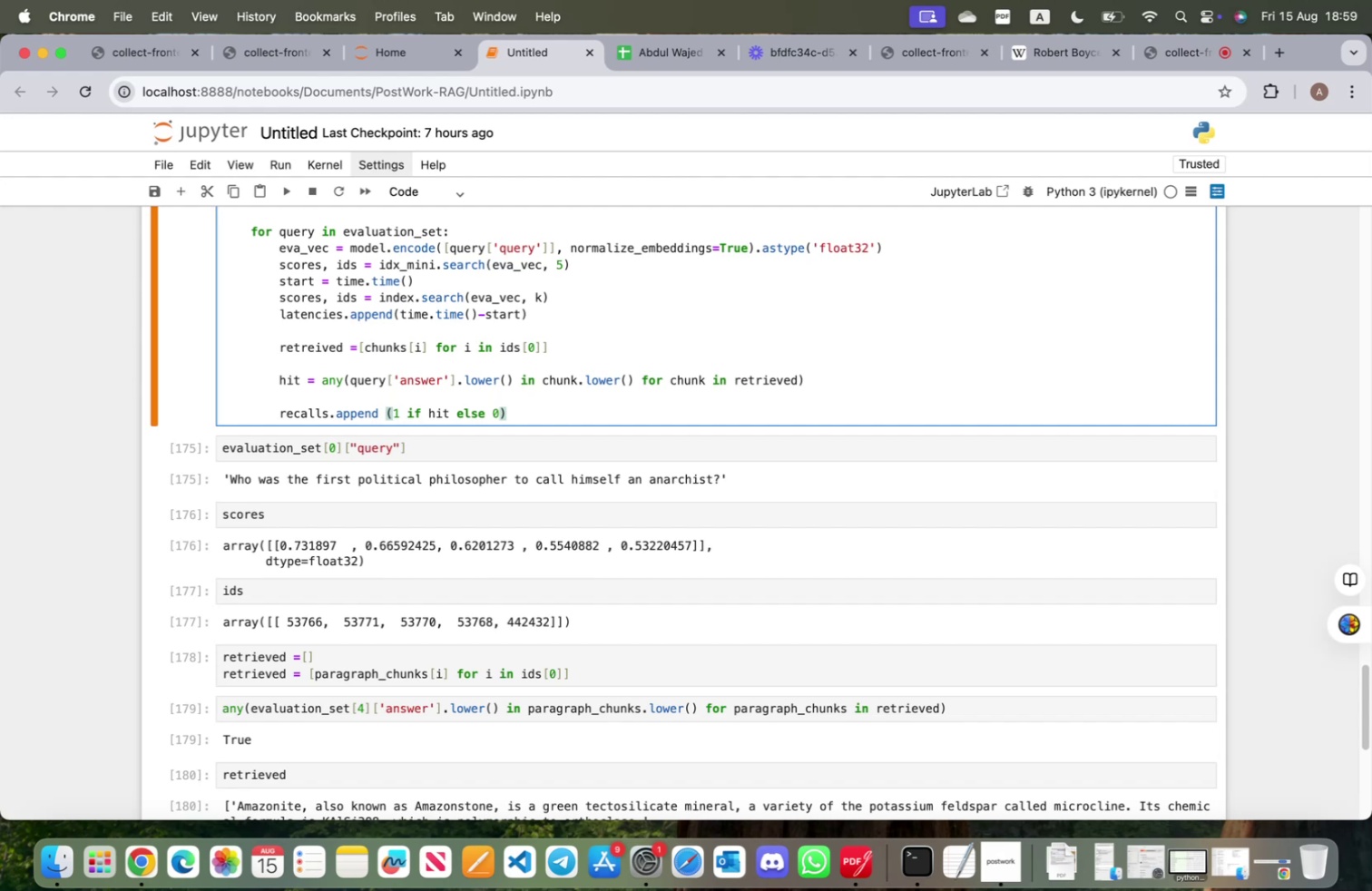 
key(ArrowRight)
 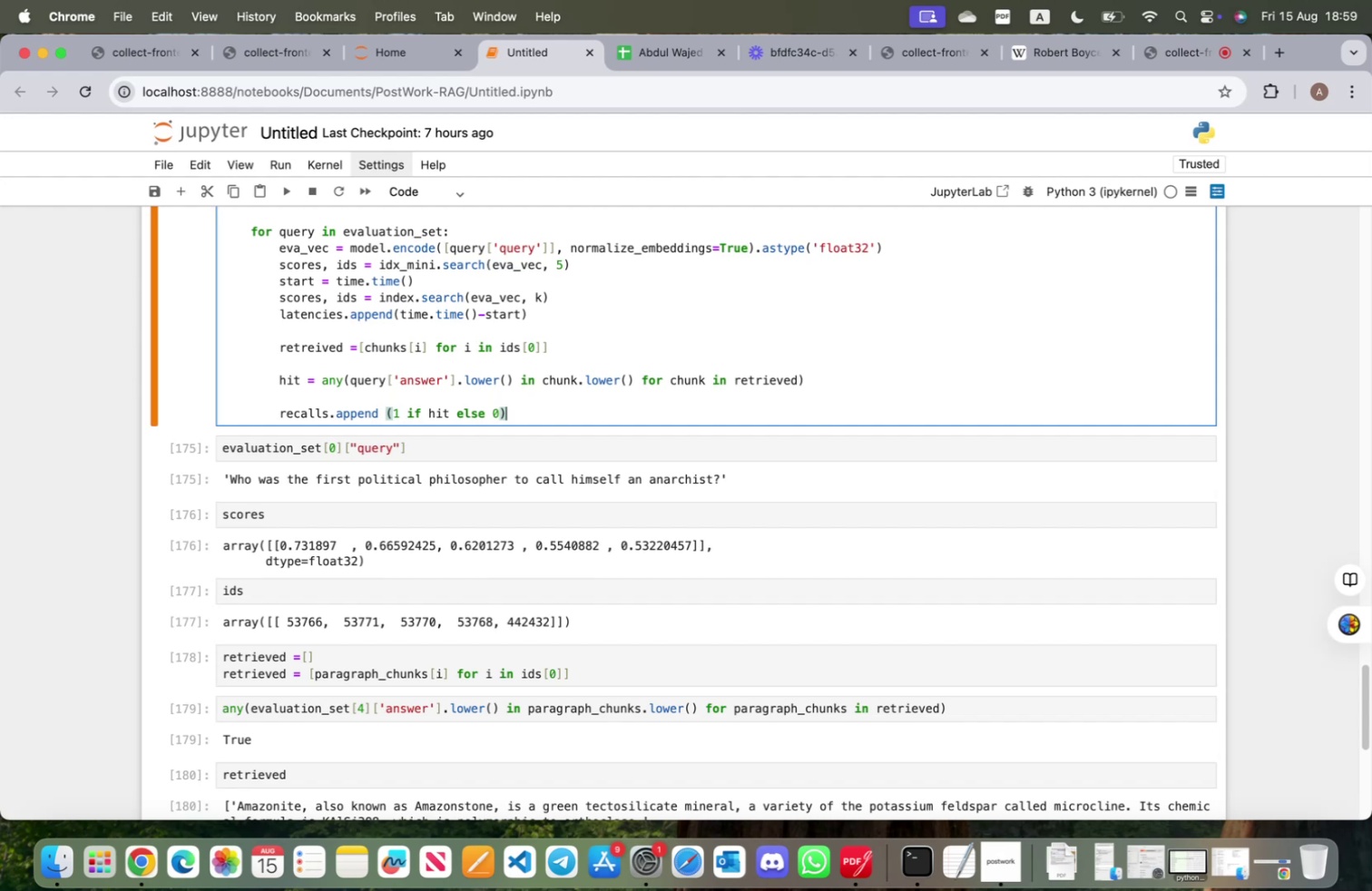 
key(Enter)
 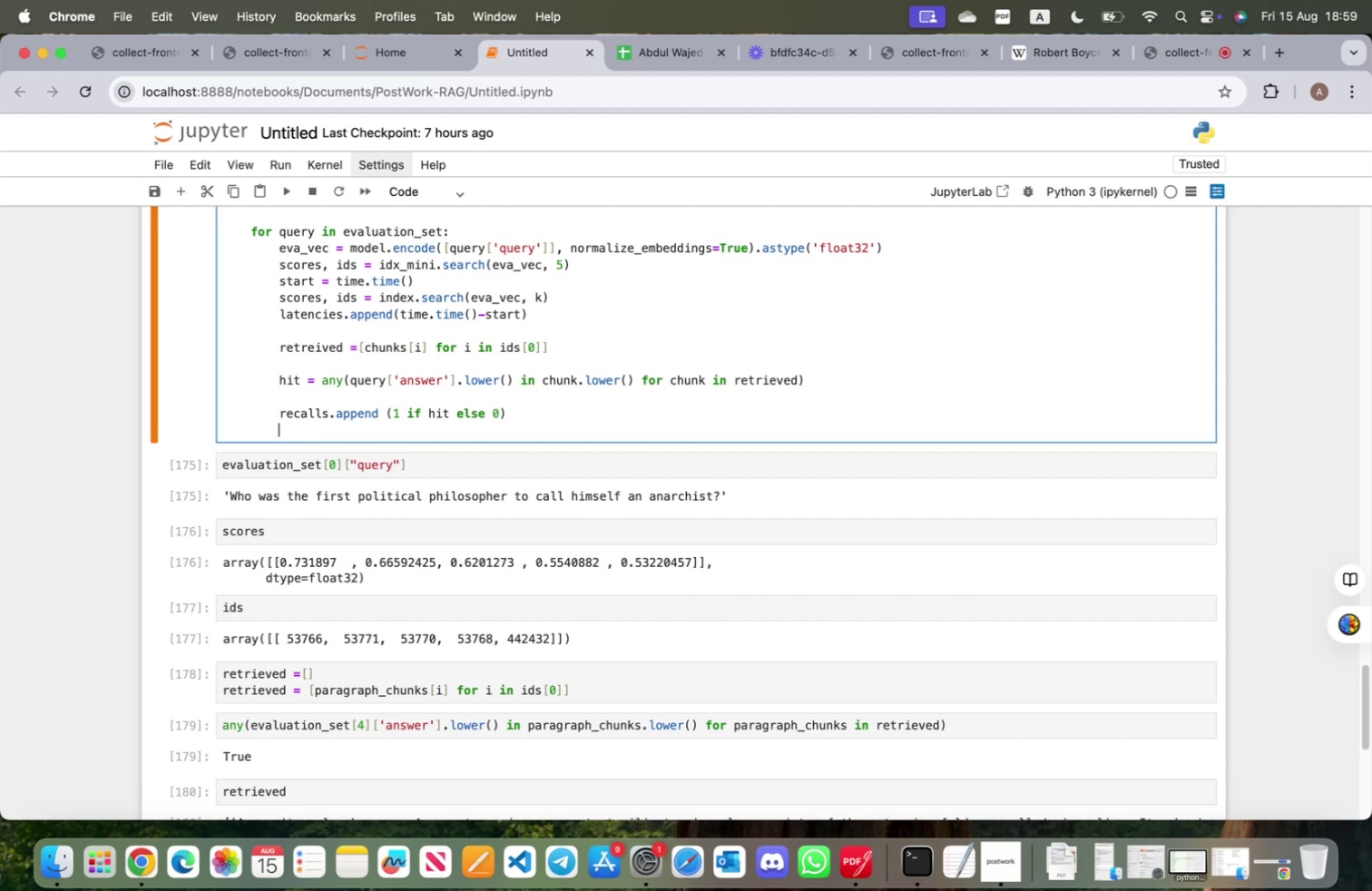 
key(Enter)
 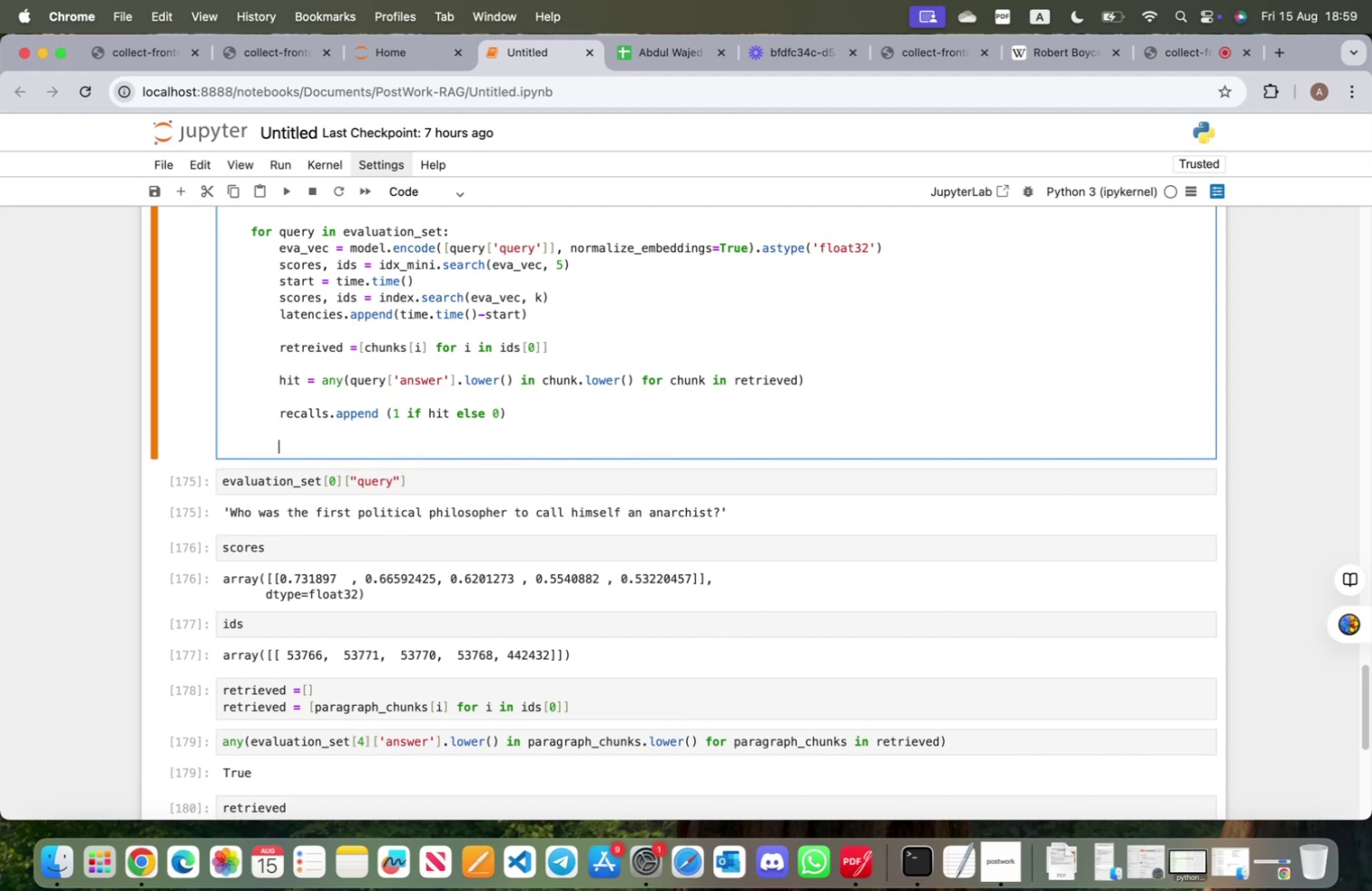 
hold_key(key=OptionLeft, duration=0.76)
 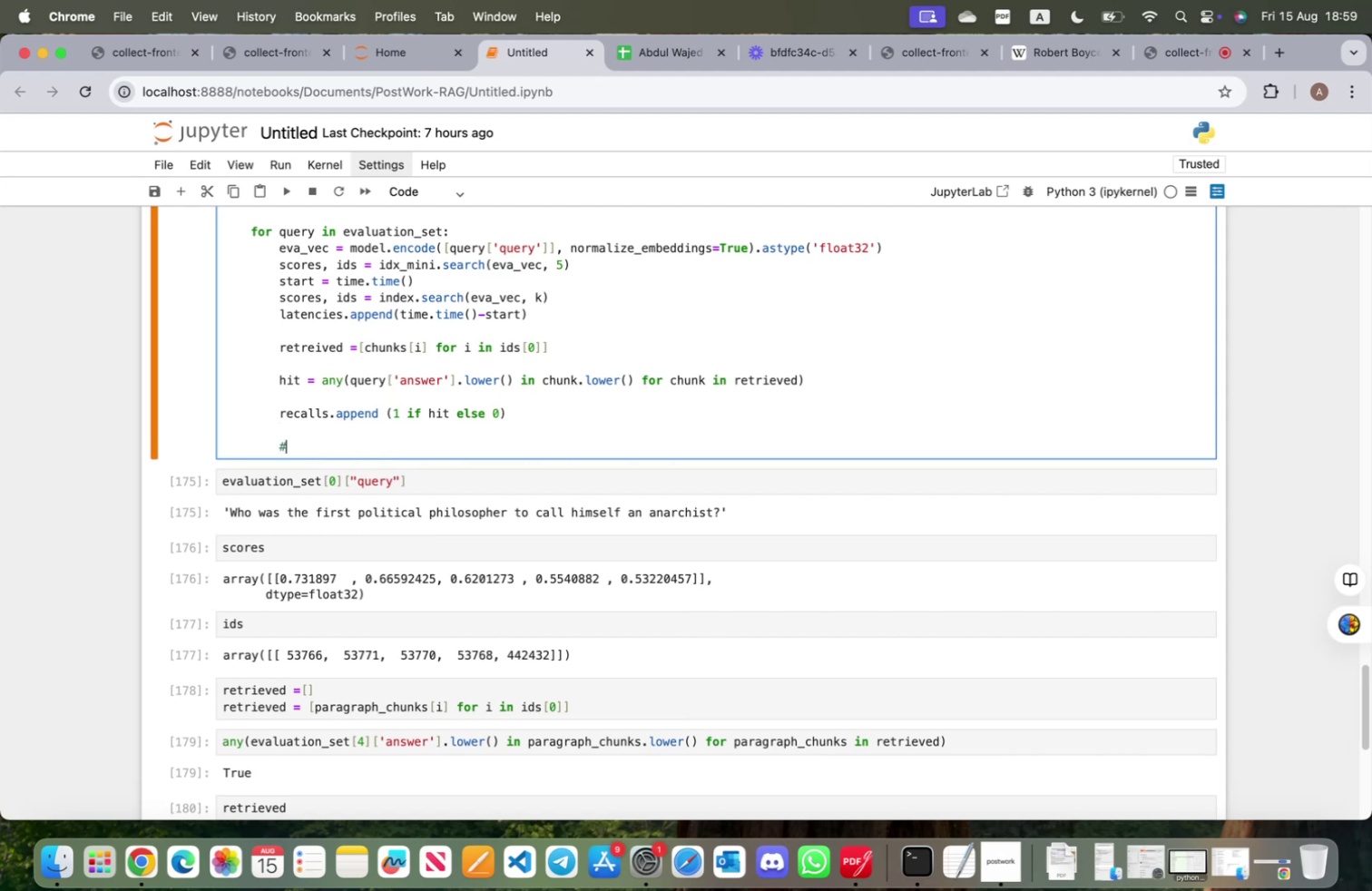 
type(3MRR)
 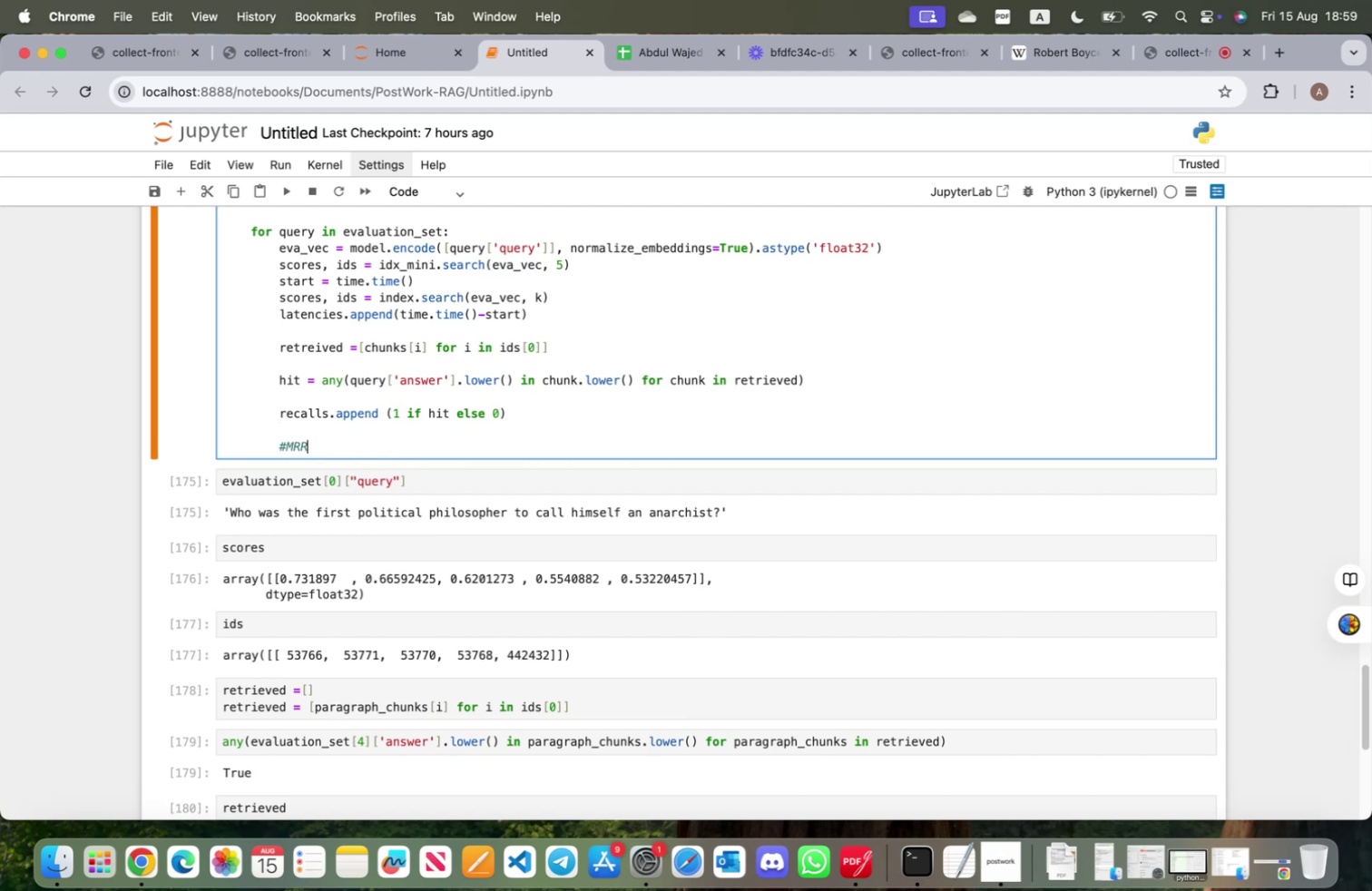 
key(Enter)
 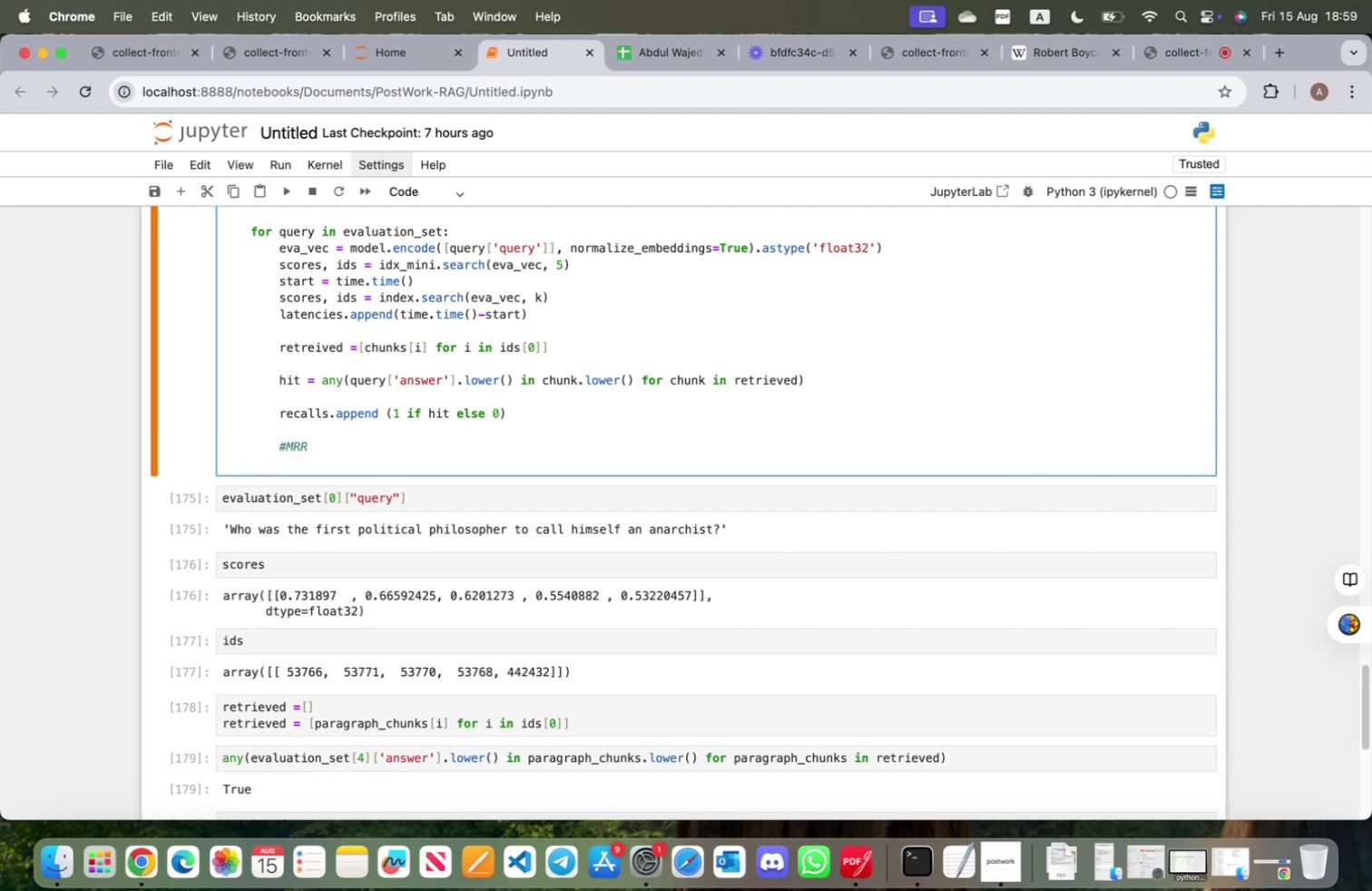 
type(rank=0)
 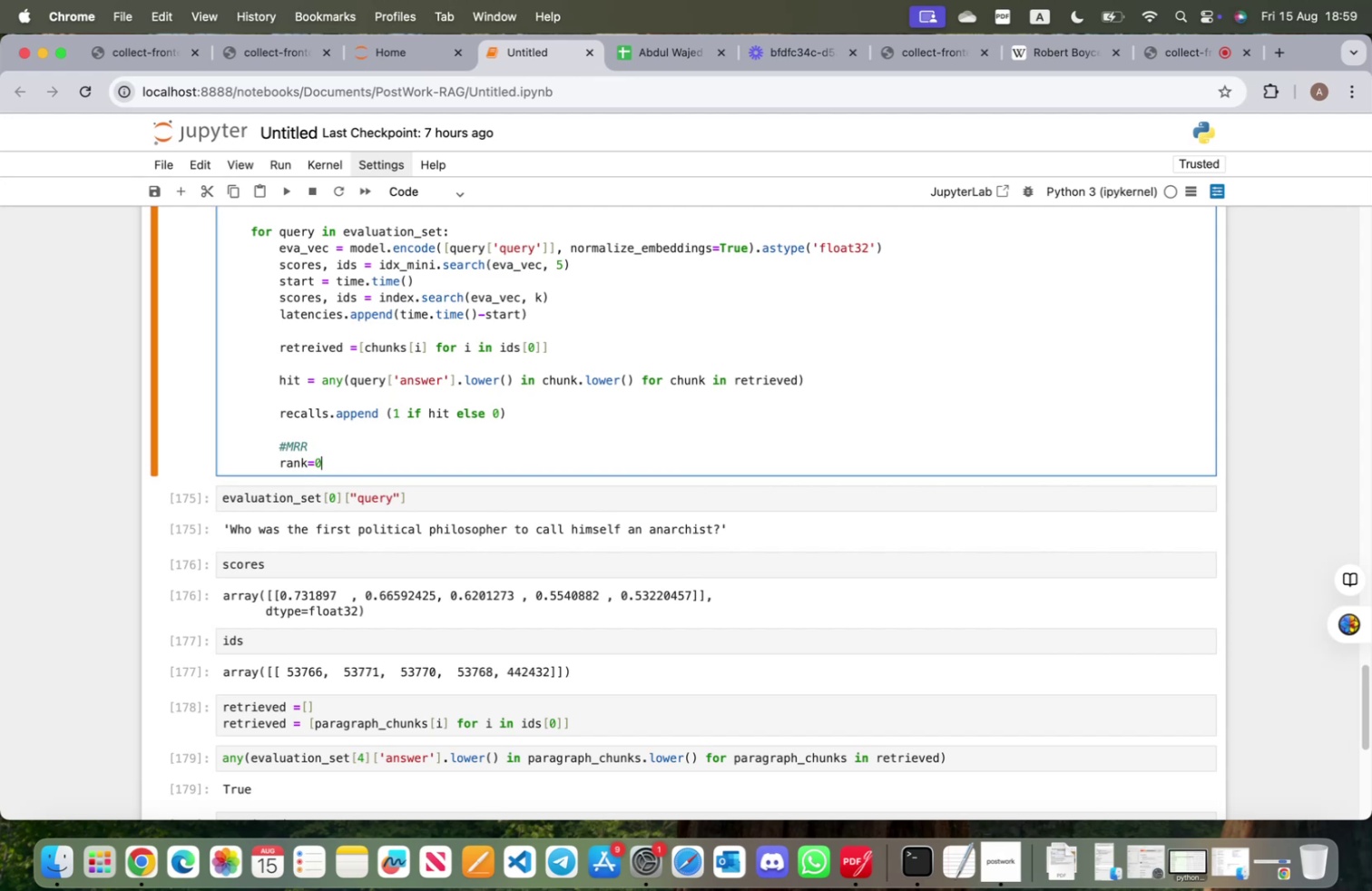 
key(Enter)
 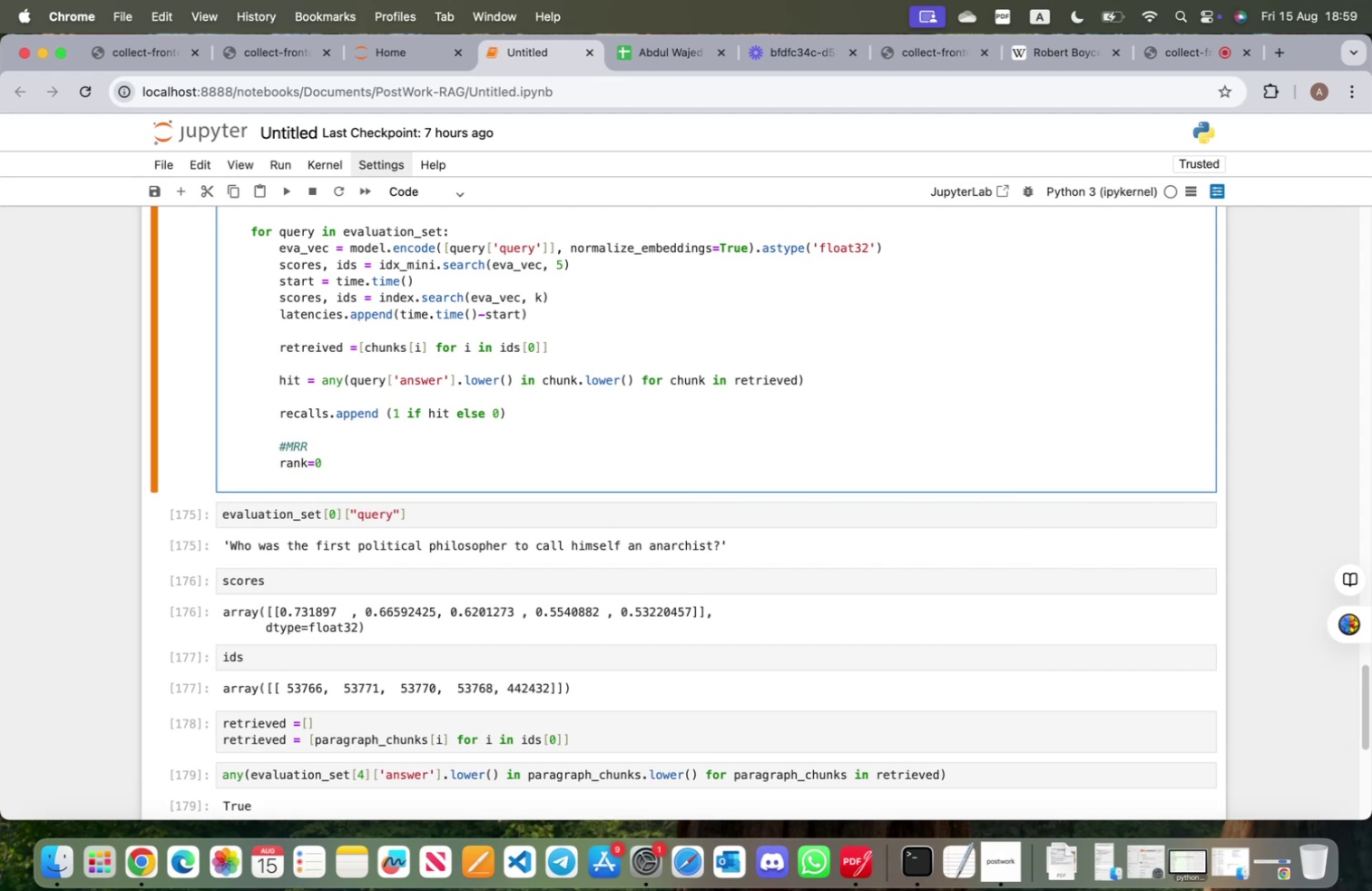 
type(for idx, chunk in enumerate(retrieve, start=1)
 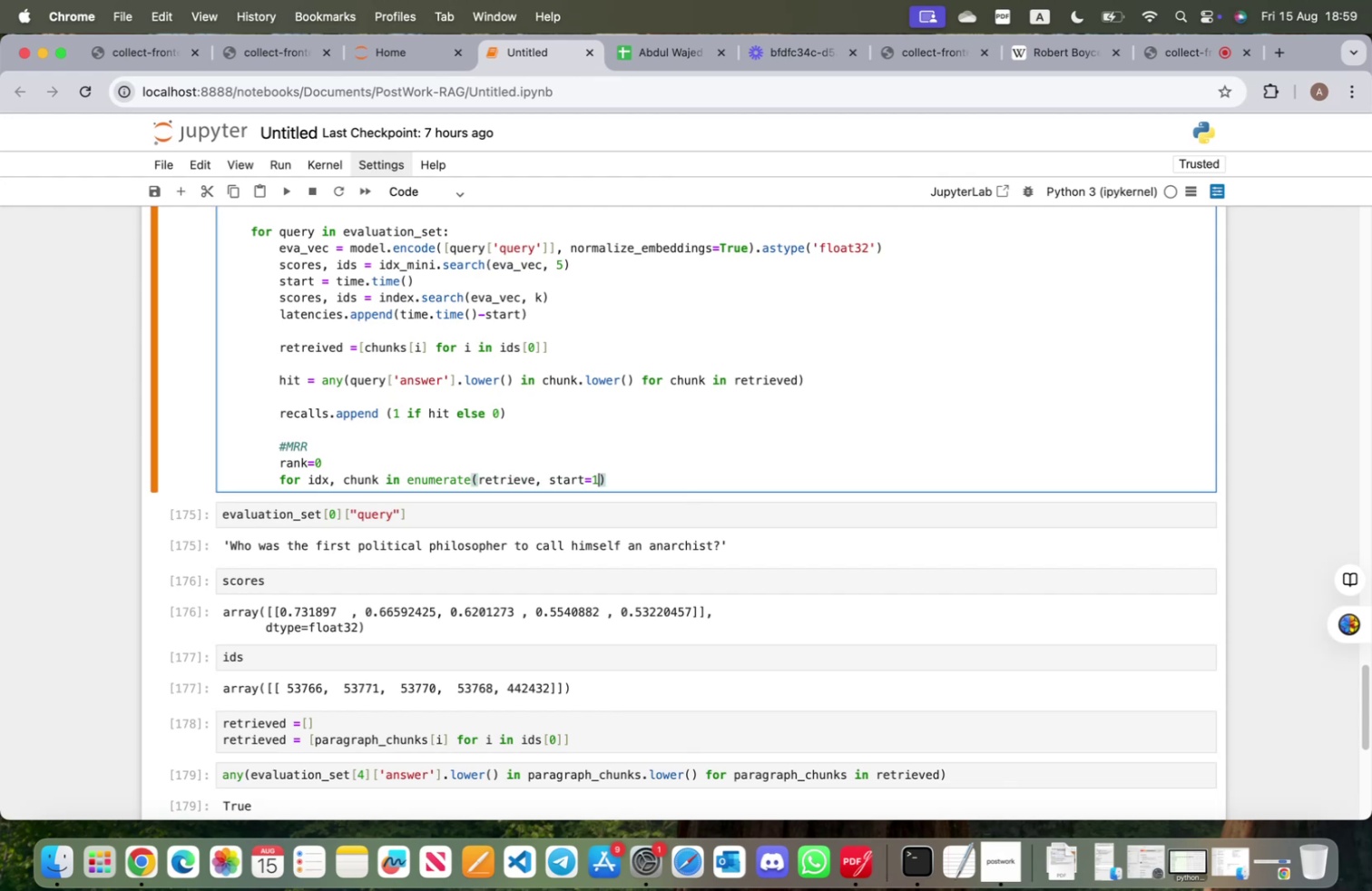 
key(ArrowRight)
 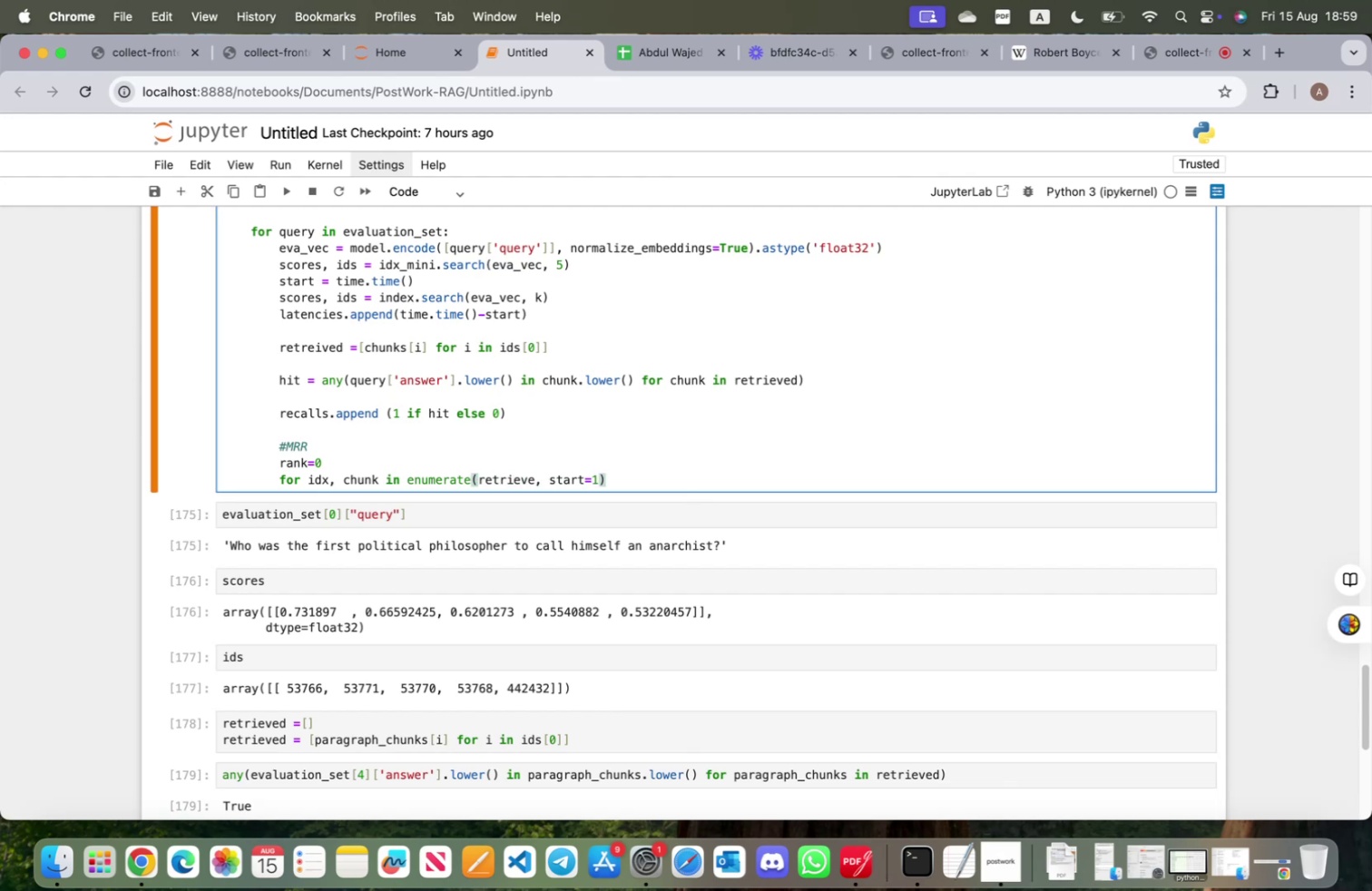 
key(Shift+ShiftRight)
 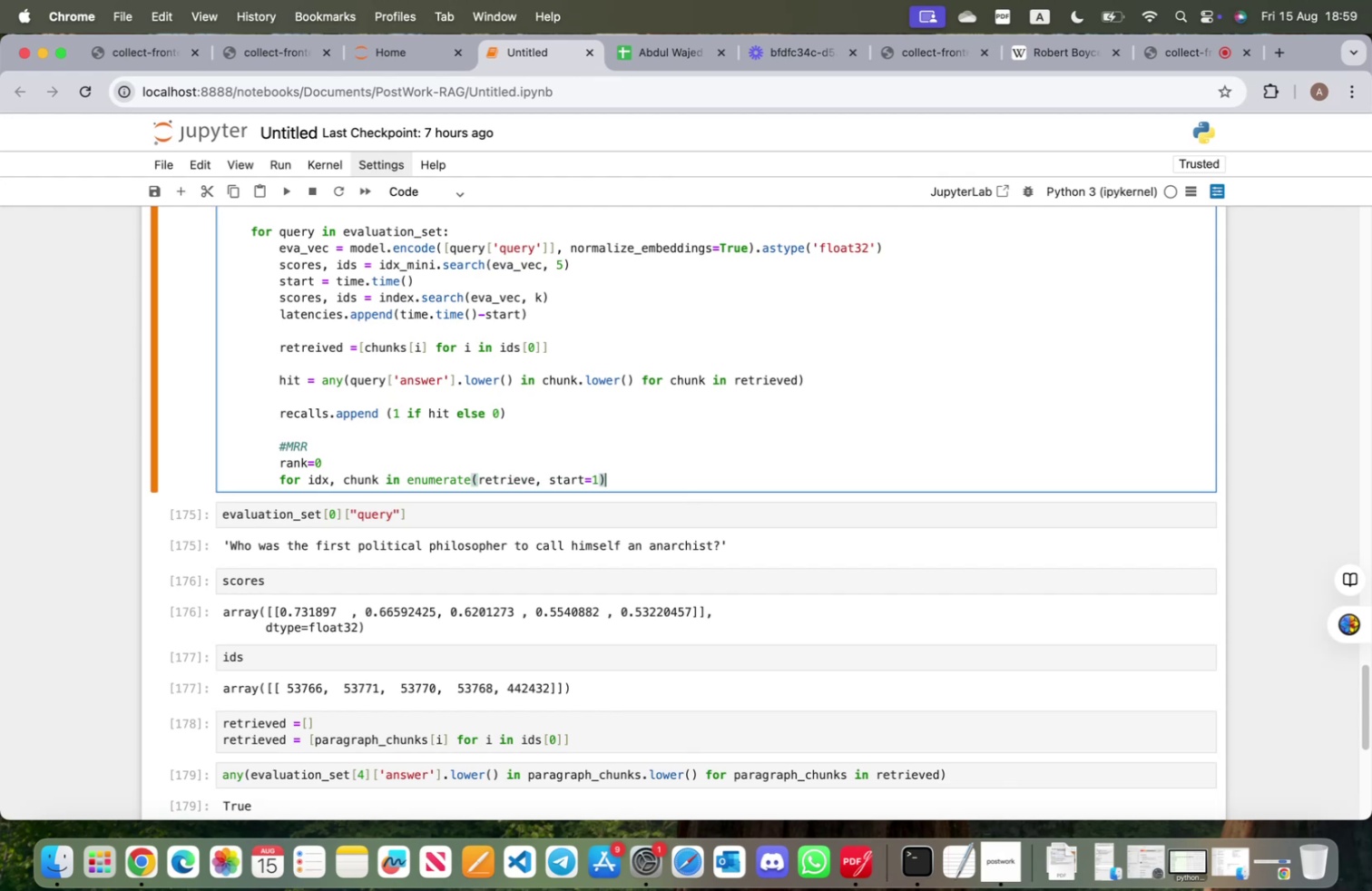 
key(Shift+Semicolon)
 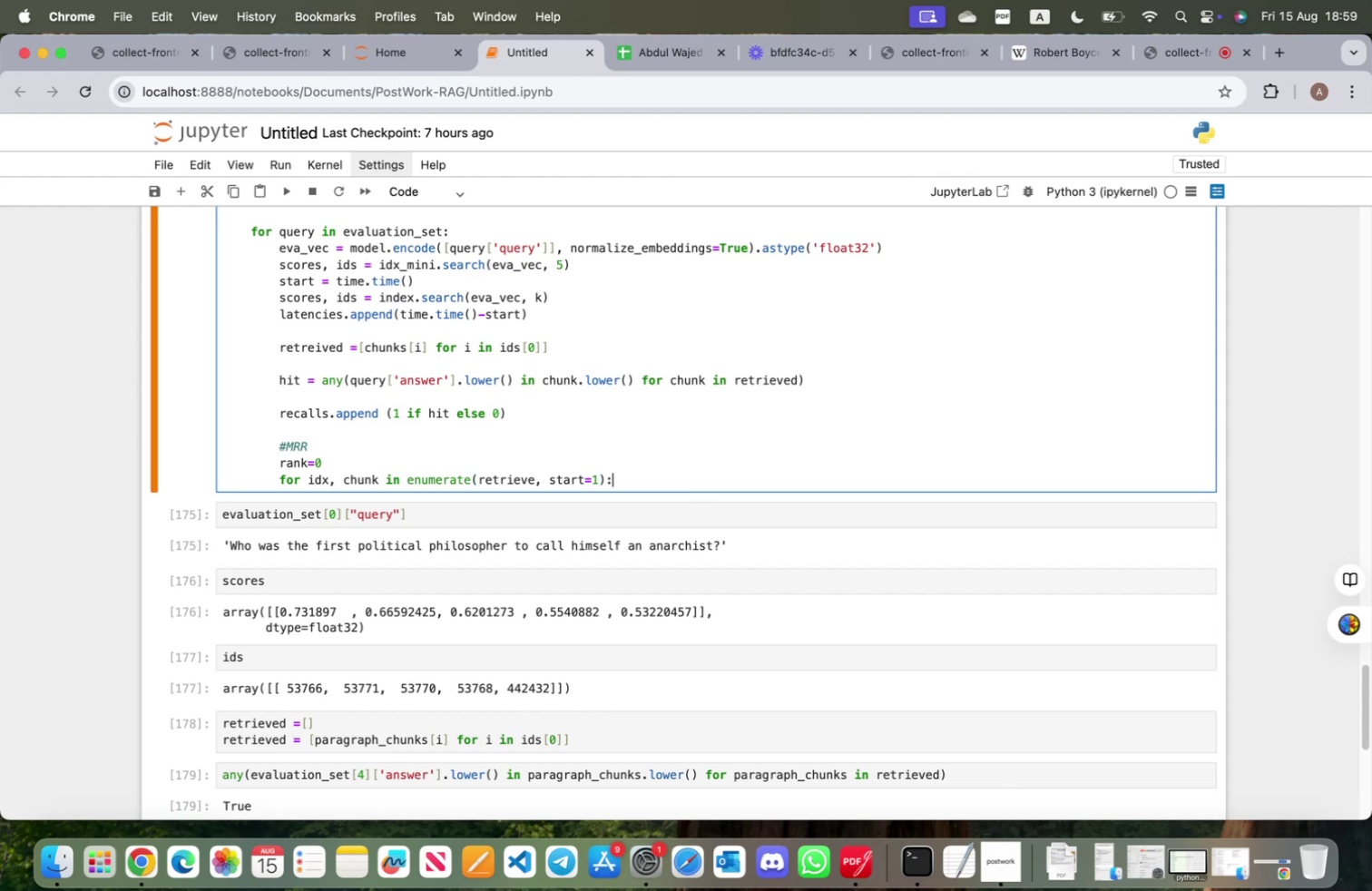 
key(Enter)
 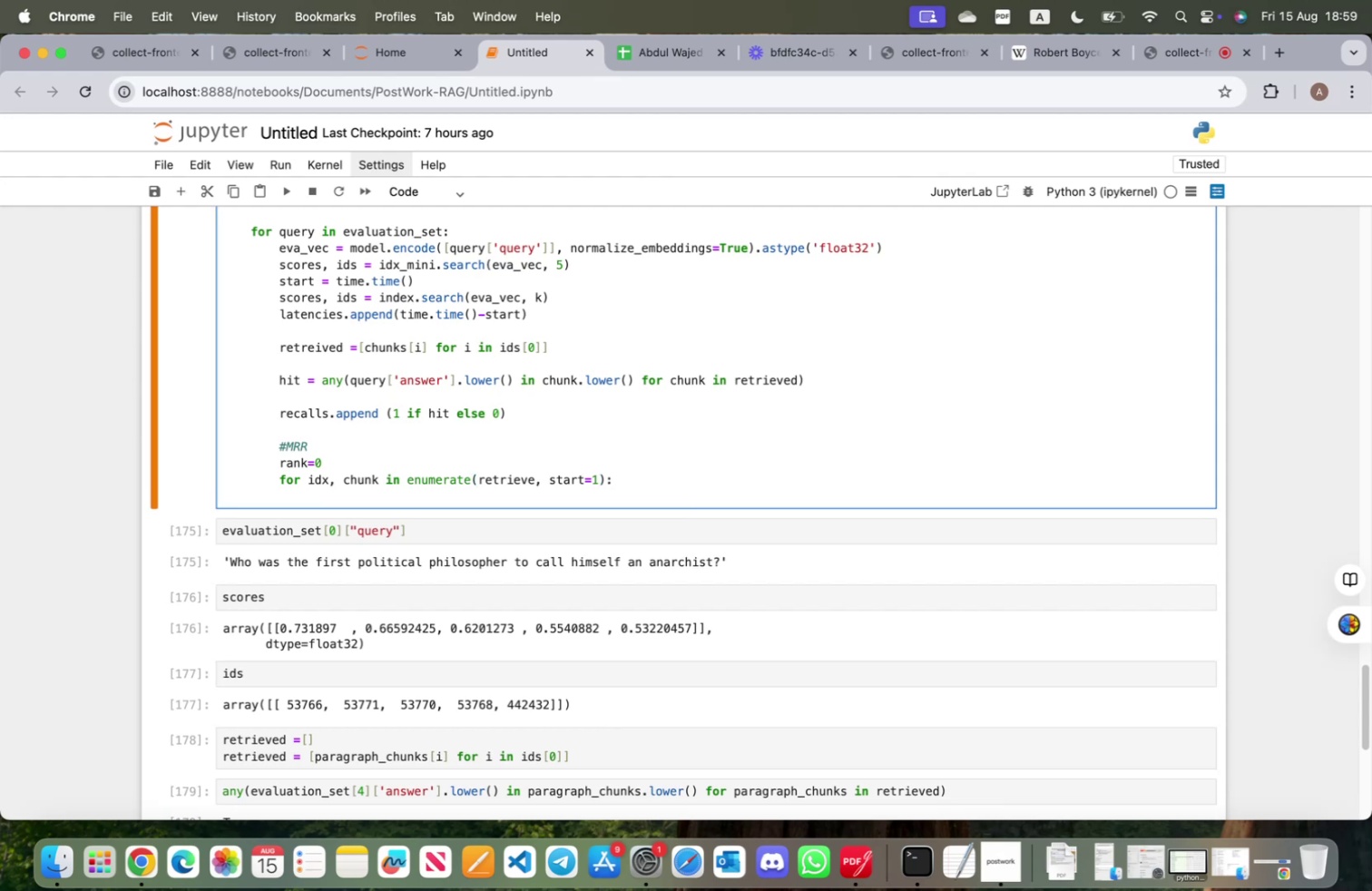 
type(if querty)
key(Backspace)
key(Backspace)
type(y['answer)
 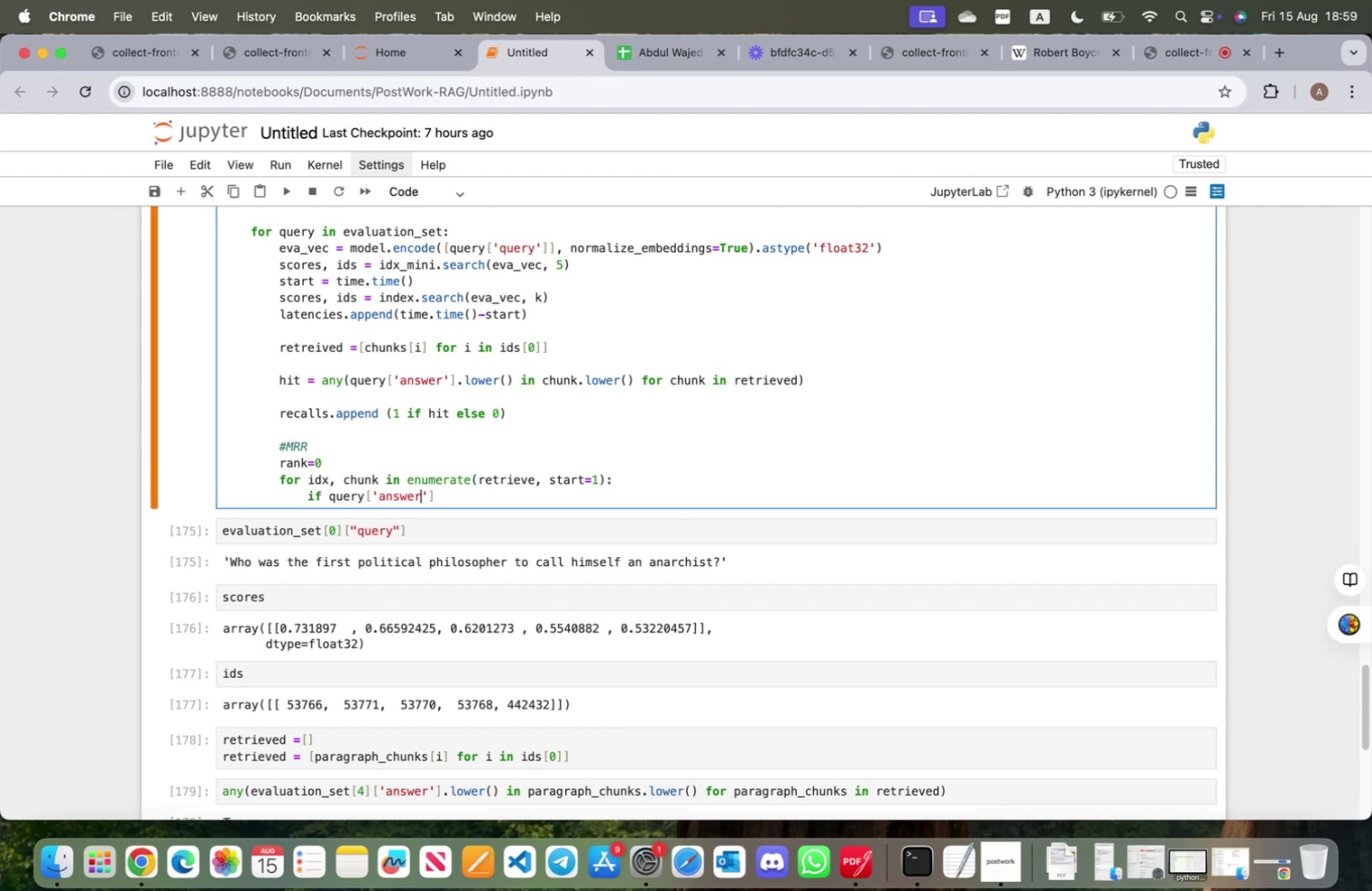 
key(ArrowRight)
 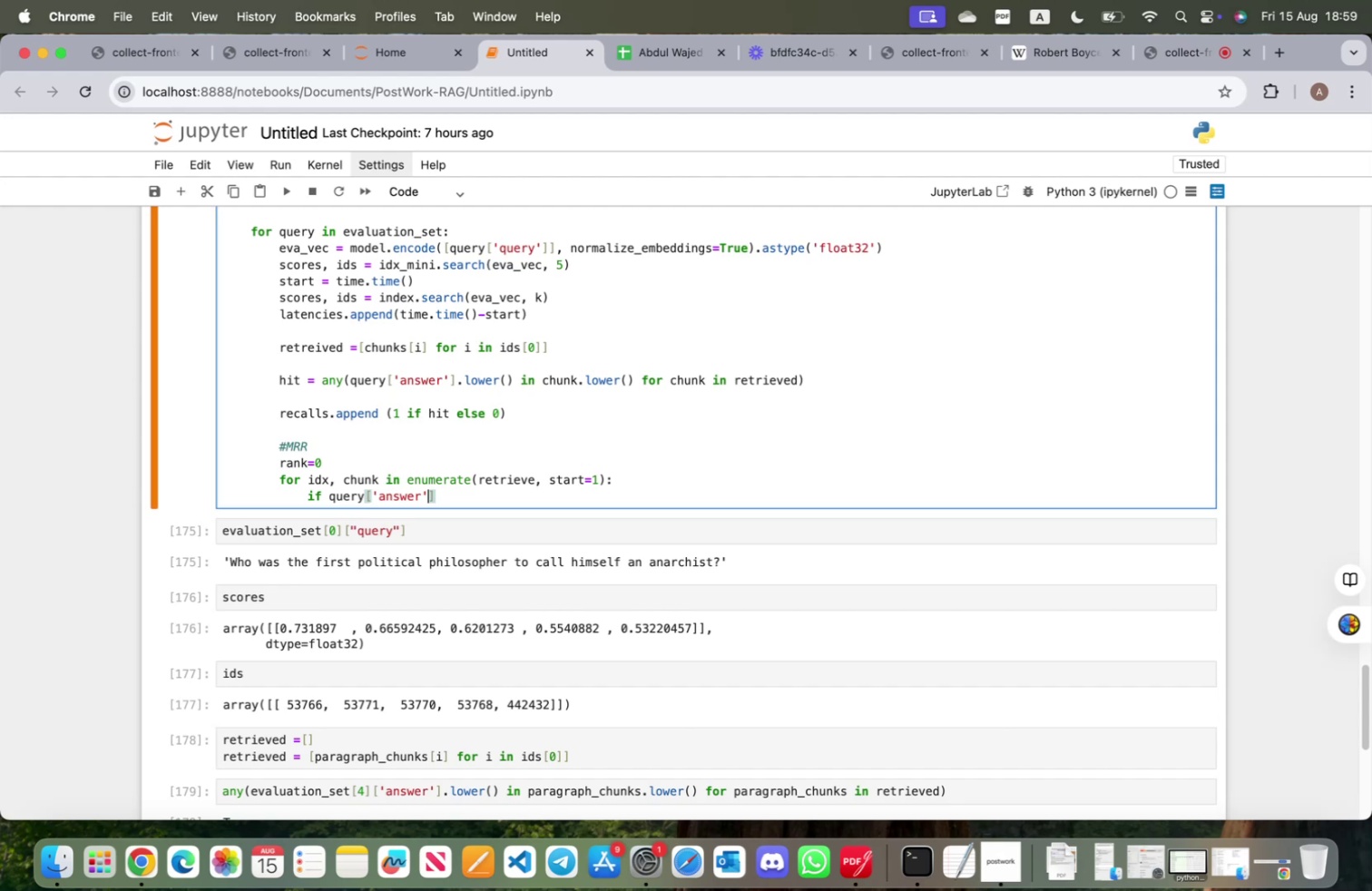 
key(ArrowRight)
 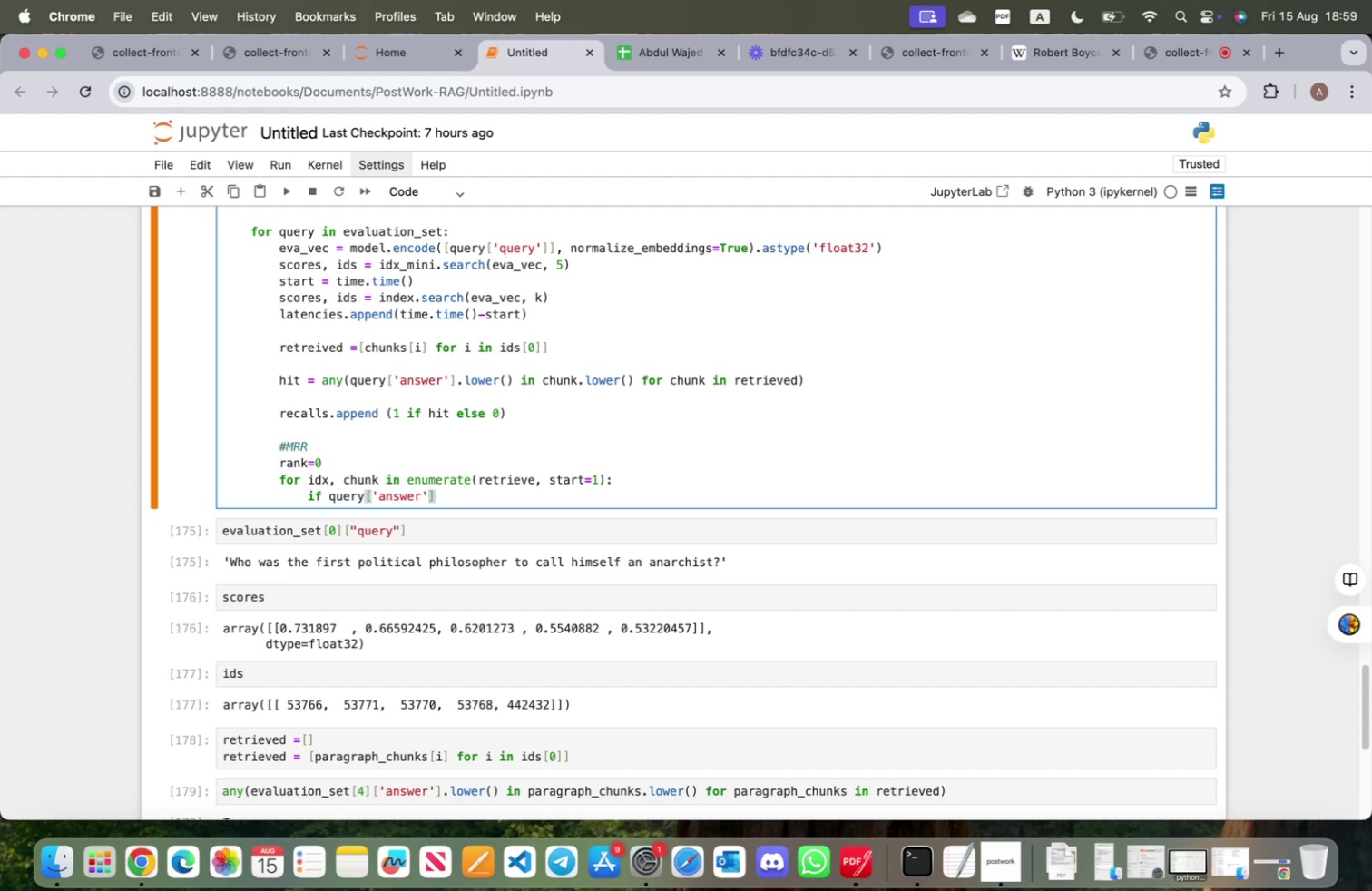 
type(.lower()
 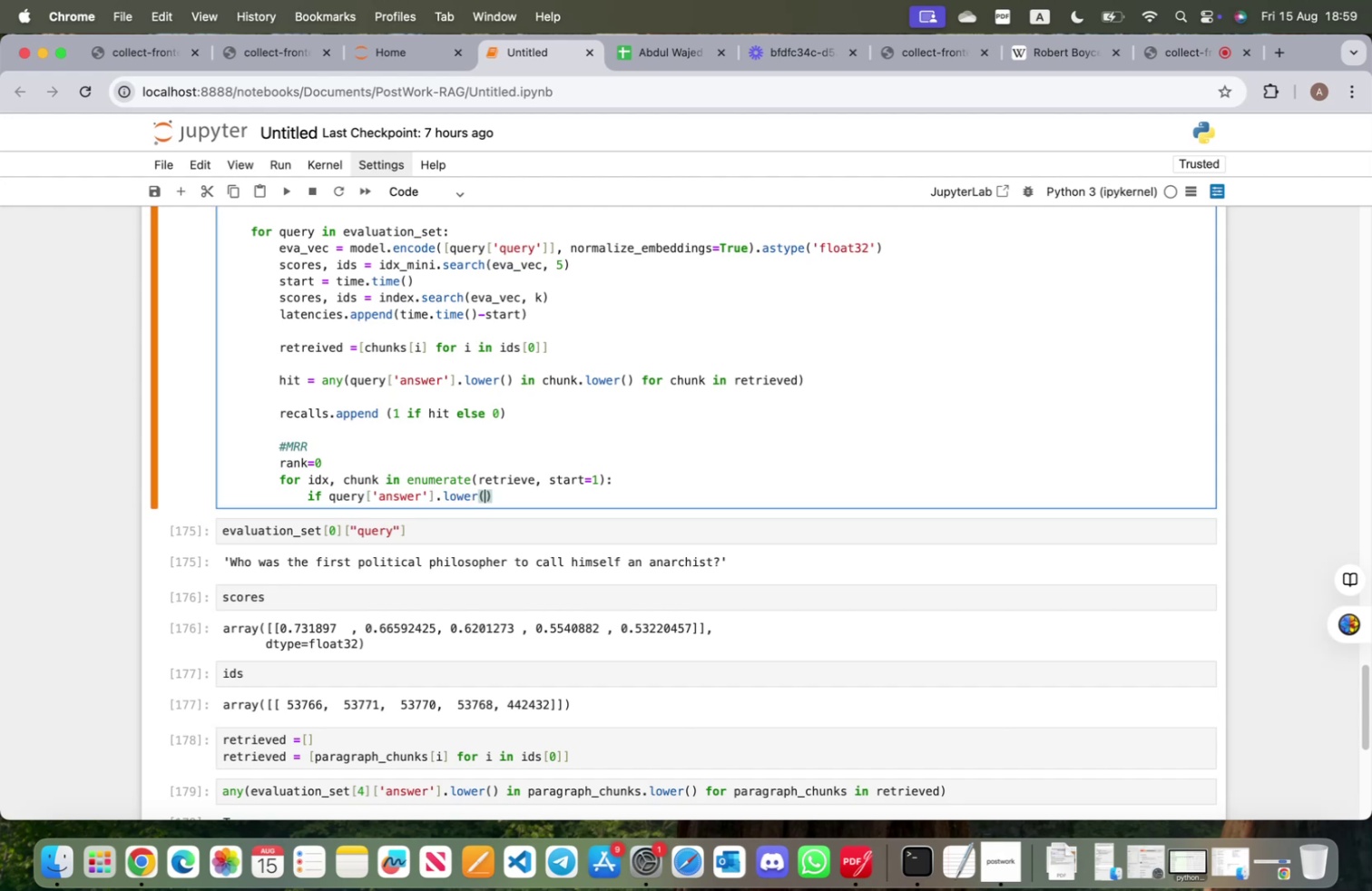 
key(ArrowRight)
 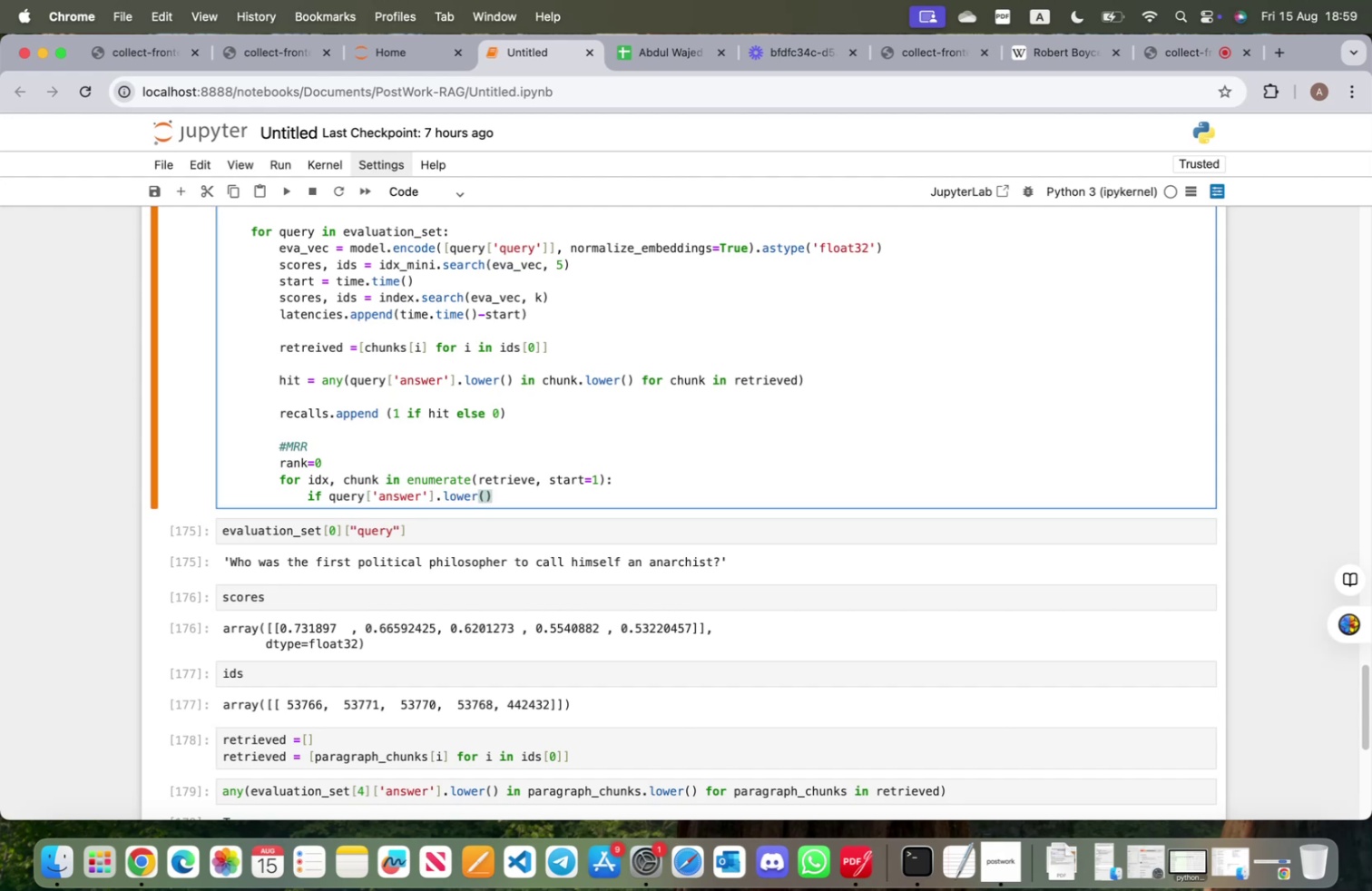 
type( in chunk.sl)
key(Backspace)
key(Backspace)
type(lowwer)
key(Backspace)
key(Backspace)
key(Backspace)
type(er()
 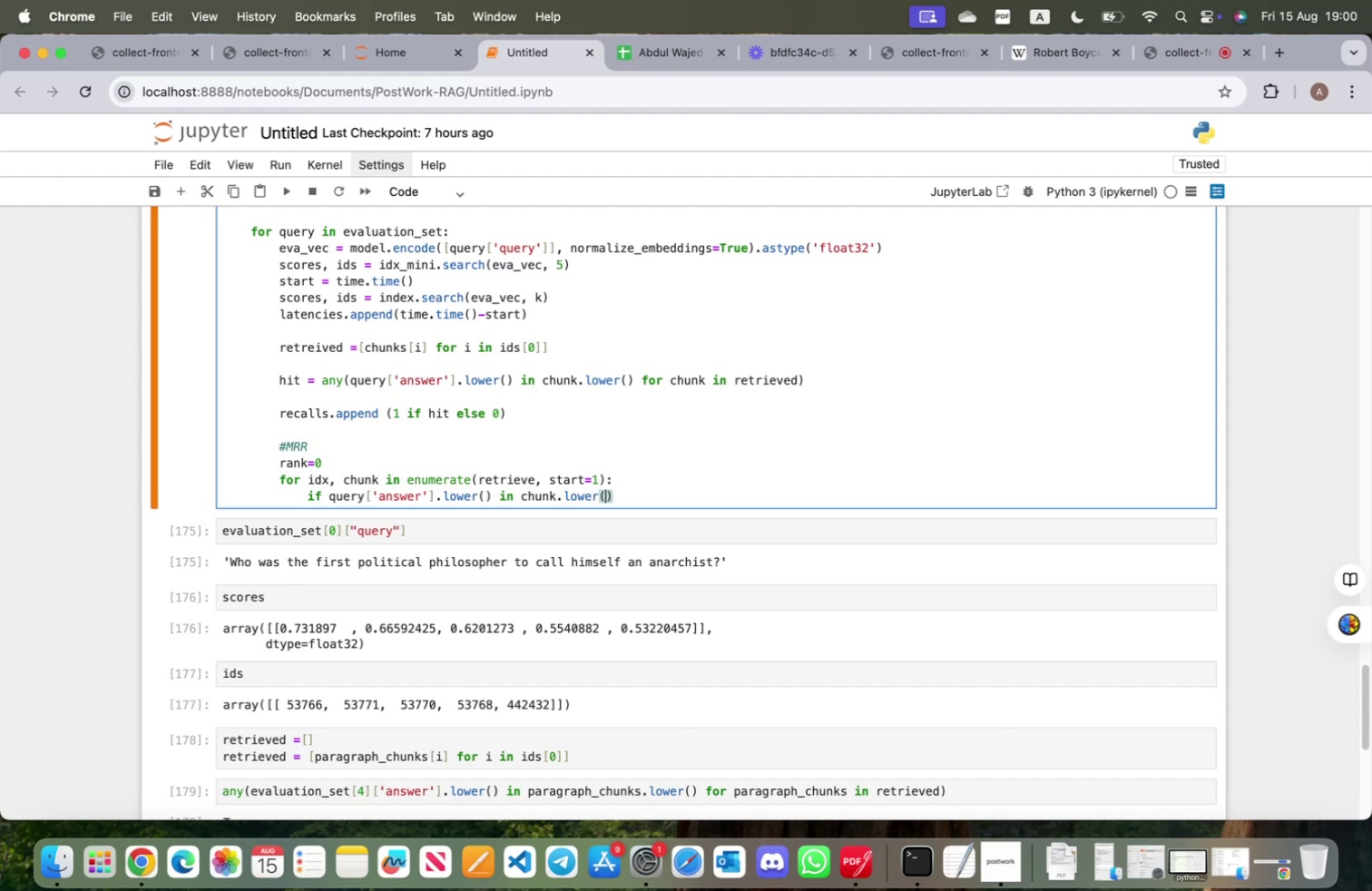 
key(ArrowRight)
 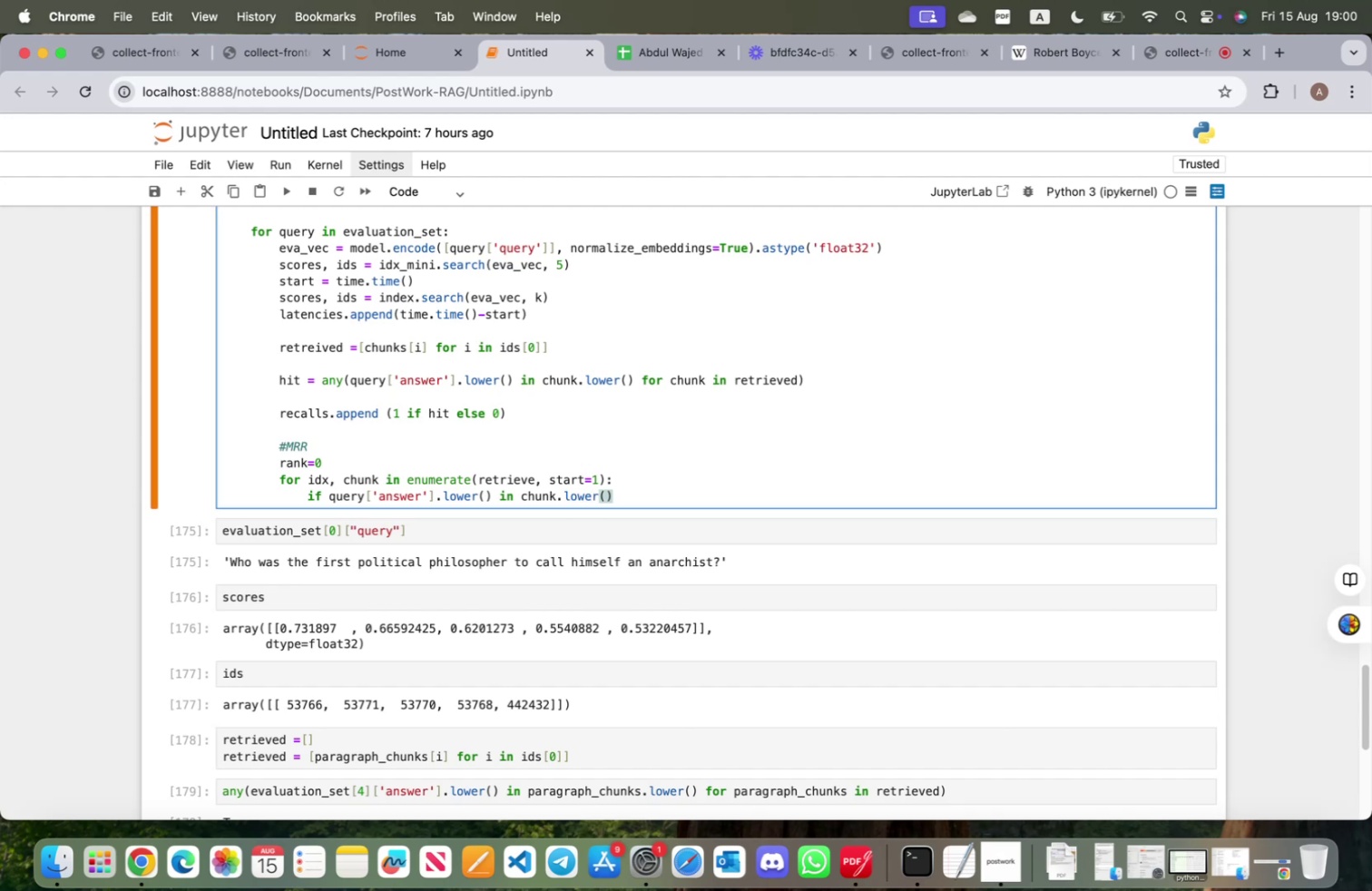 
key(Shift+ShiftRight)
 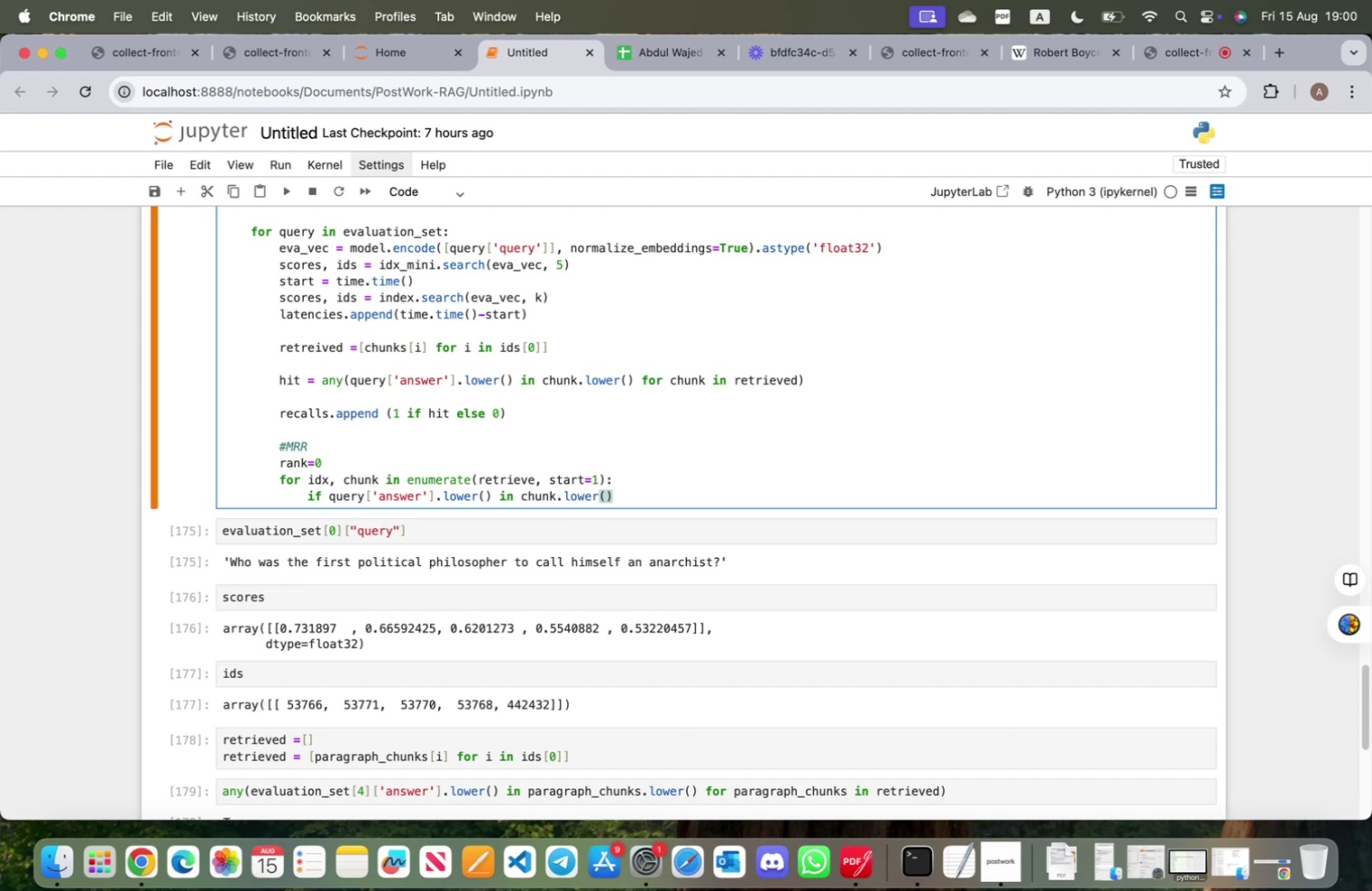 
key(Shift+Semicolon)
 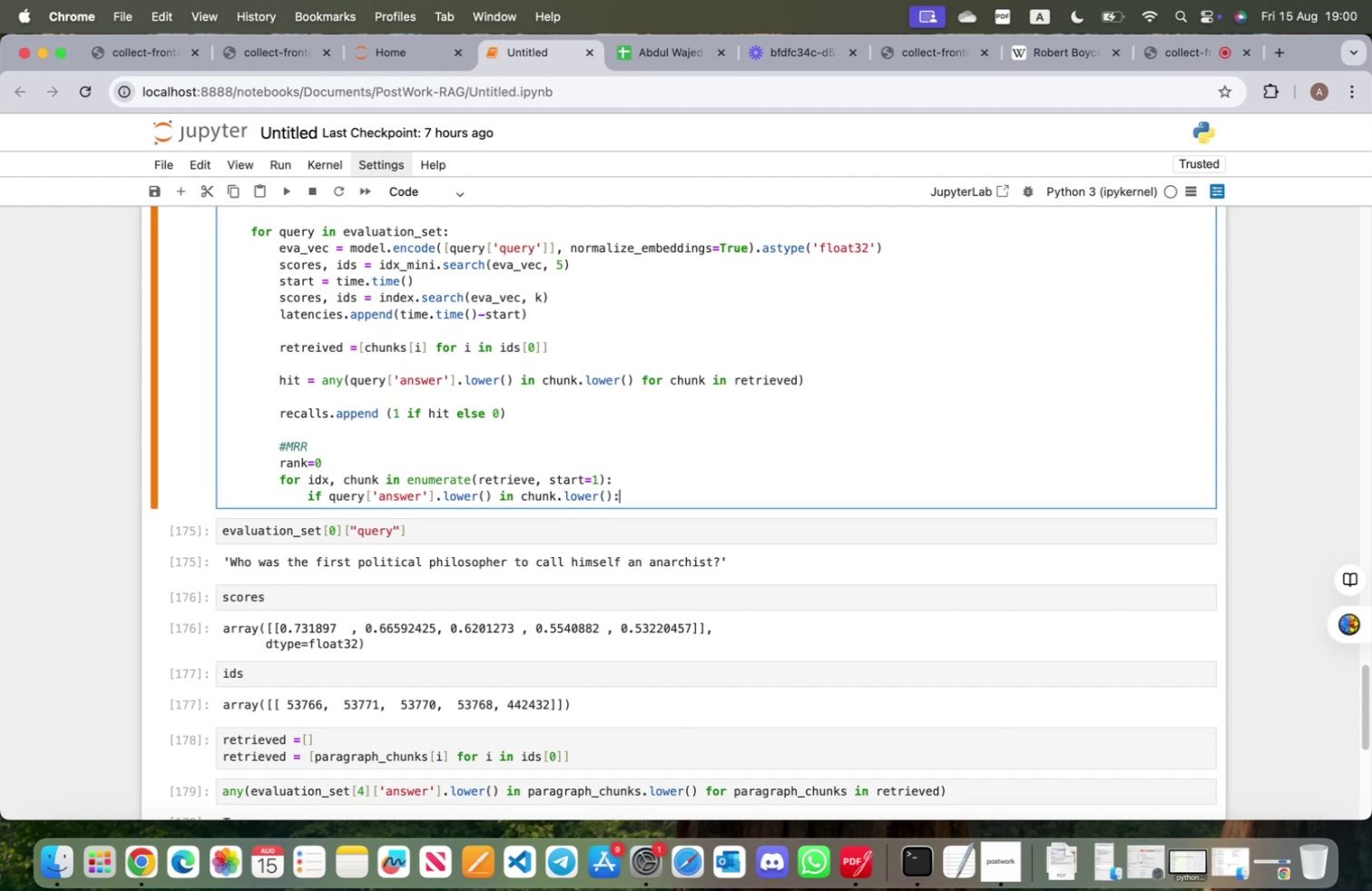 
key(Enter)
 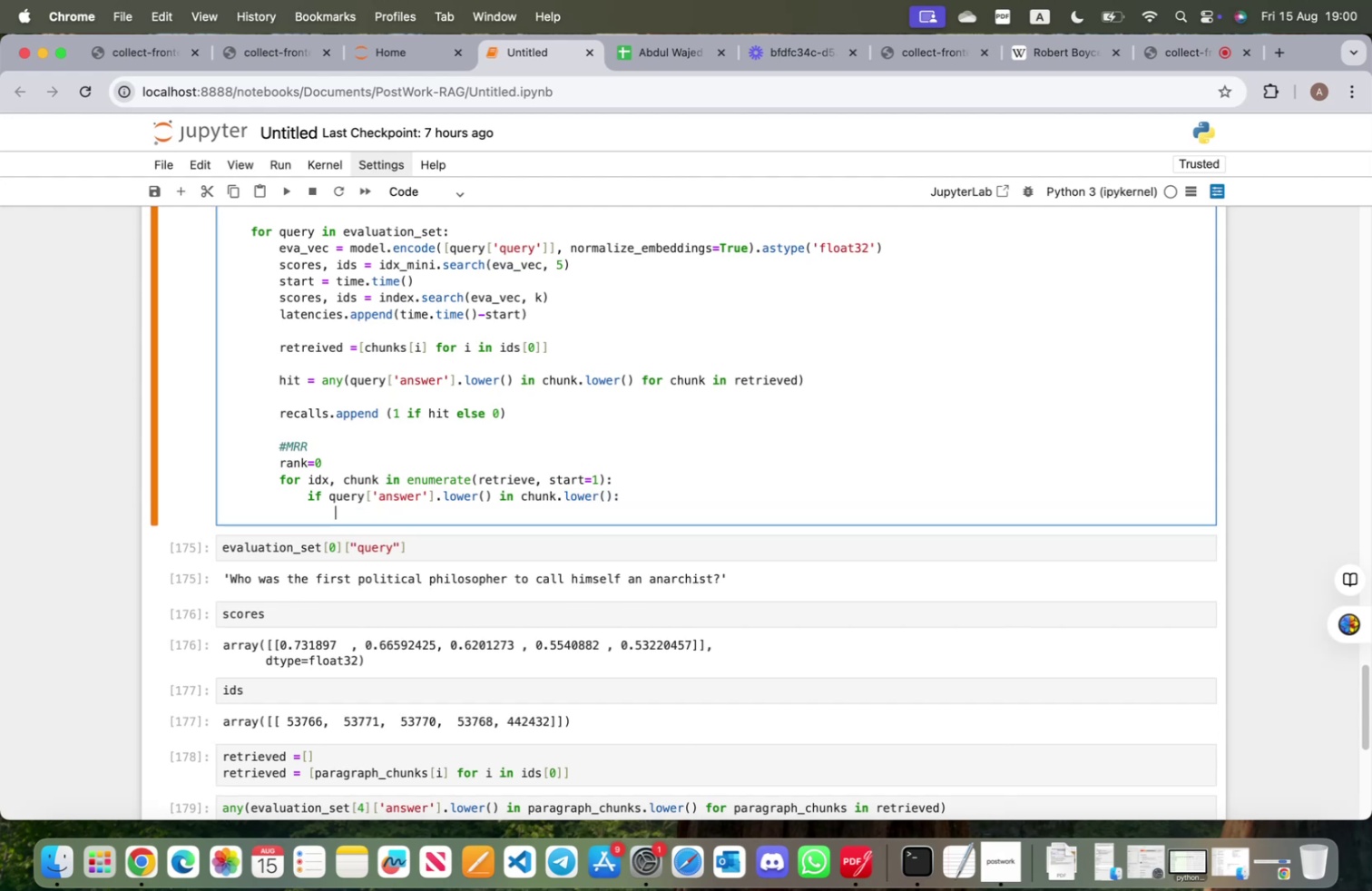 
type(rank = idx)
 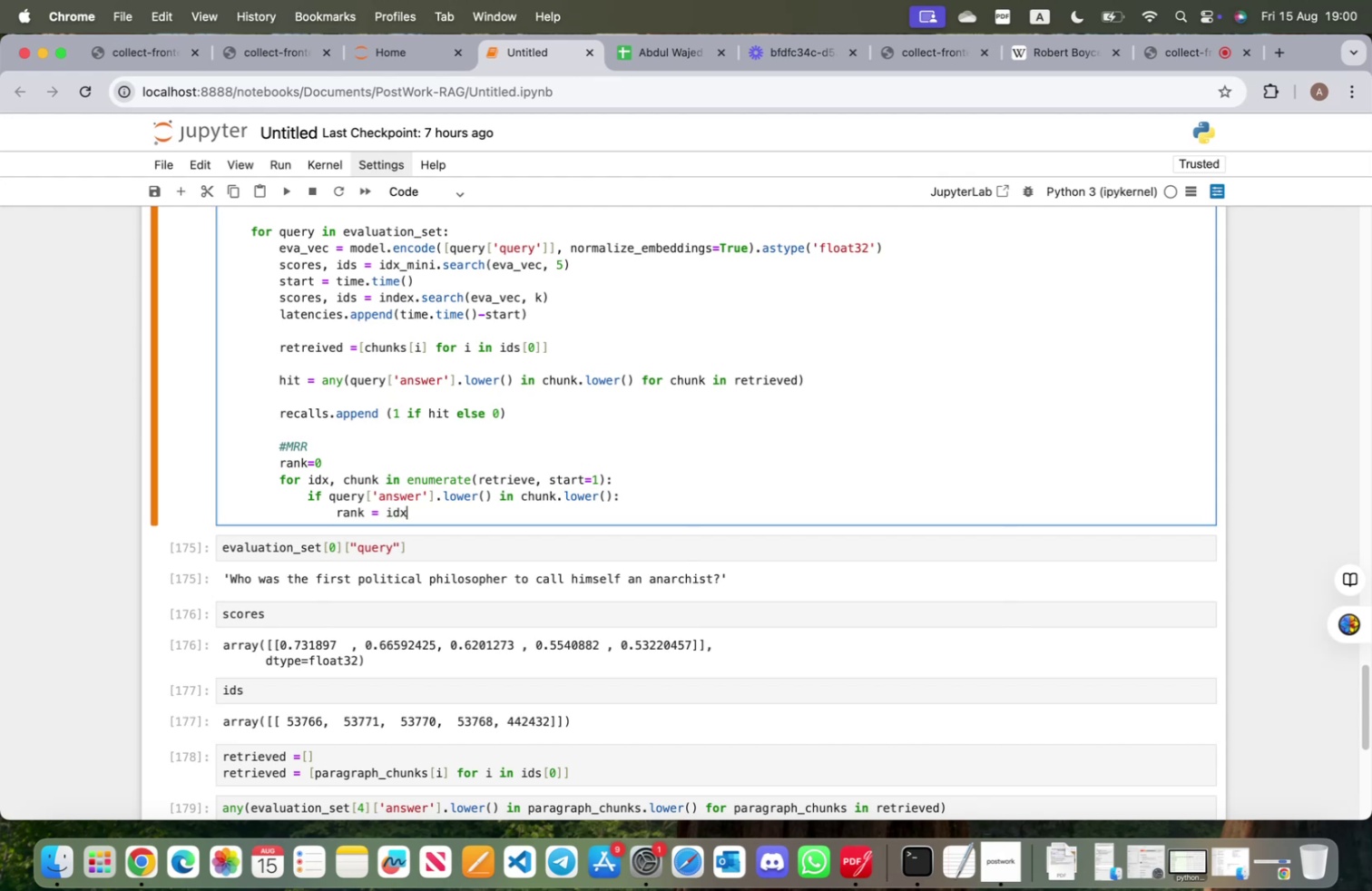 
key(Enter)
 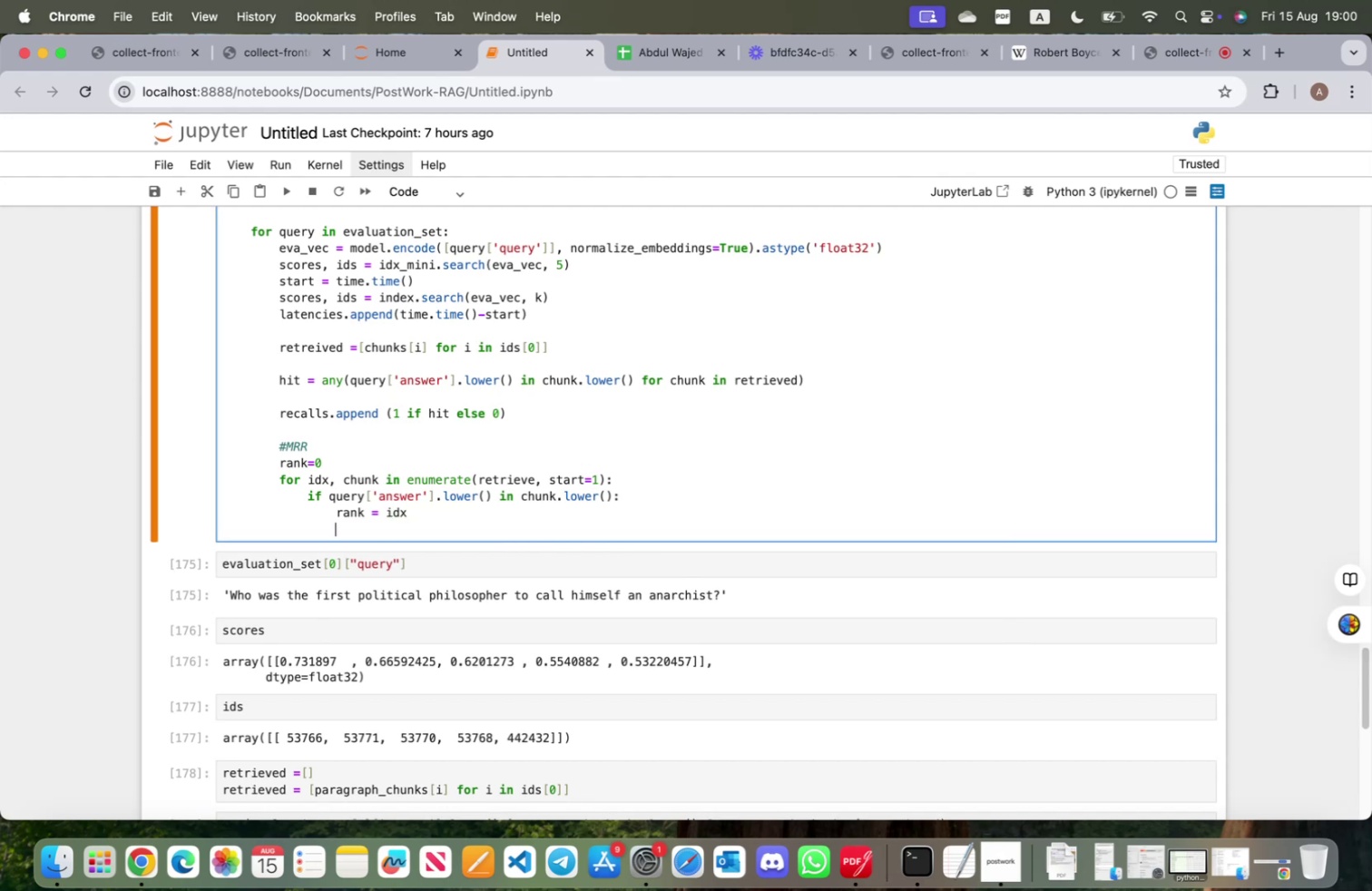 
type(break)
 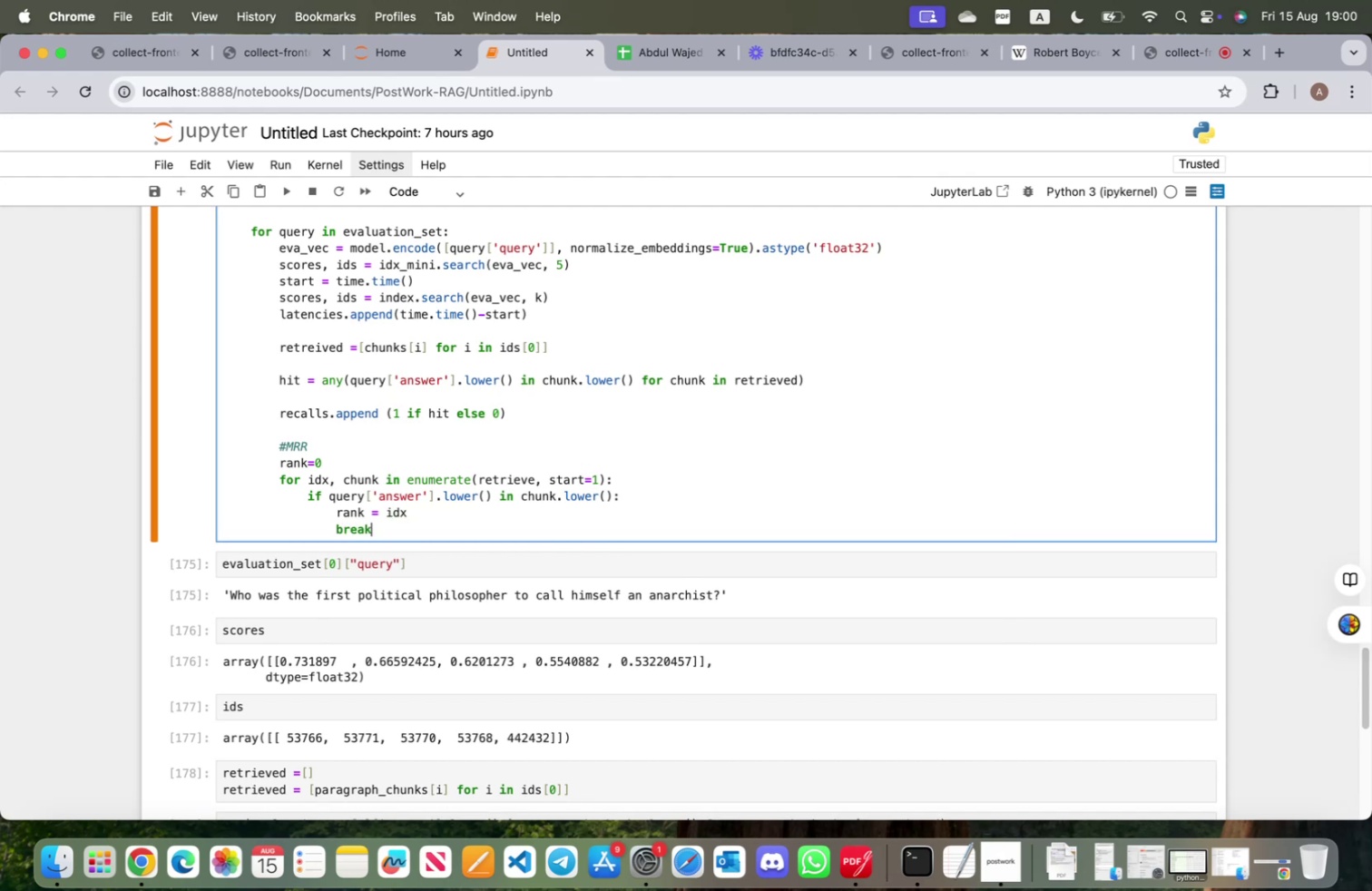 
key(Enter)
 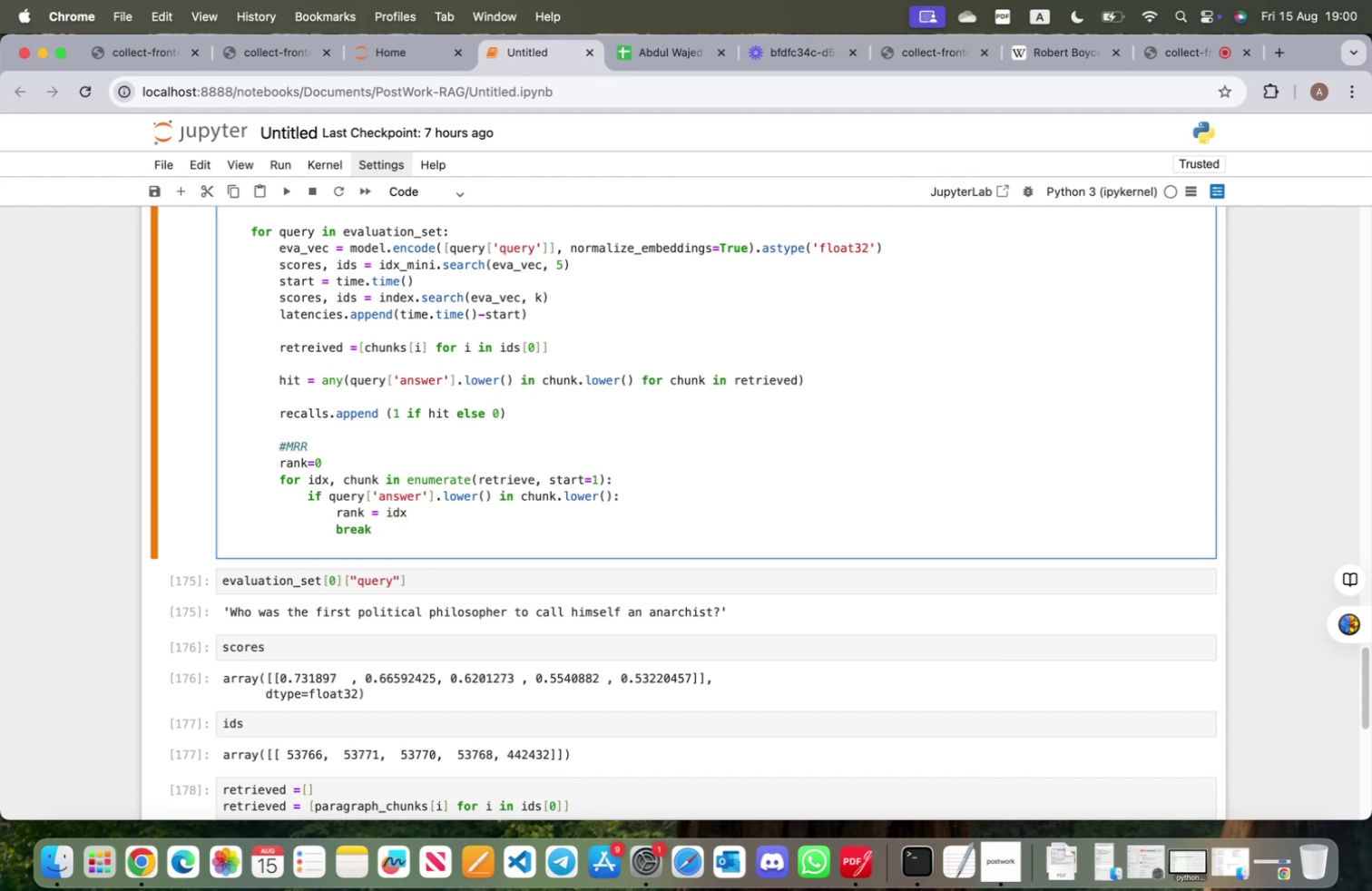 
key(Backspace)
key(Backspace)
type(mrrs.append (1/rank if rank else 0)
 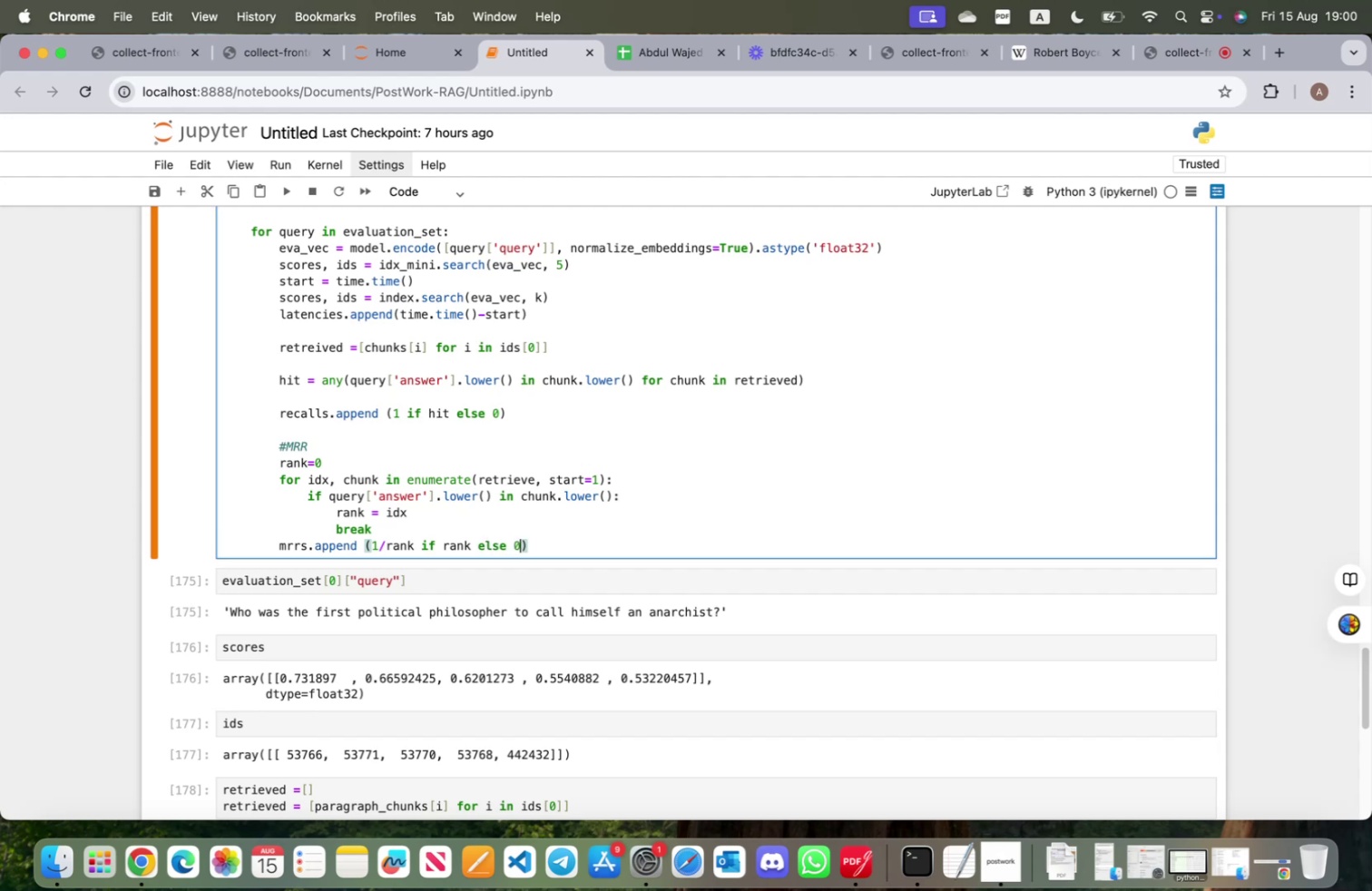 
wait(6.74)
 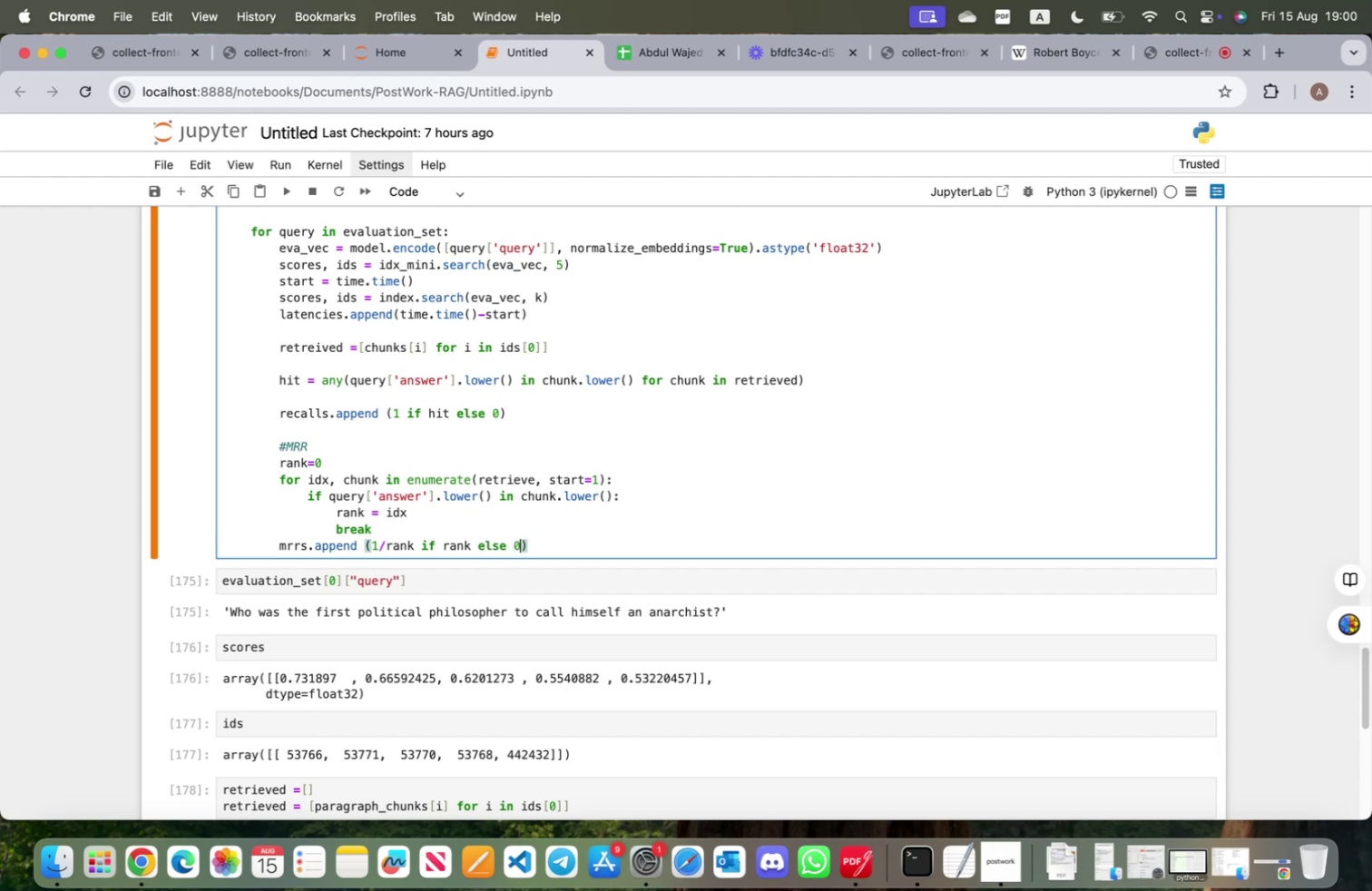 
key(ArrowRight)
 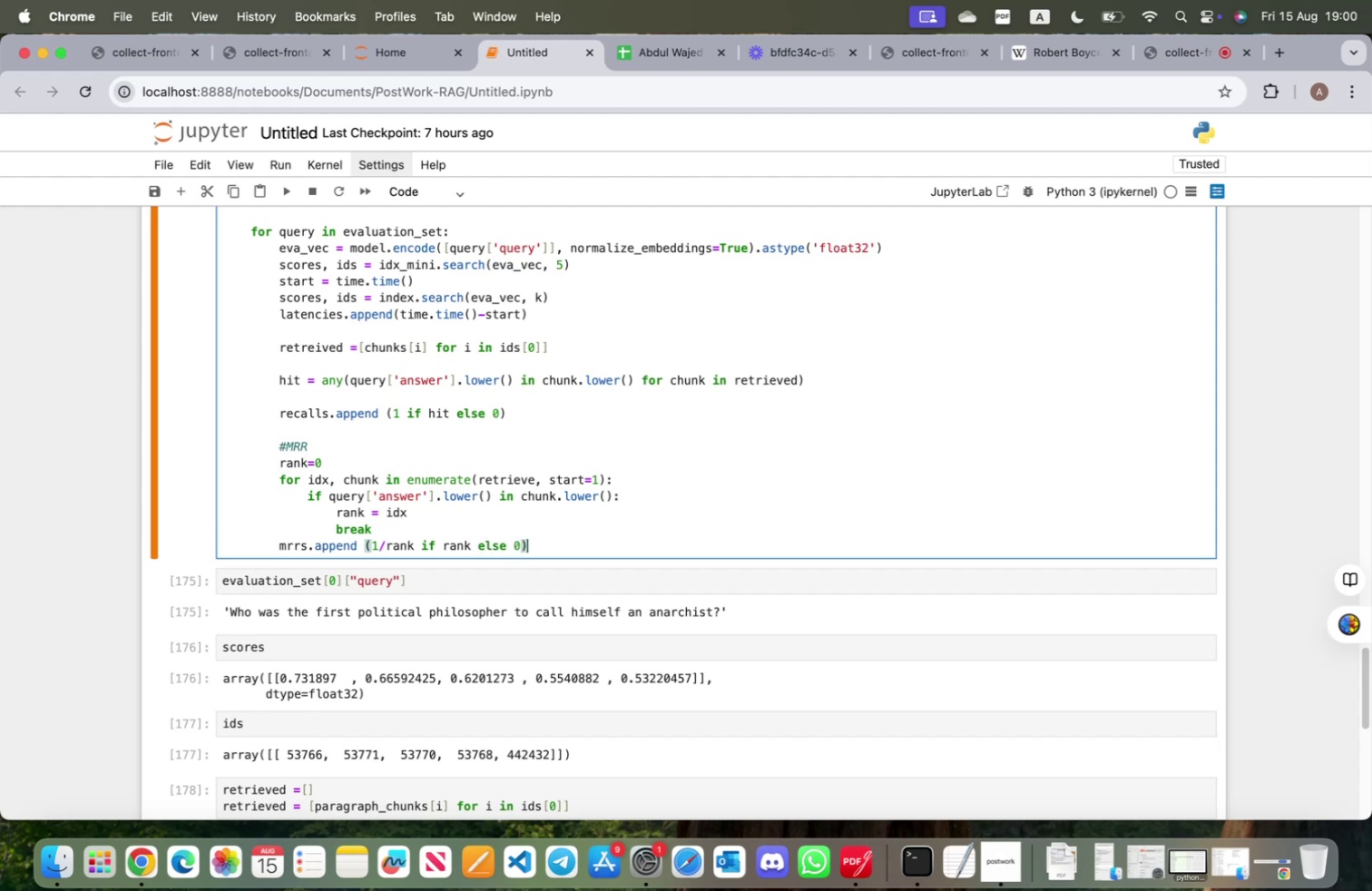 
key(Enter)
 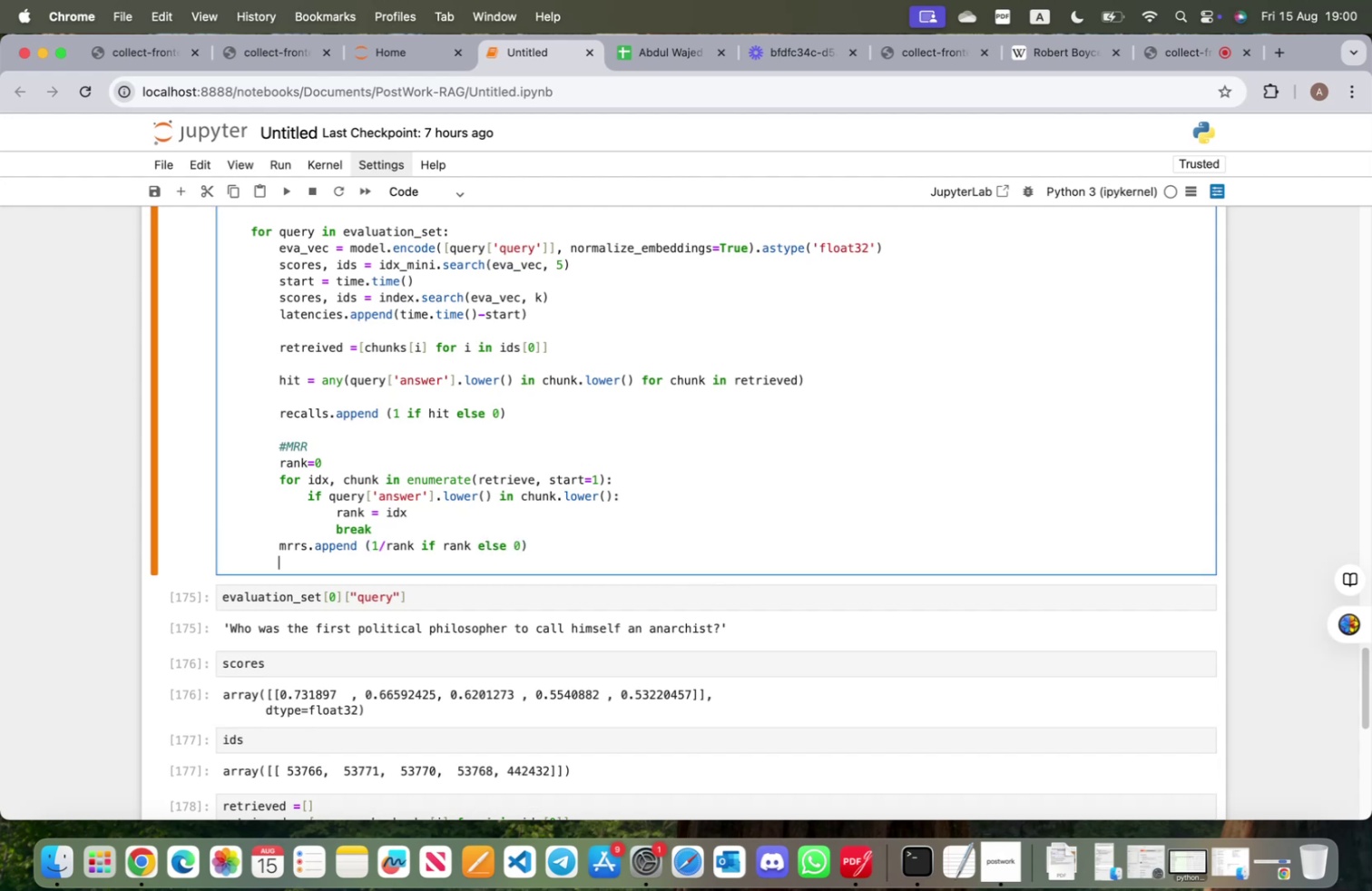 
key(Enter)
 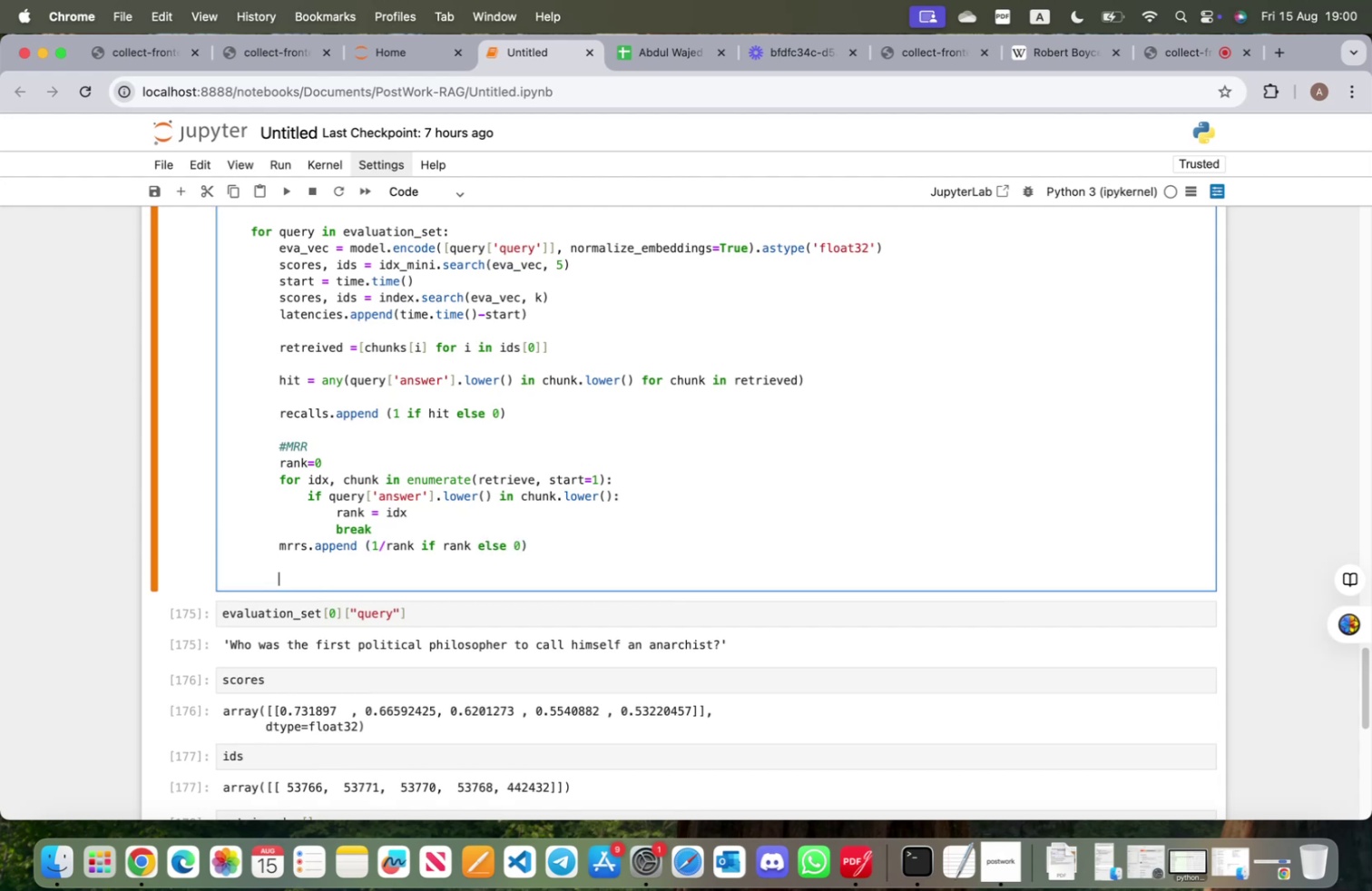 
type(return {)
 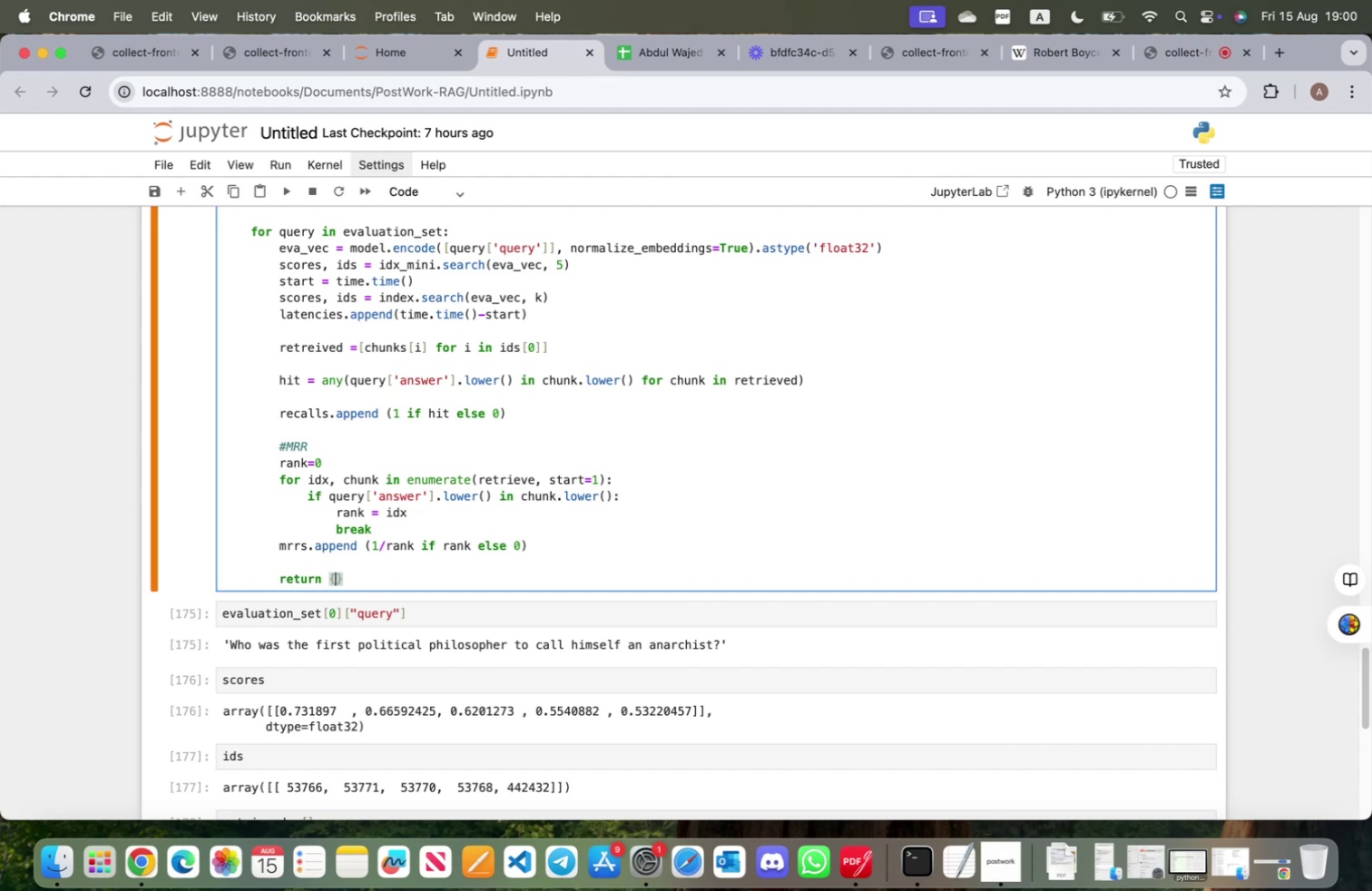 
key(Enter)
 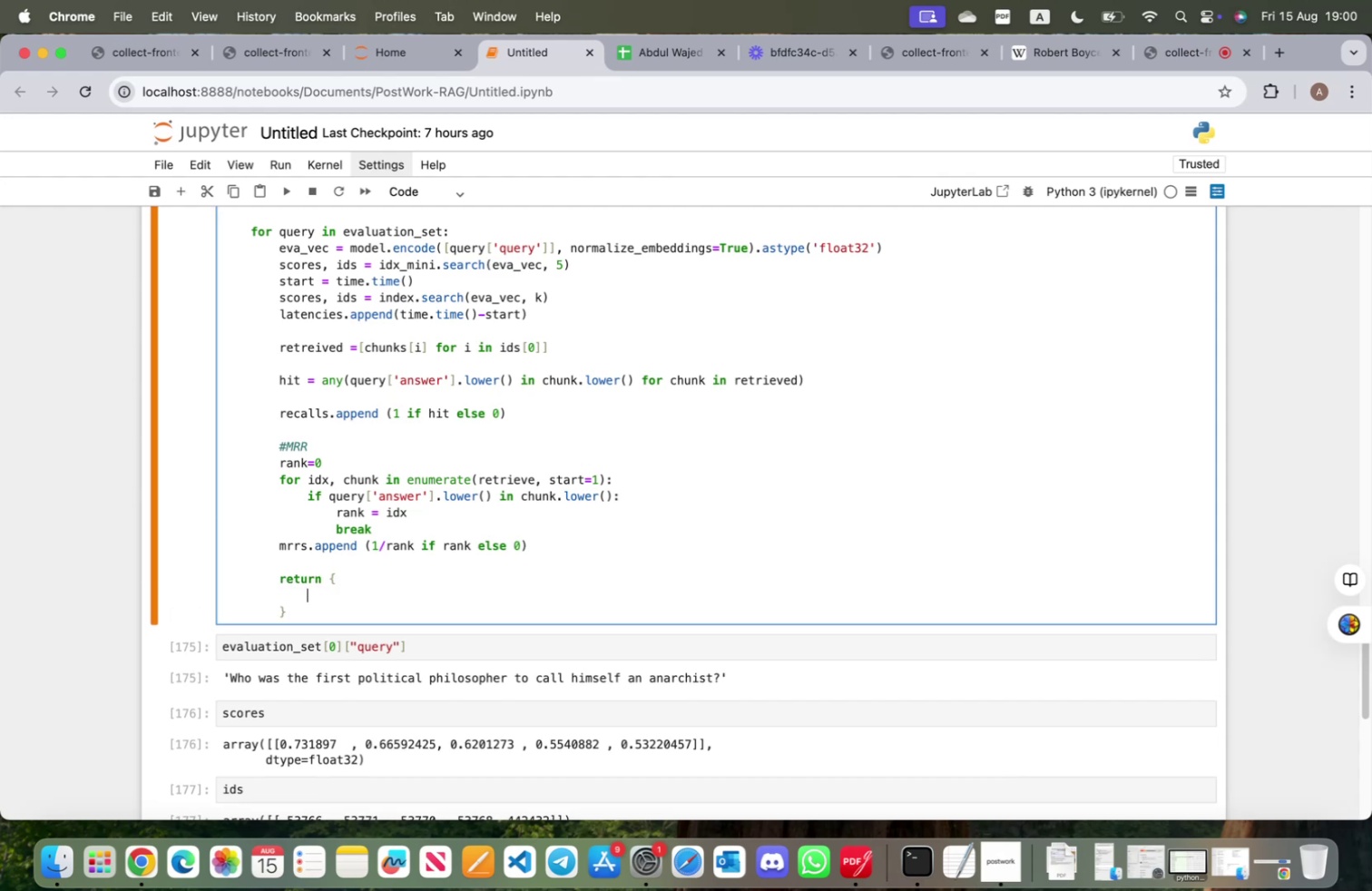 
type("Recall@k)
 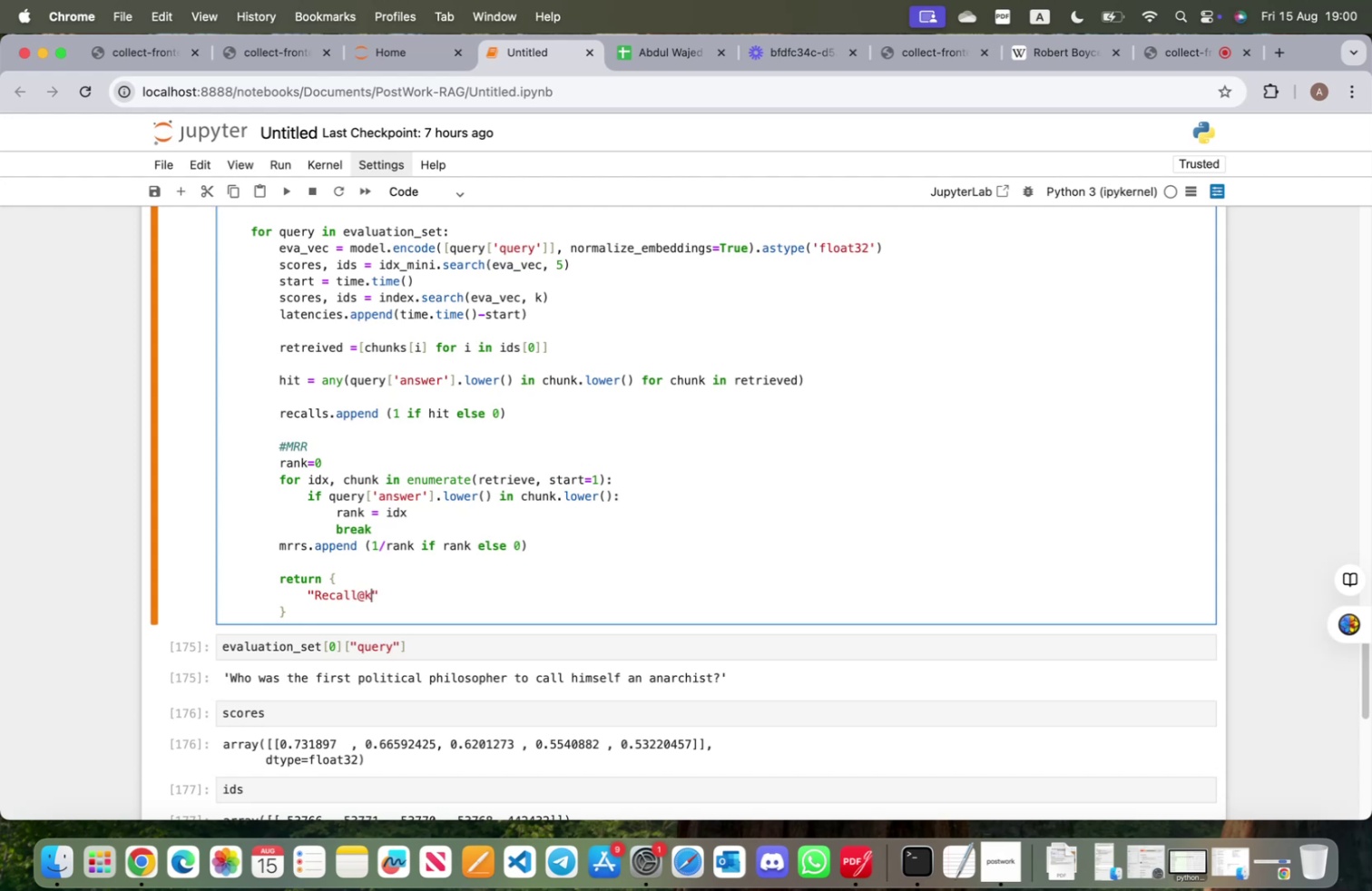 
key(ArrowRight)
 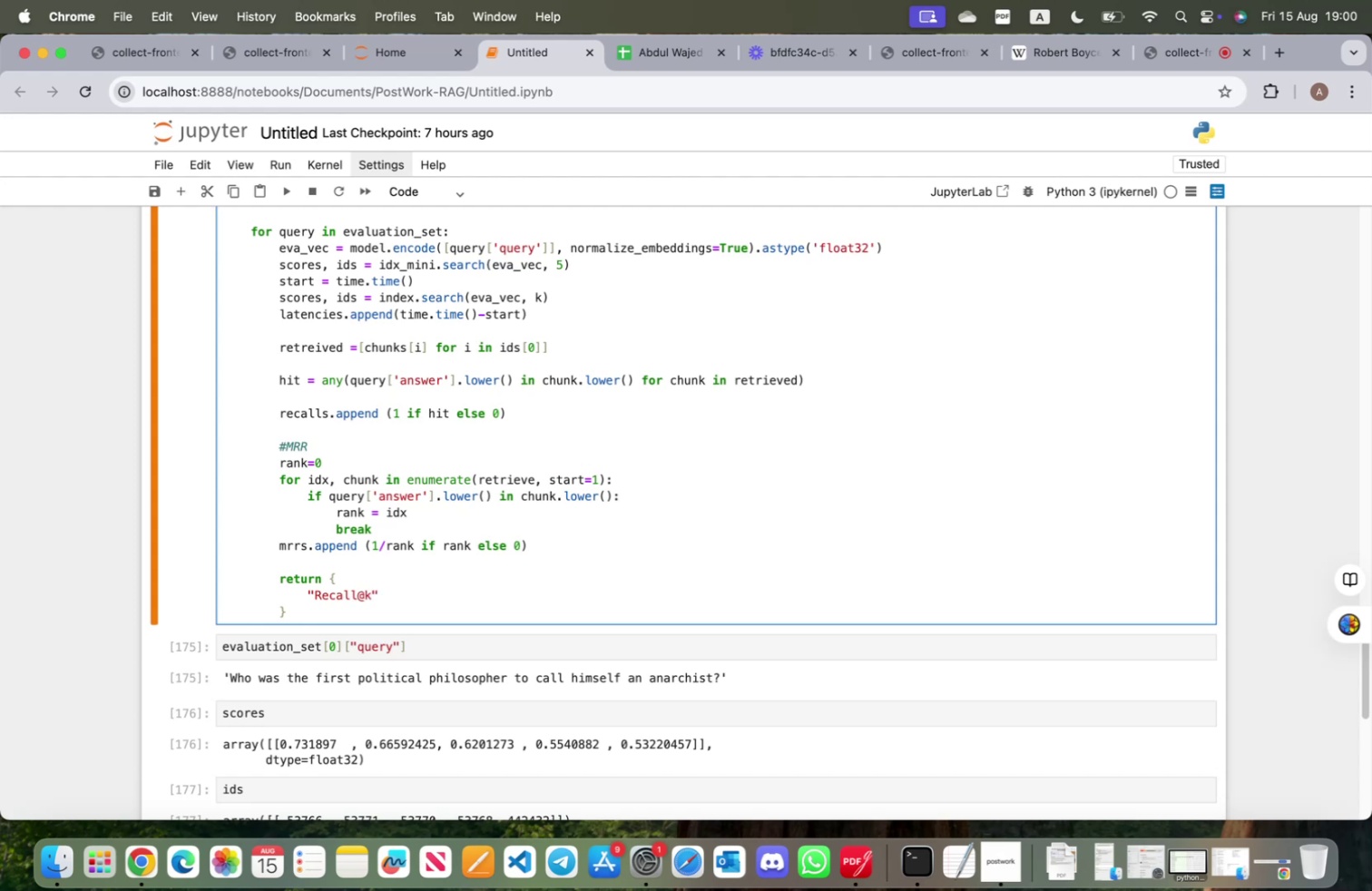 
key(Space)
 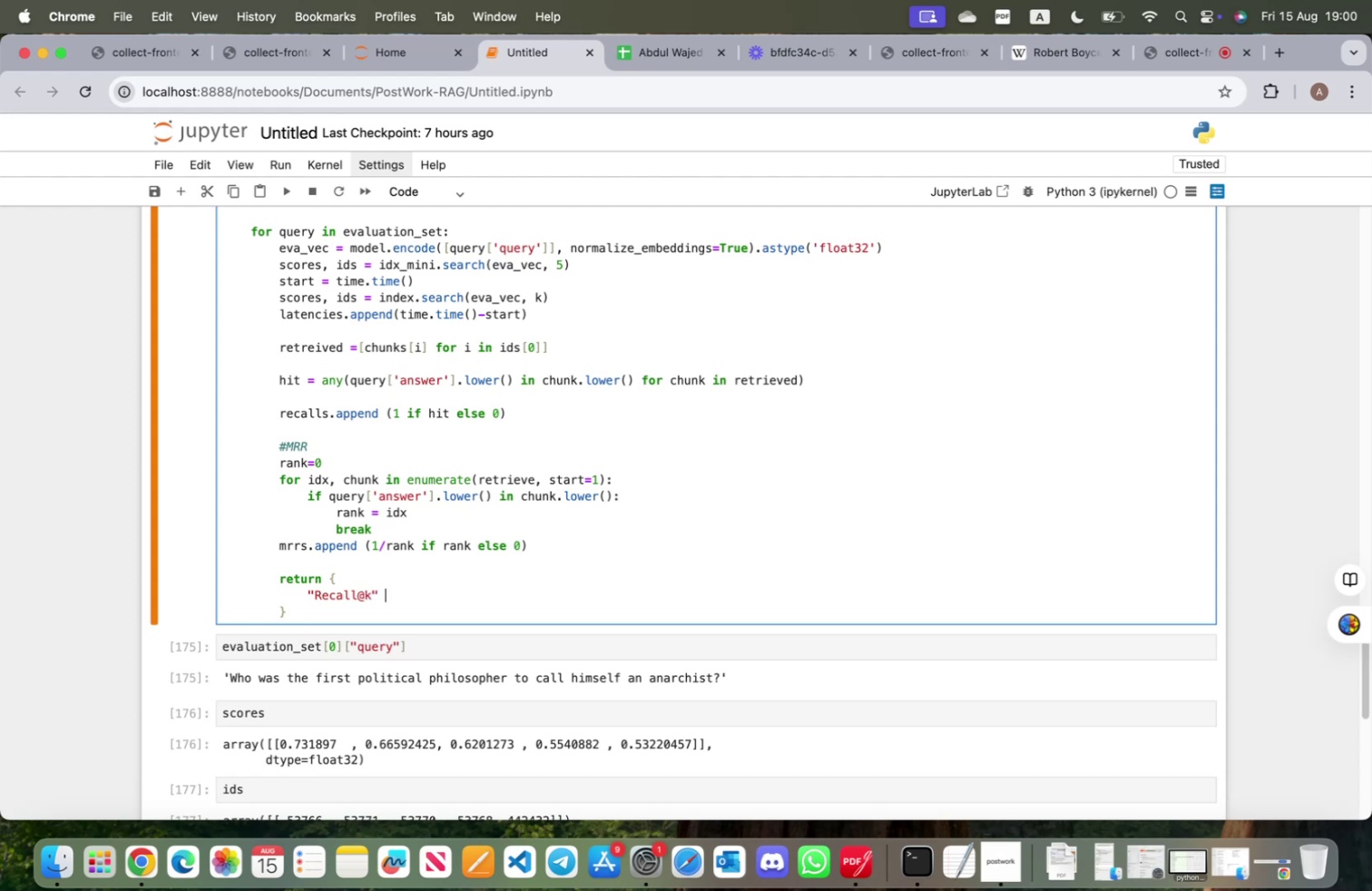 
key(Shift+ShiftRight)
 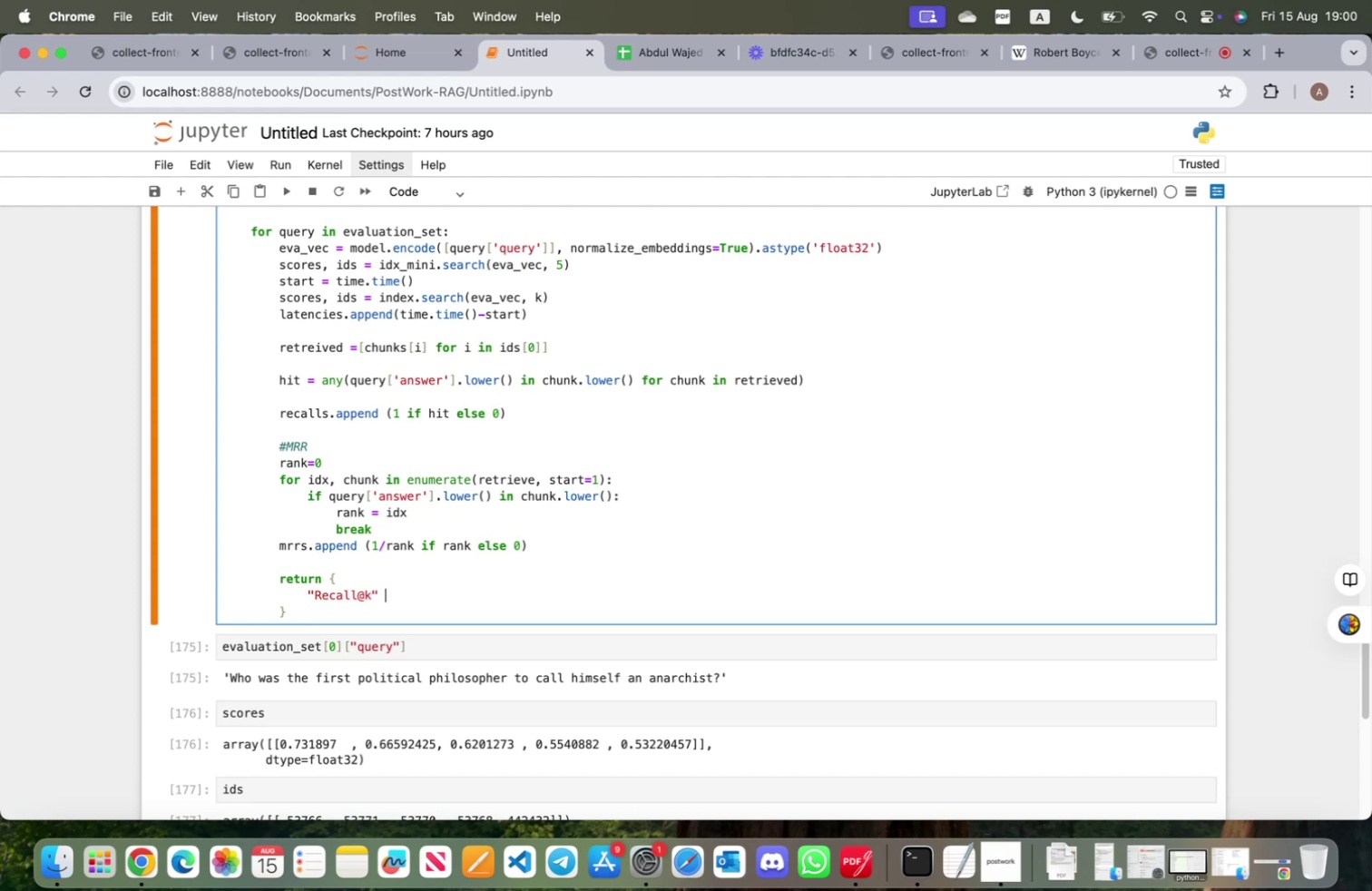 
key(Shift+Semicolon)
 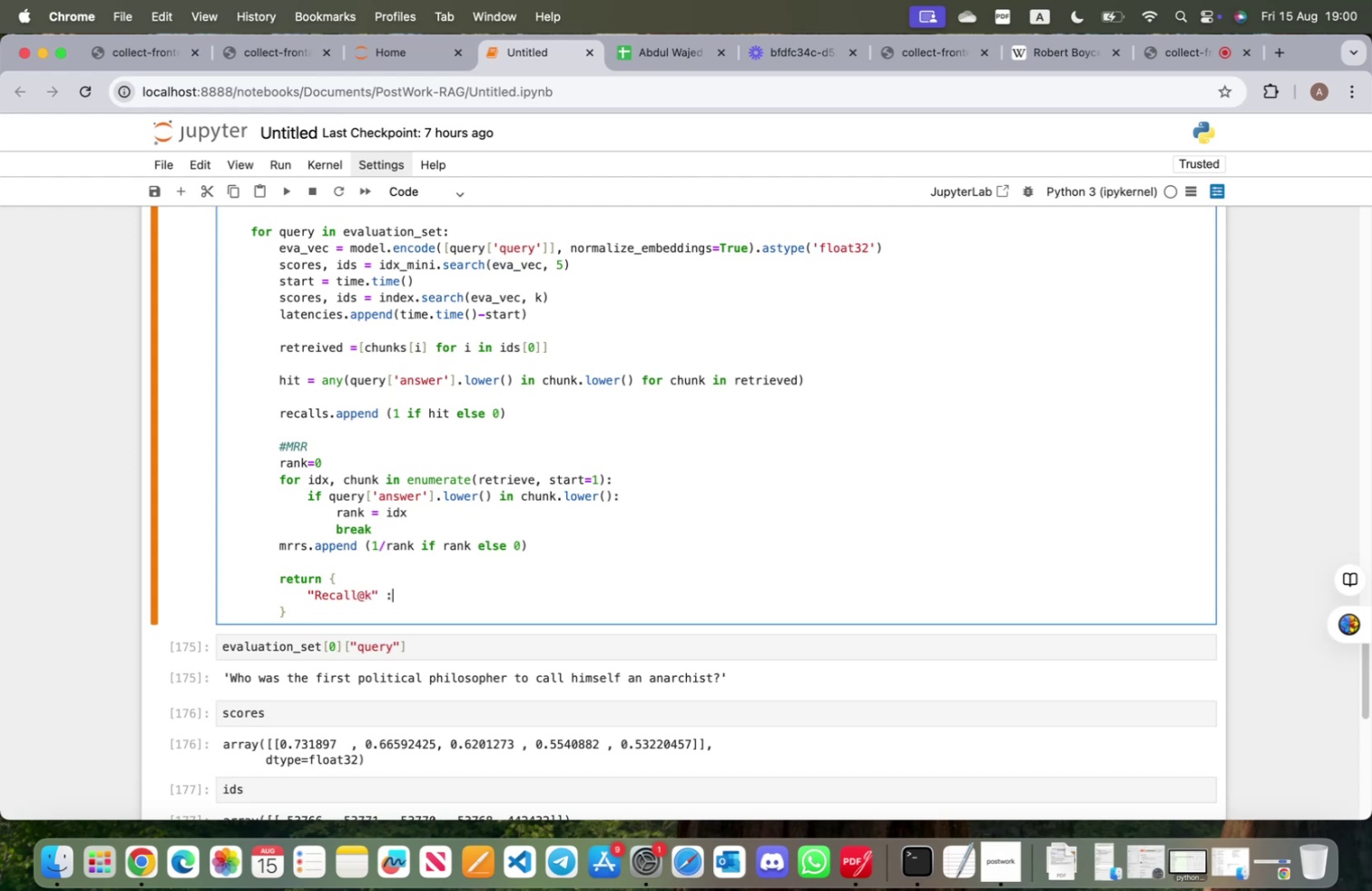 
key(Space)
 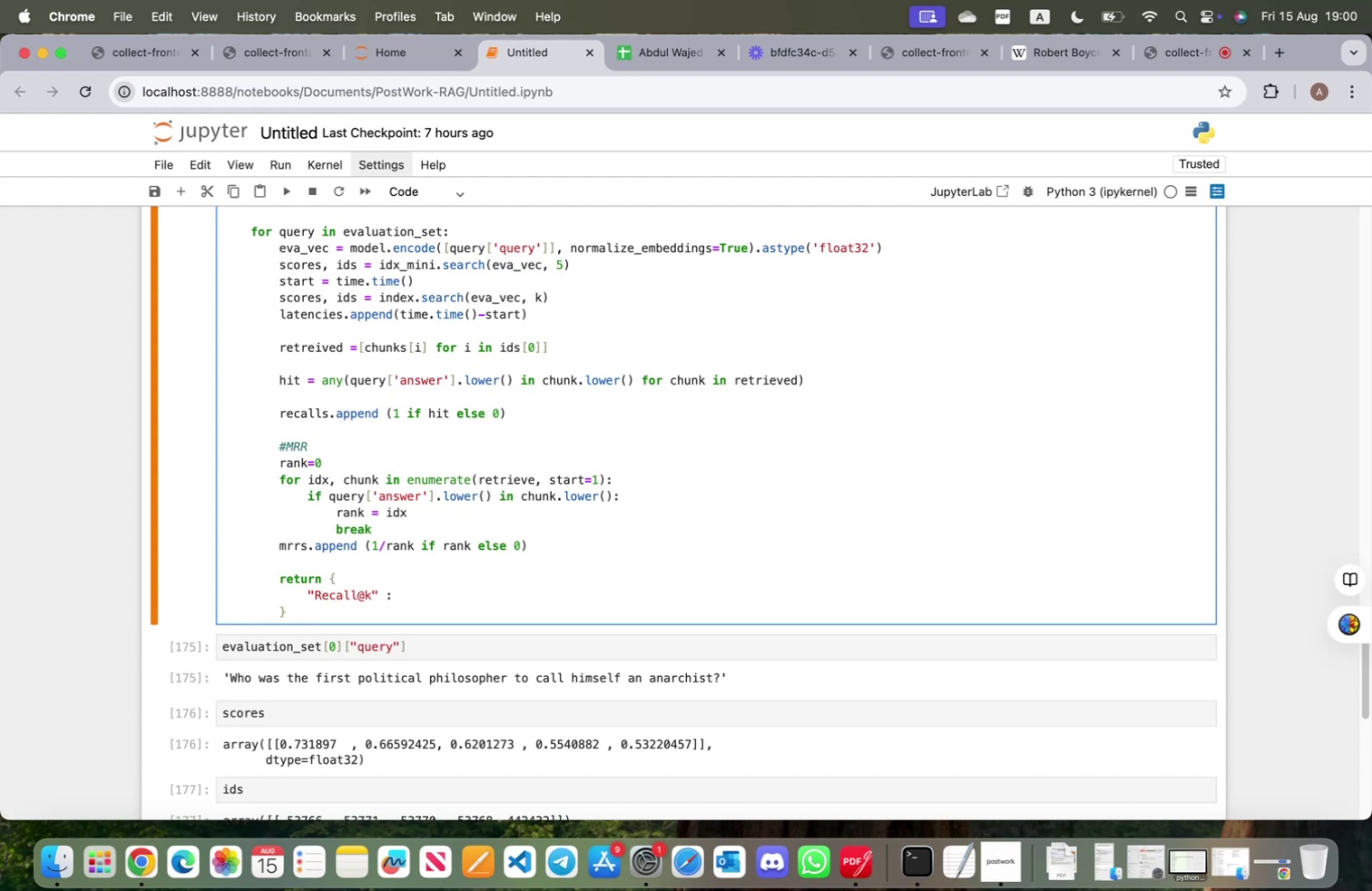 
type(np.mean(recalls)
 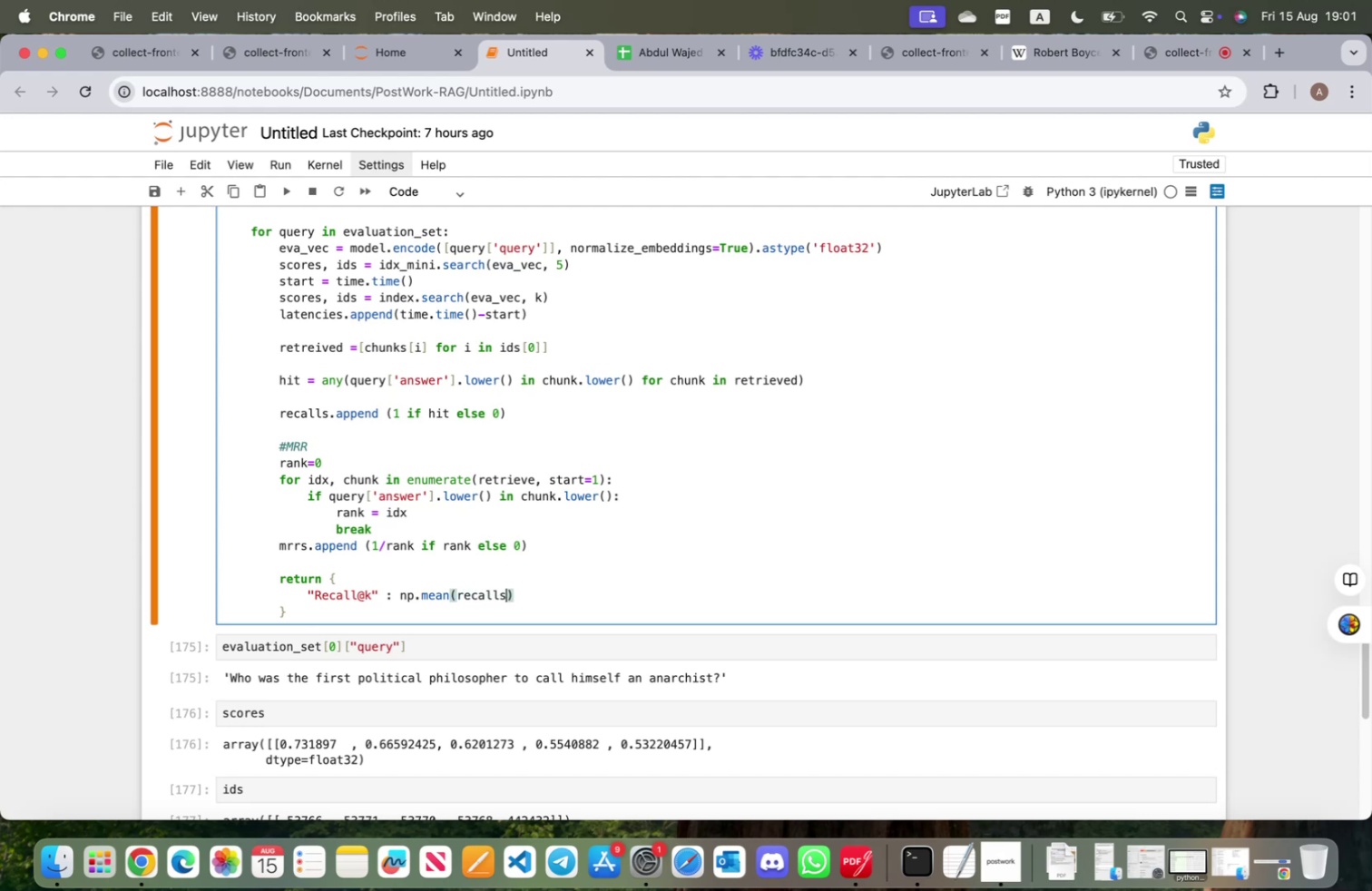 
key(ArrowRight)
 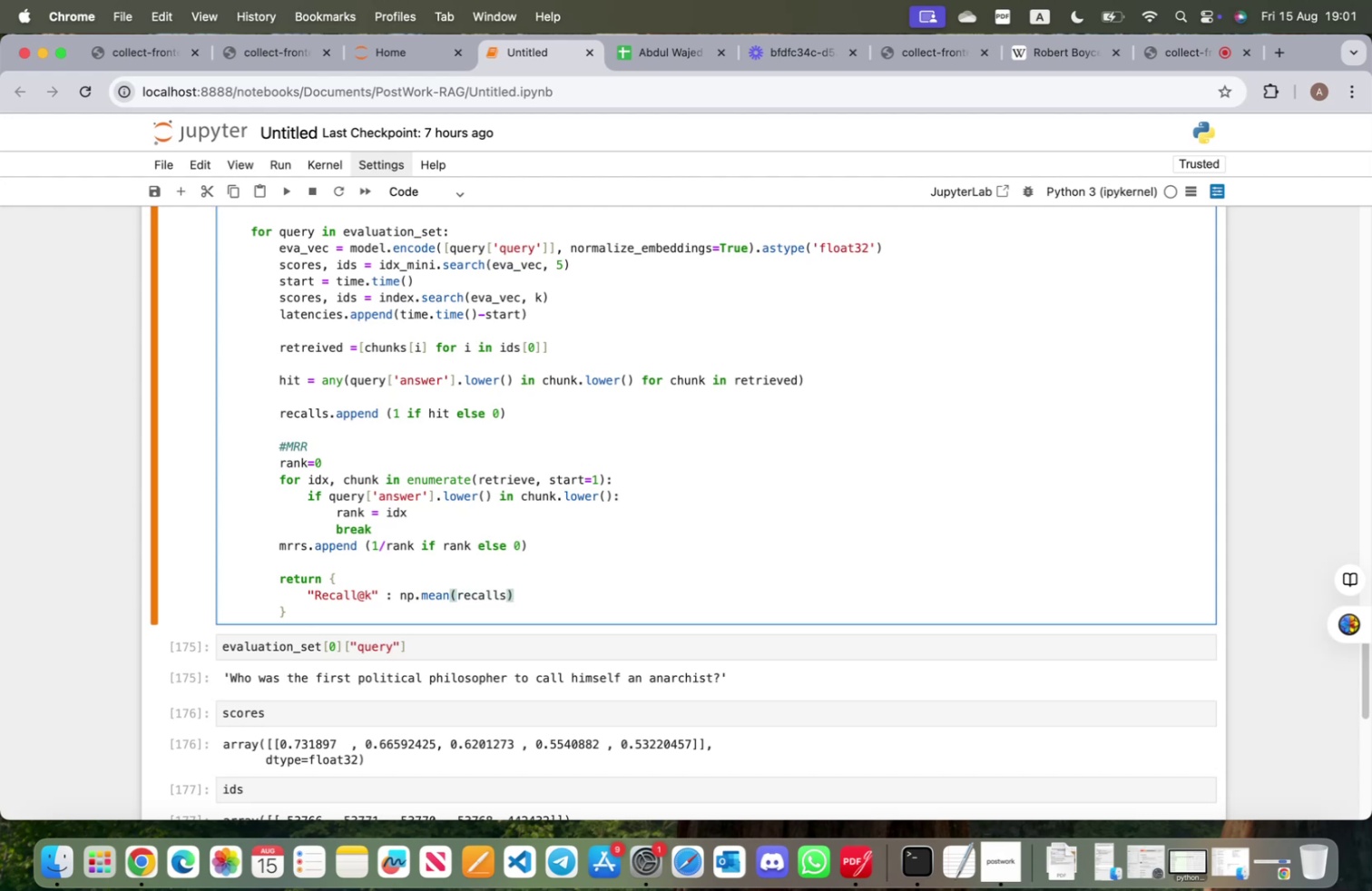 
key(Comma)
 